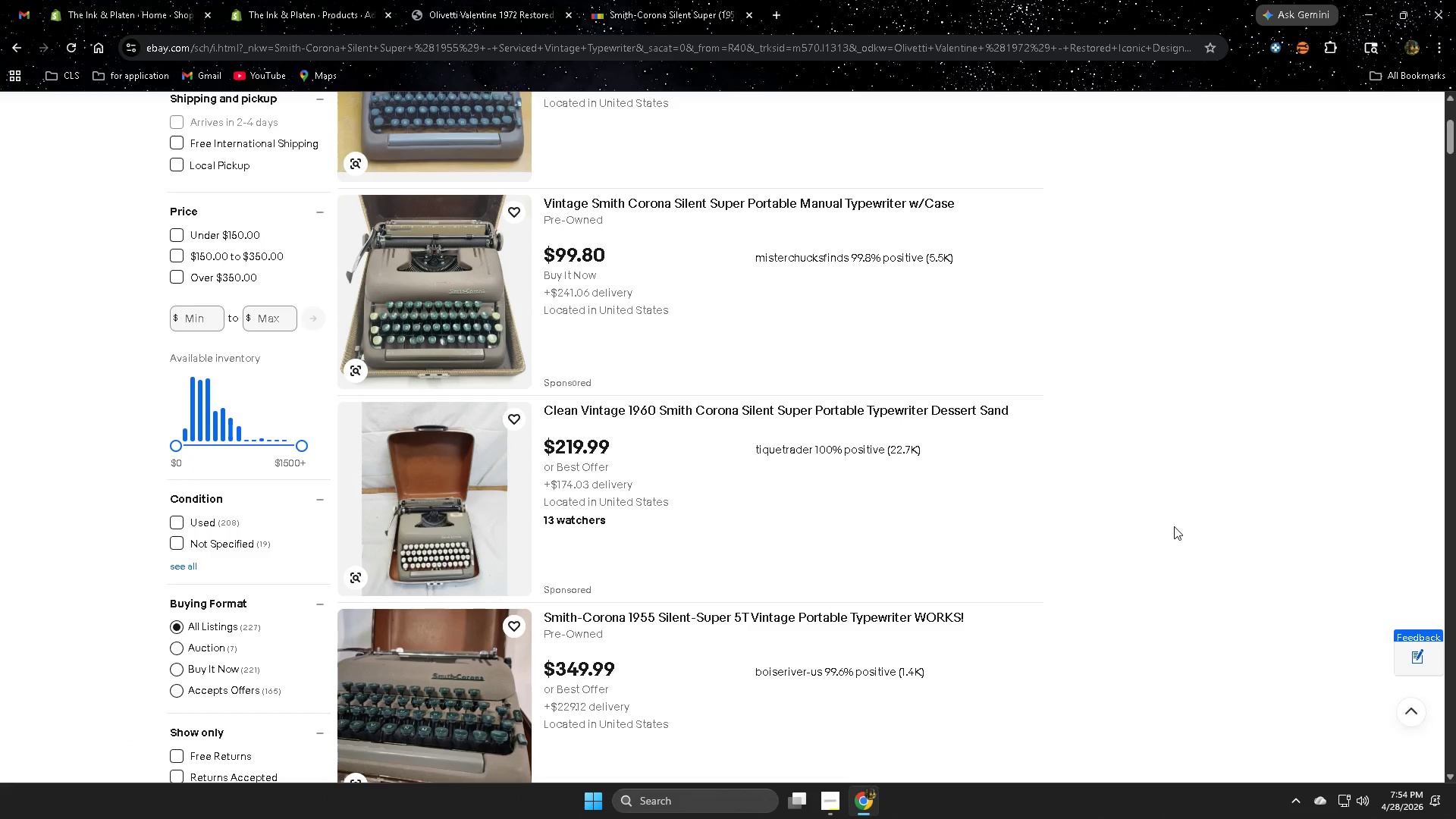 
scroll: coordinate [1200, 544], scroll_direction: up, amount: 3.0
 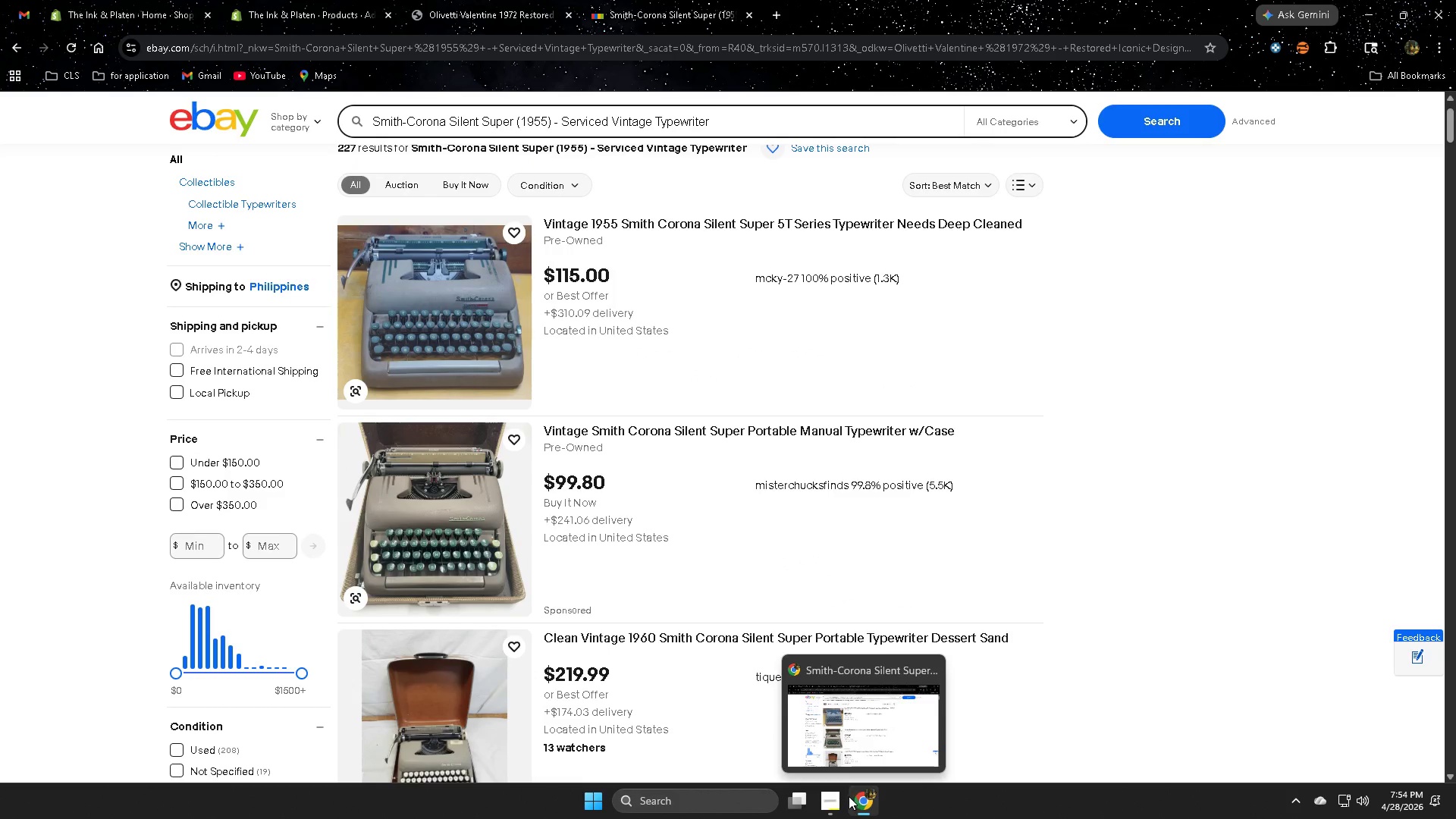 
wait(5.97)
 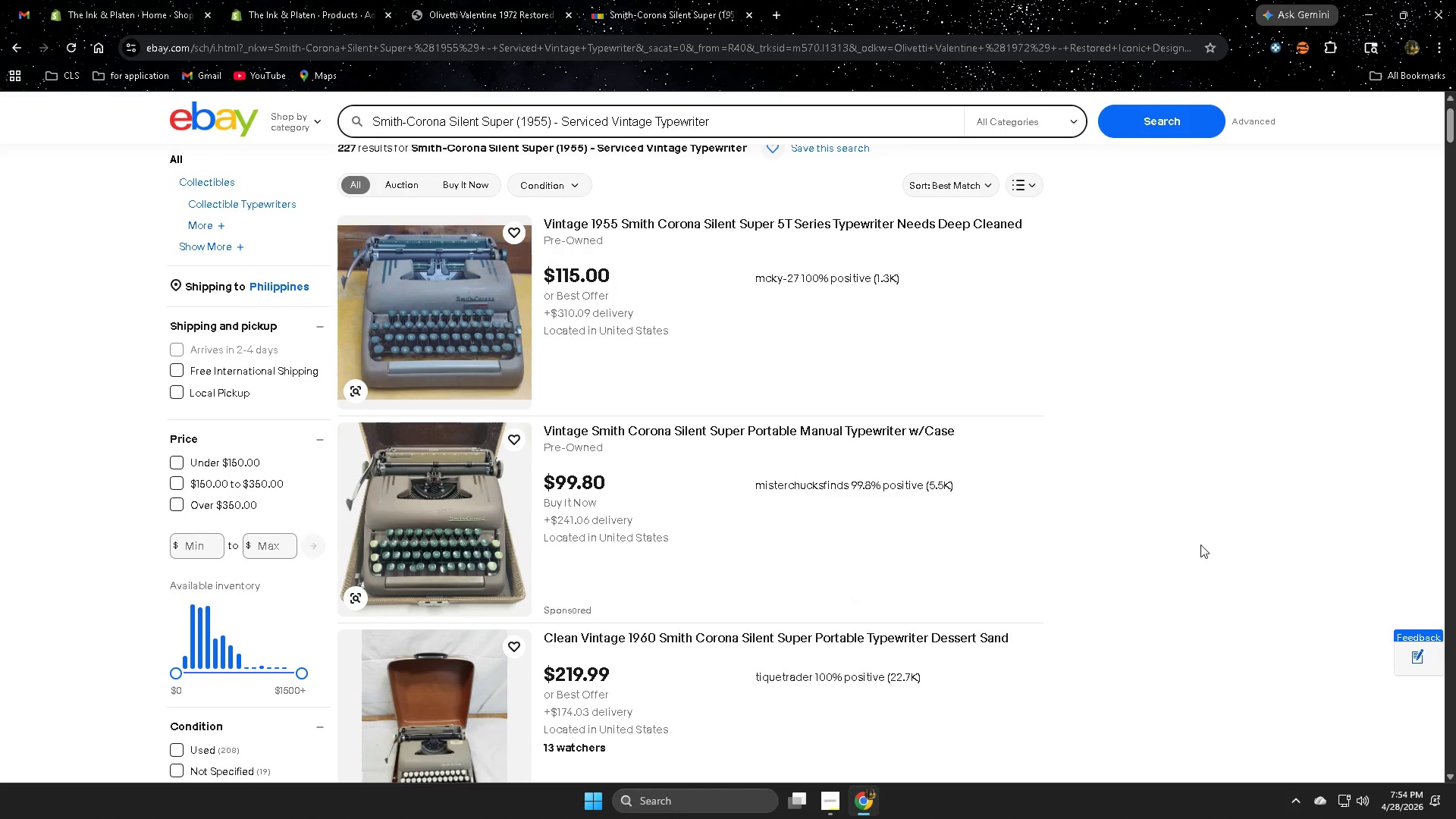 
left_click([249, 3])
 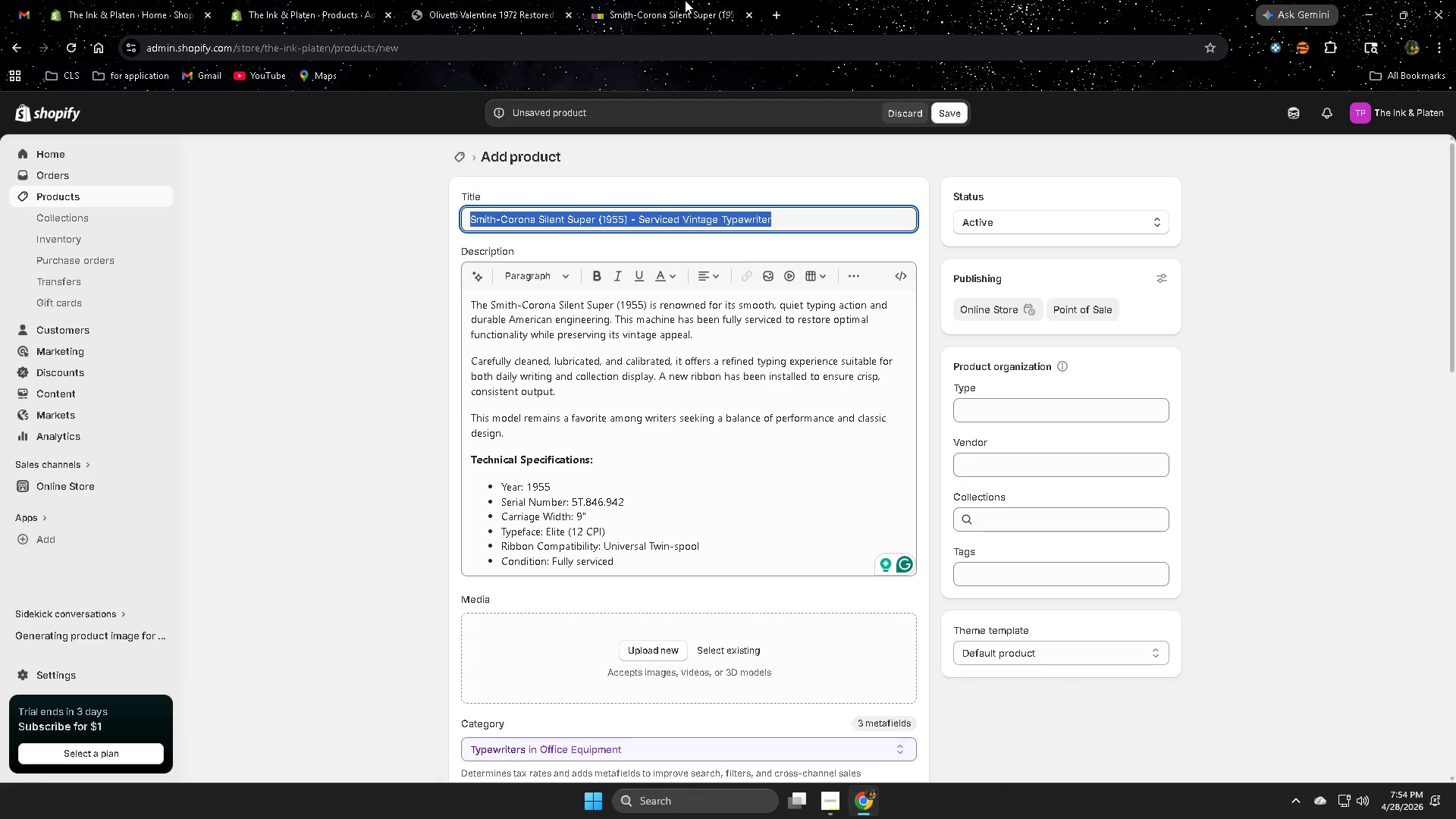 
left_click([685, 0])
 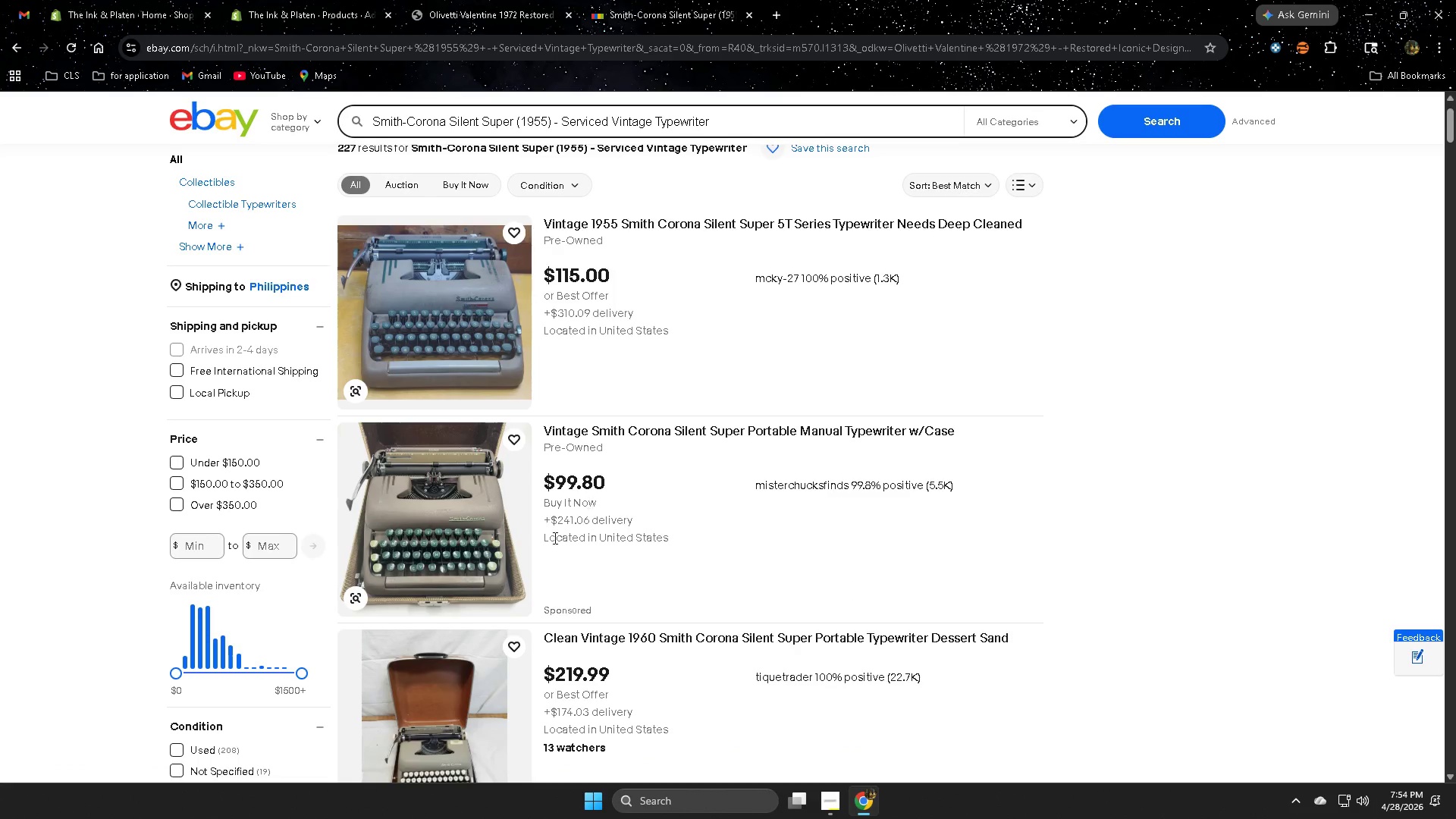 
scroll: coordinate [755, 642], scroll_direction: down, amount: 3.0
 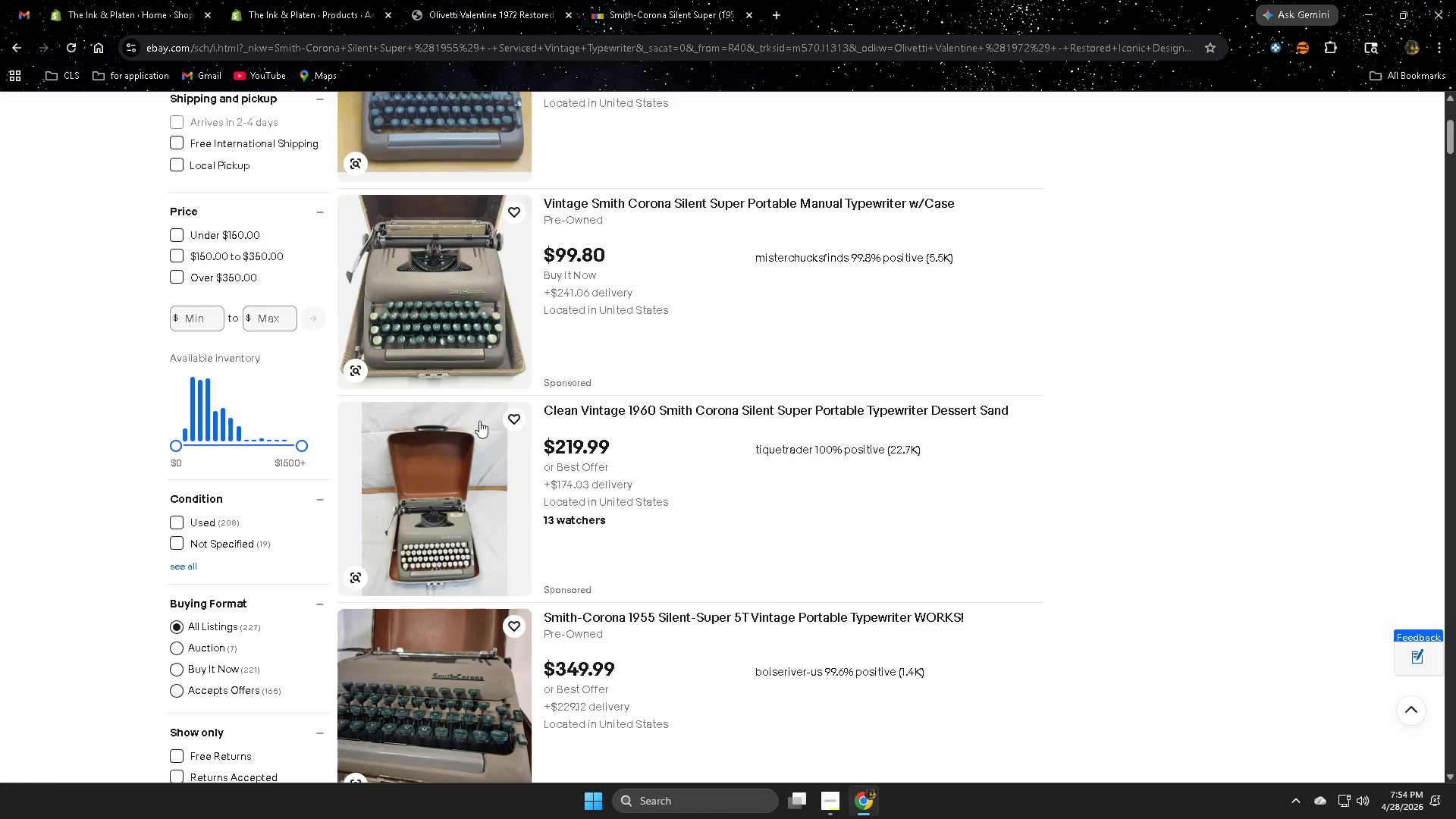 
scroll: coordinate [367, 200], scroll_direction: up, amount: 3.0
 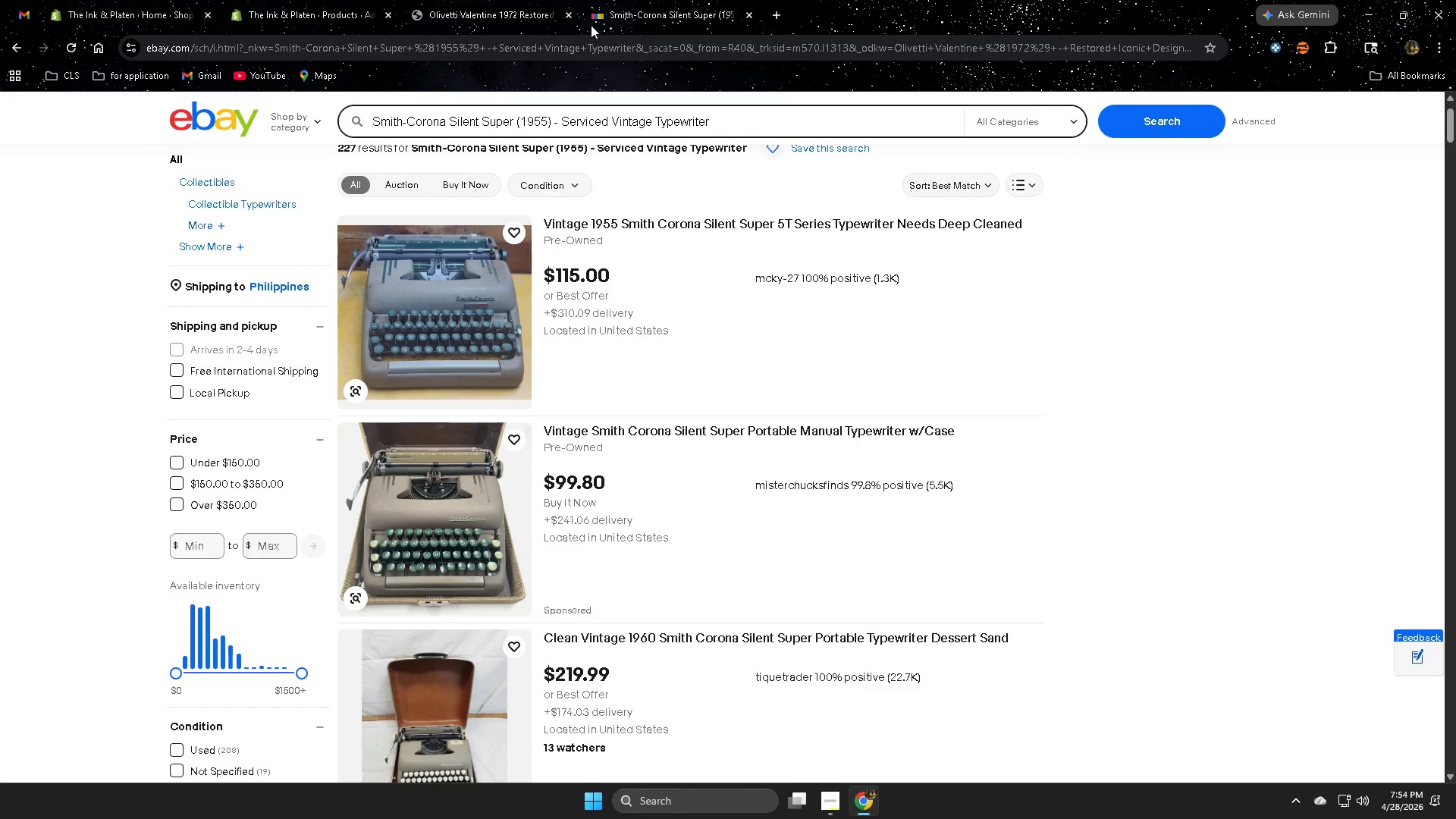 
hold_key(key=ControlLeft, duration=0.95)
 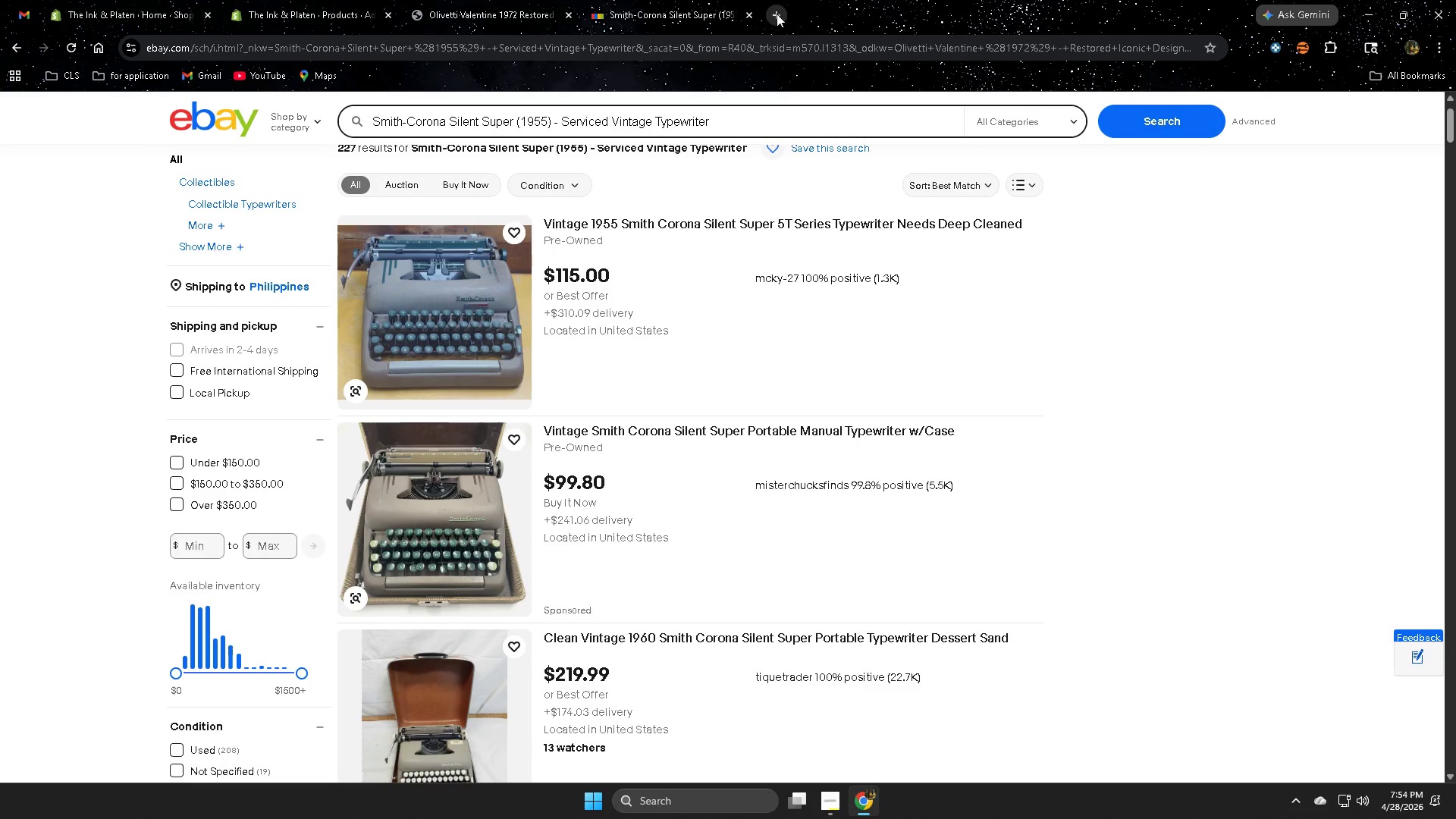 
left_click([777, 14])
 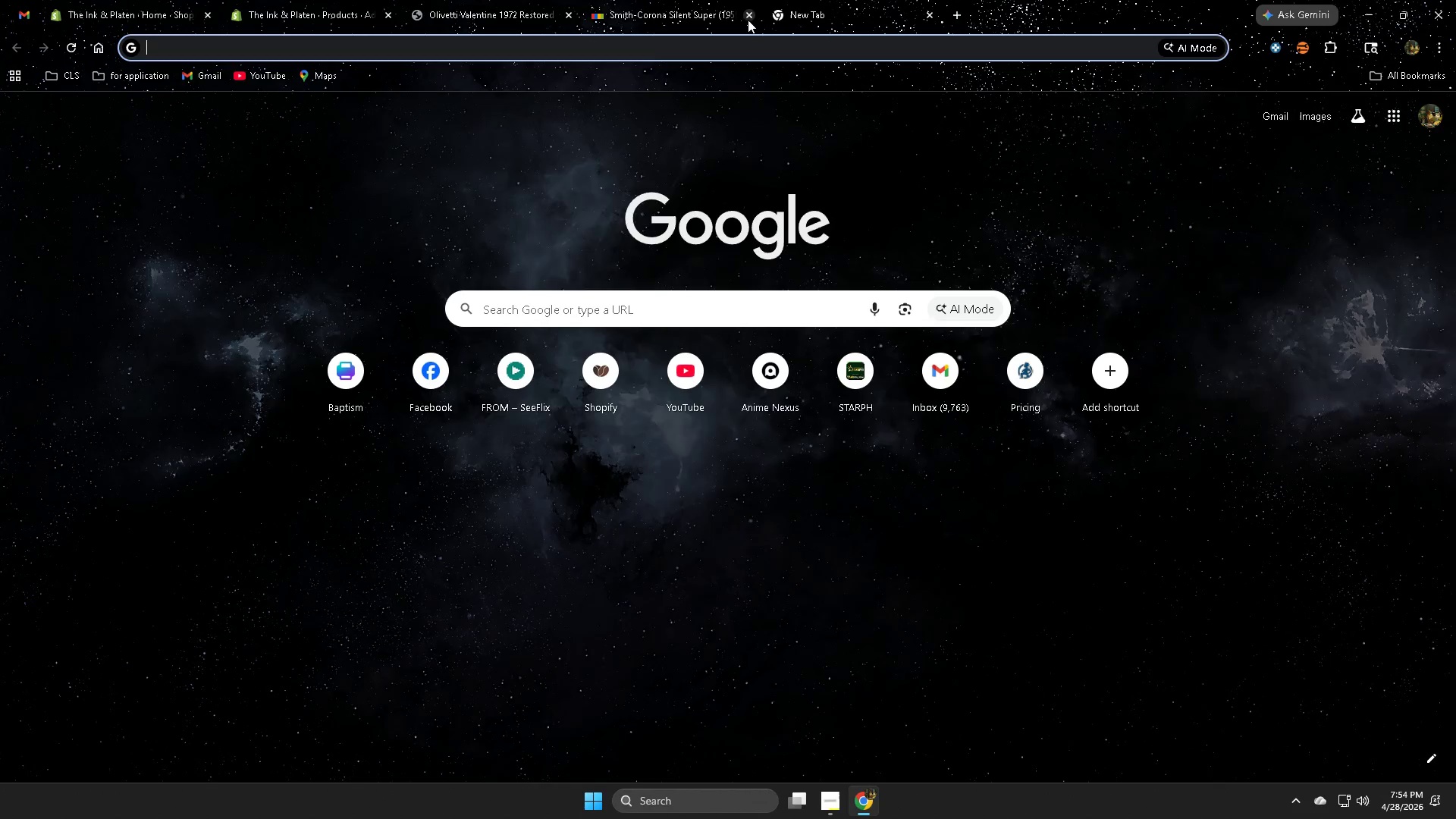 
key(Control+ControlLeft)
 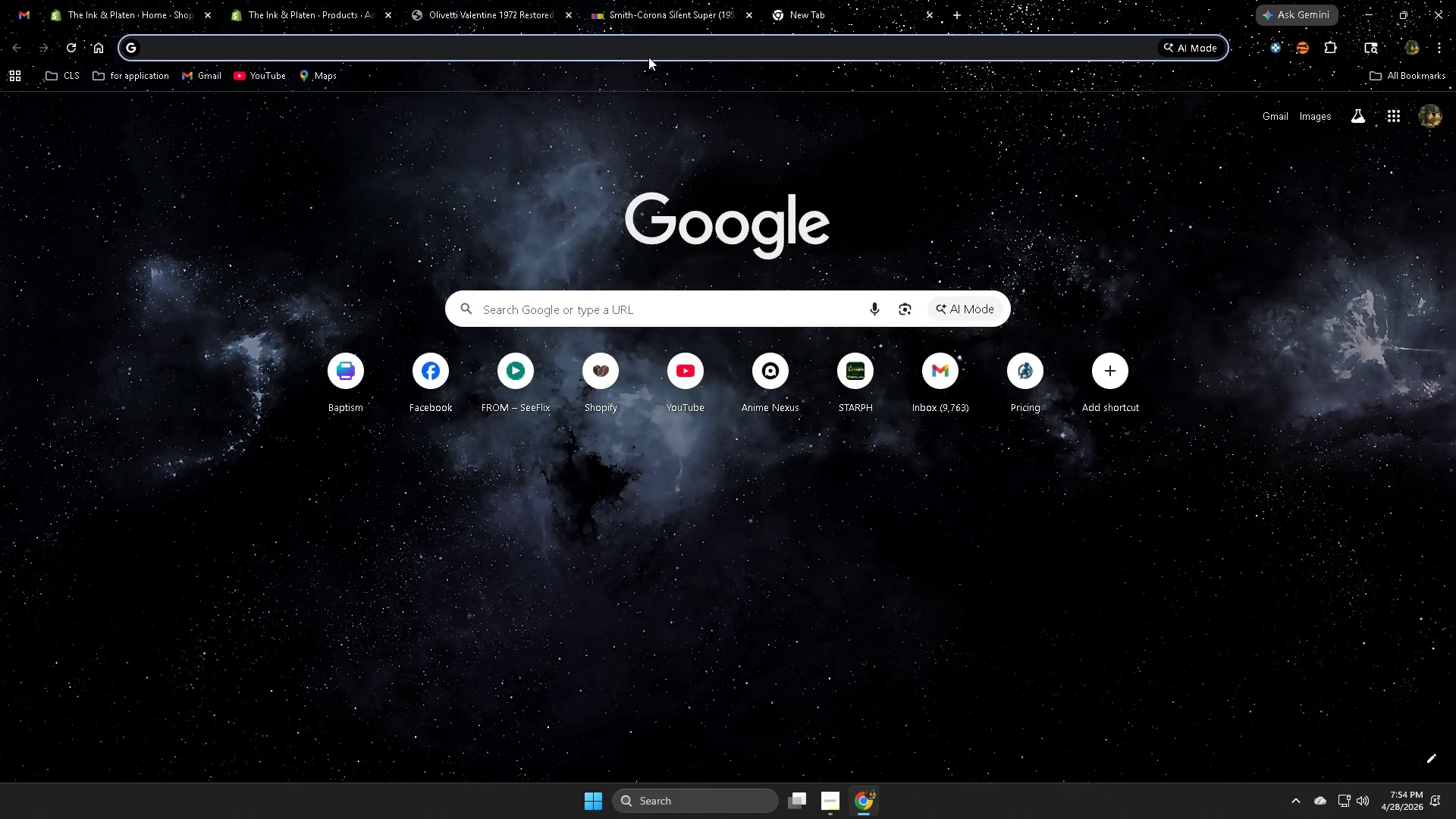 
key(Control+V)
 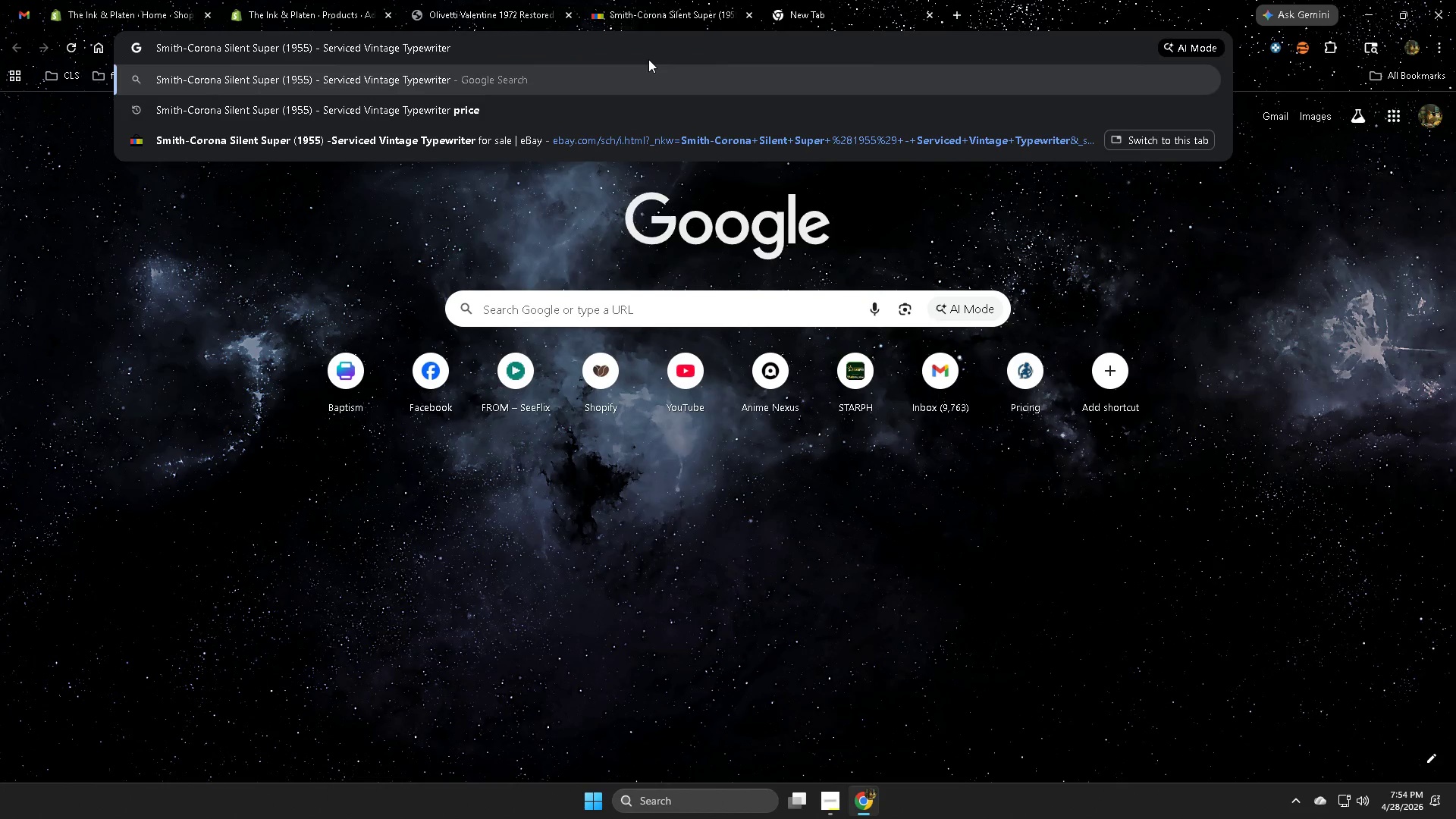 
key(Control+Enter)
 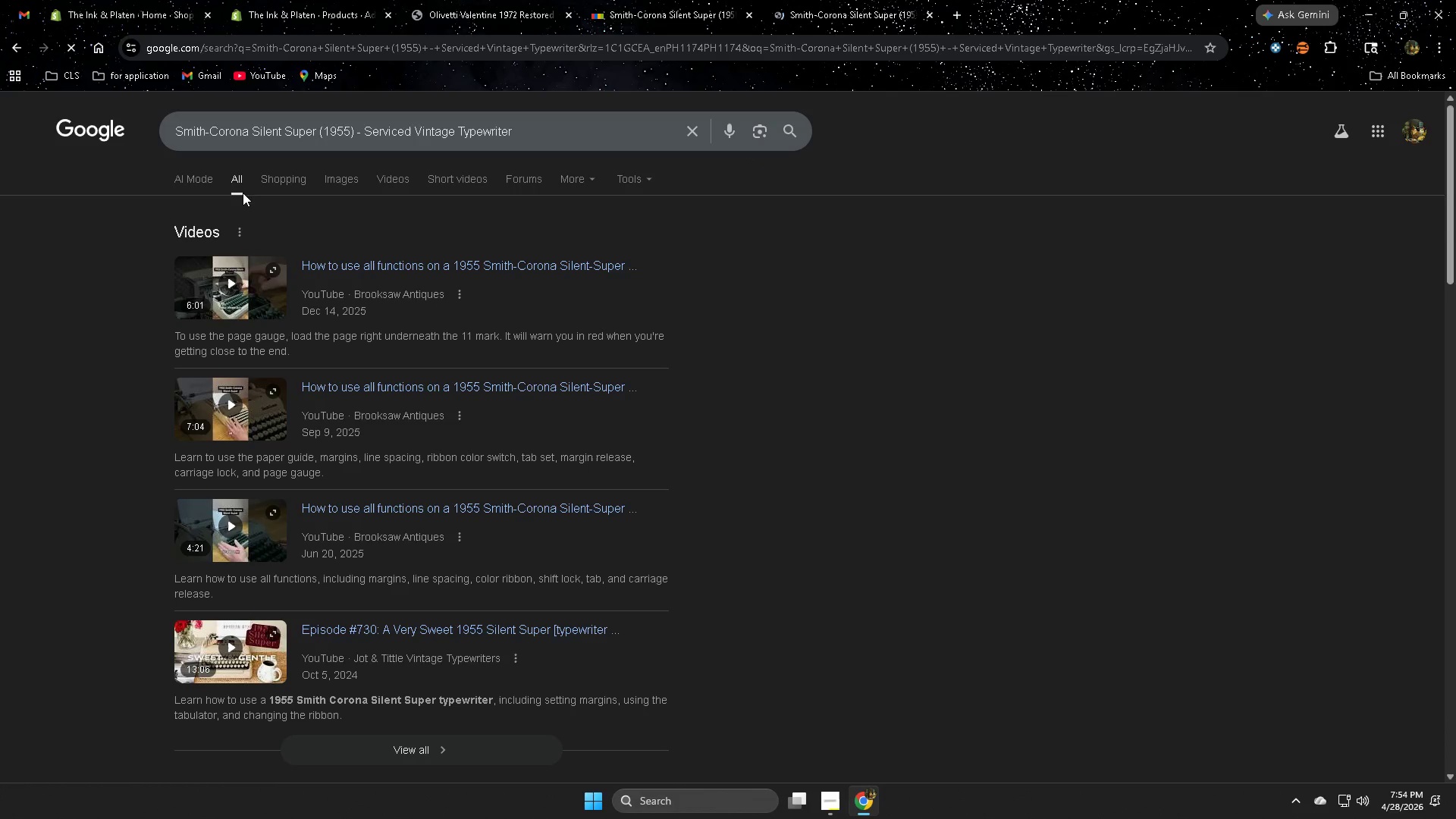 
left_click([268, 187])
 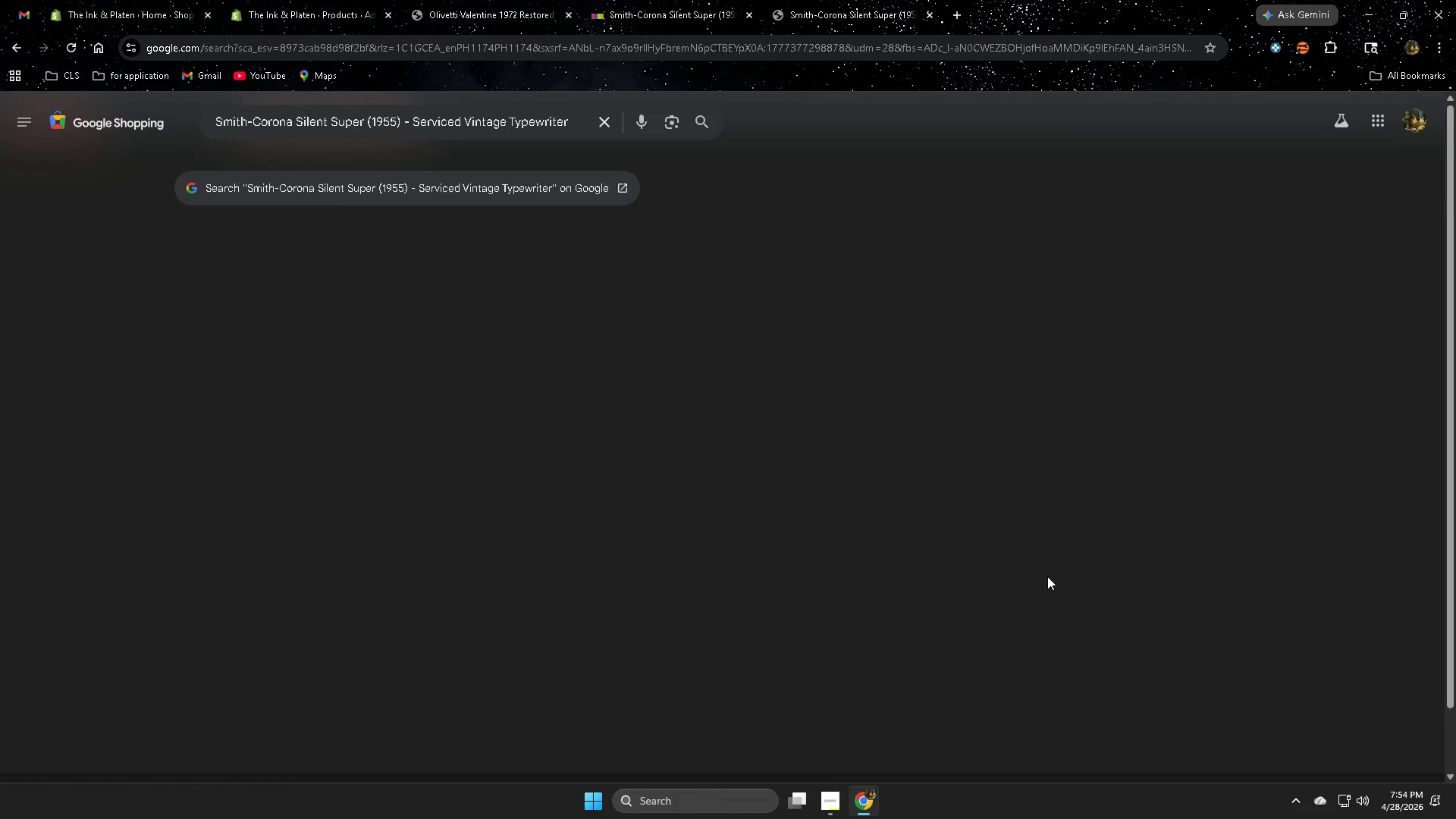 
mouse_move([640, 2])
 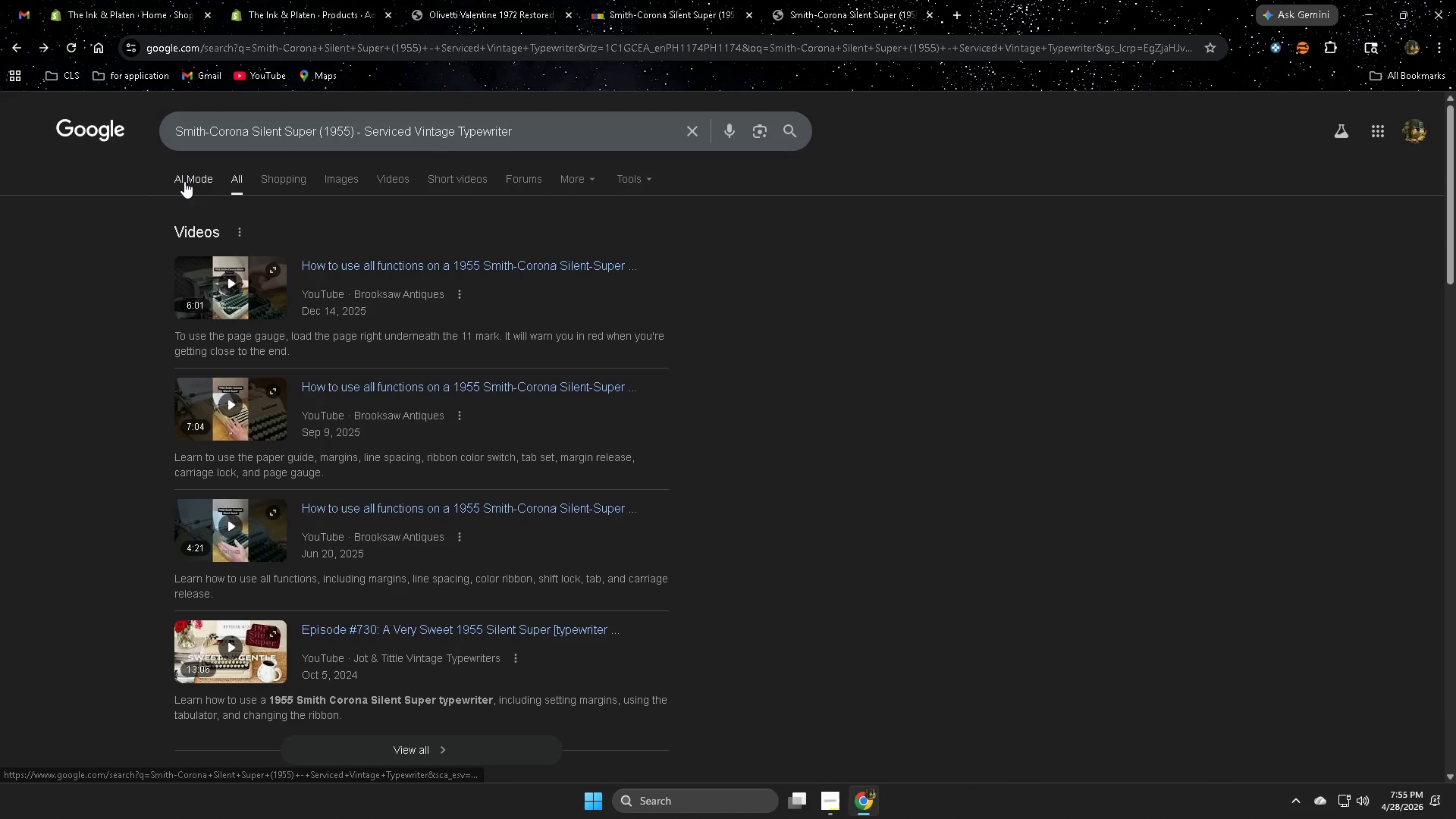 
wait(7.1)
 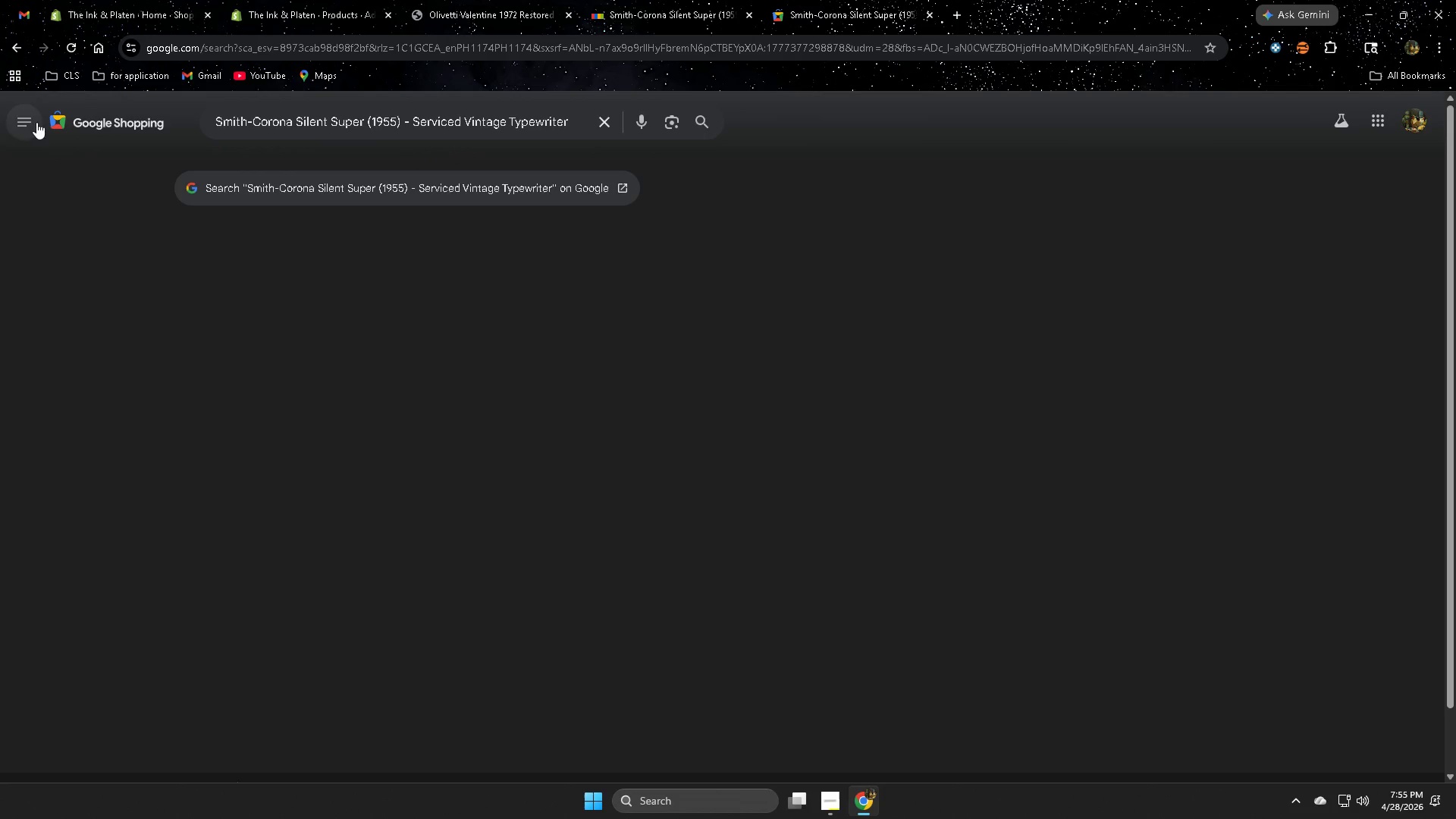 
double_click([232, 177])
 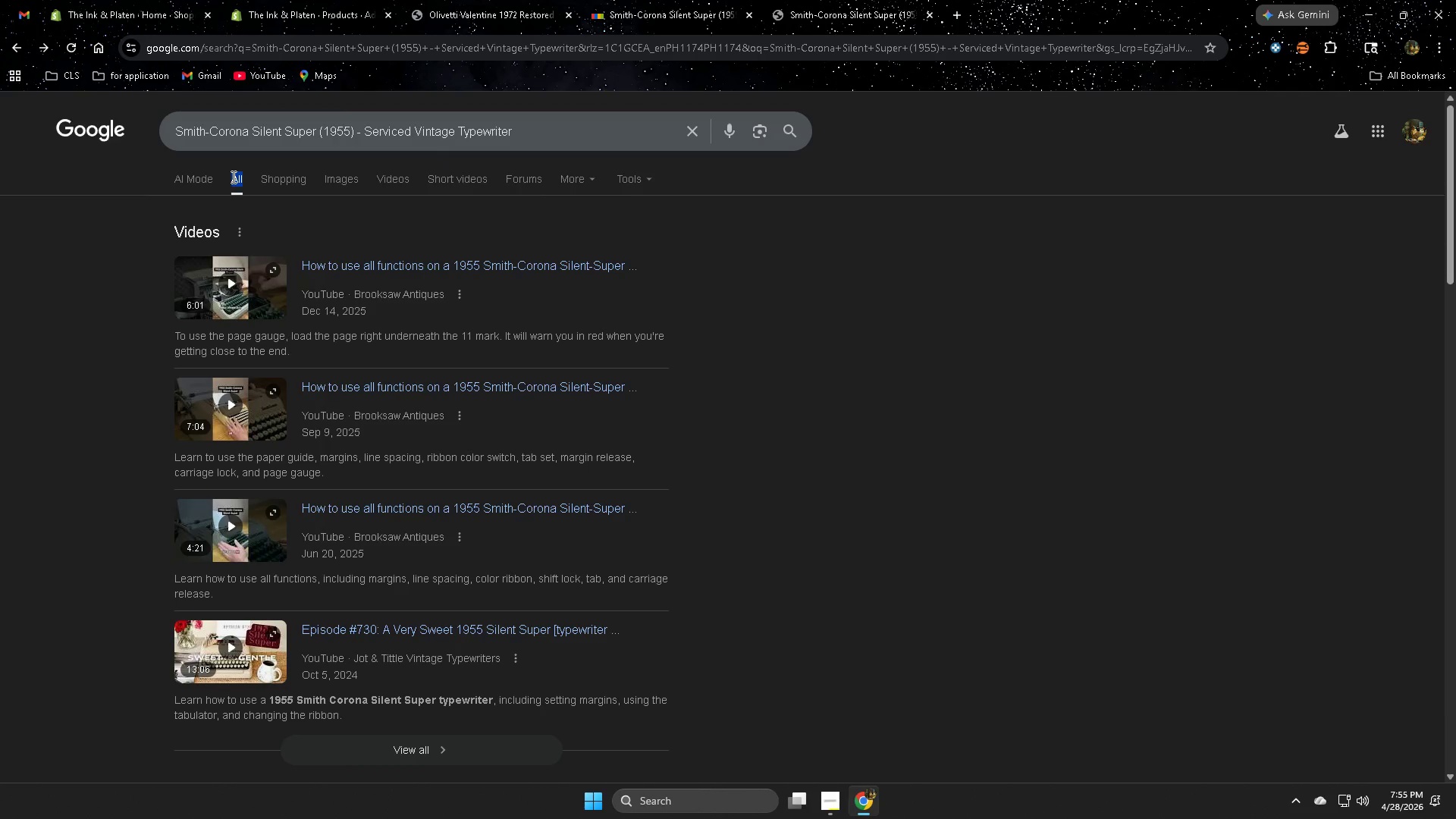 
triple_click([232, 177])
 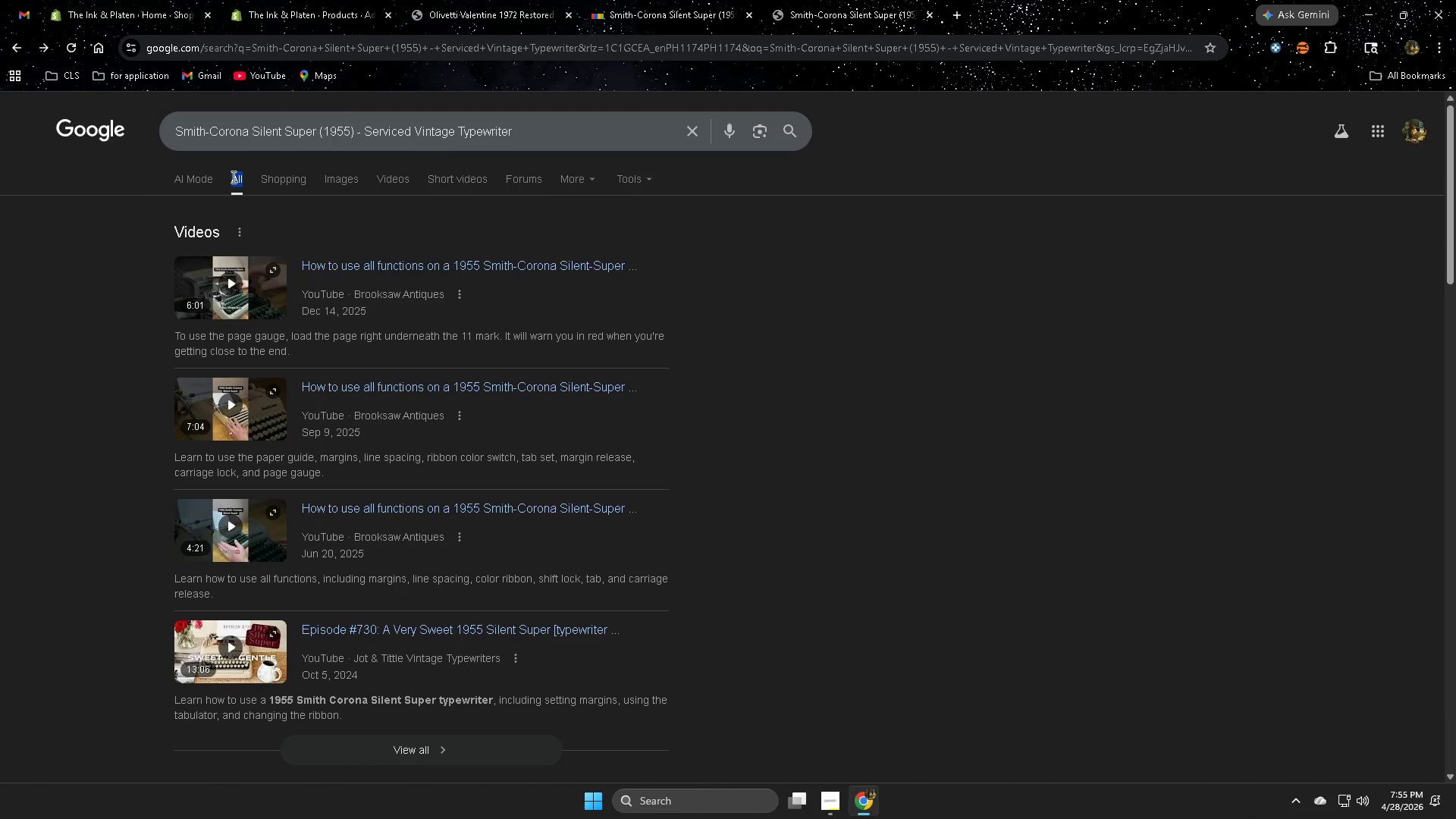 
triple_click([232, 177])
 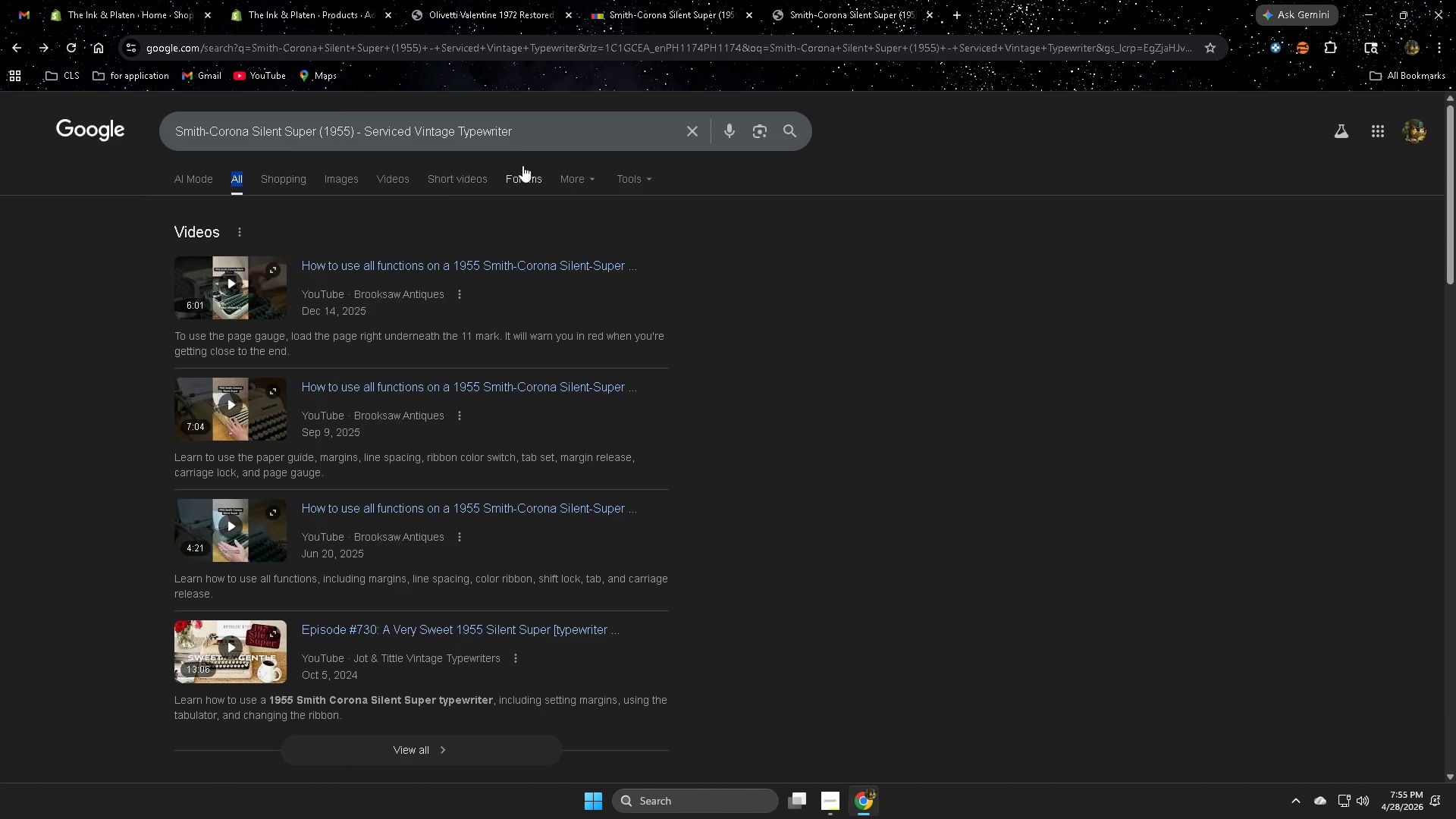 
left_click([559, 130])
 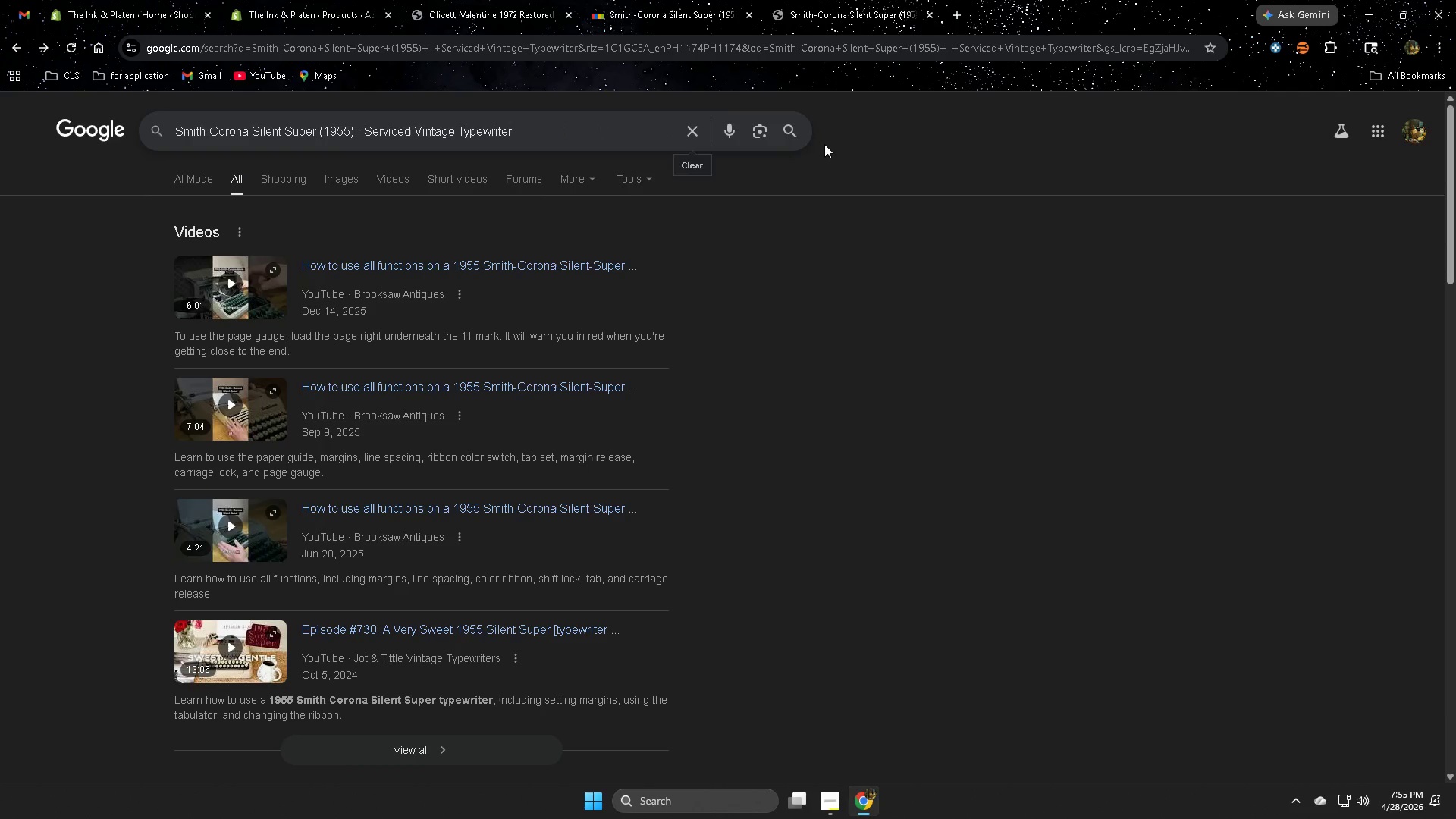 
left_click([797, 132])
 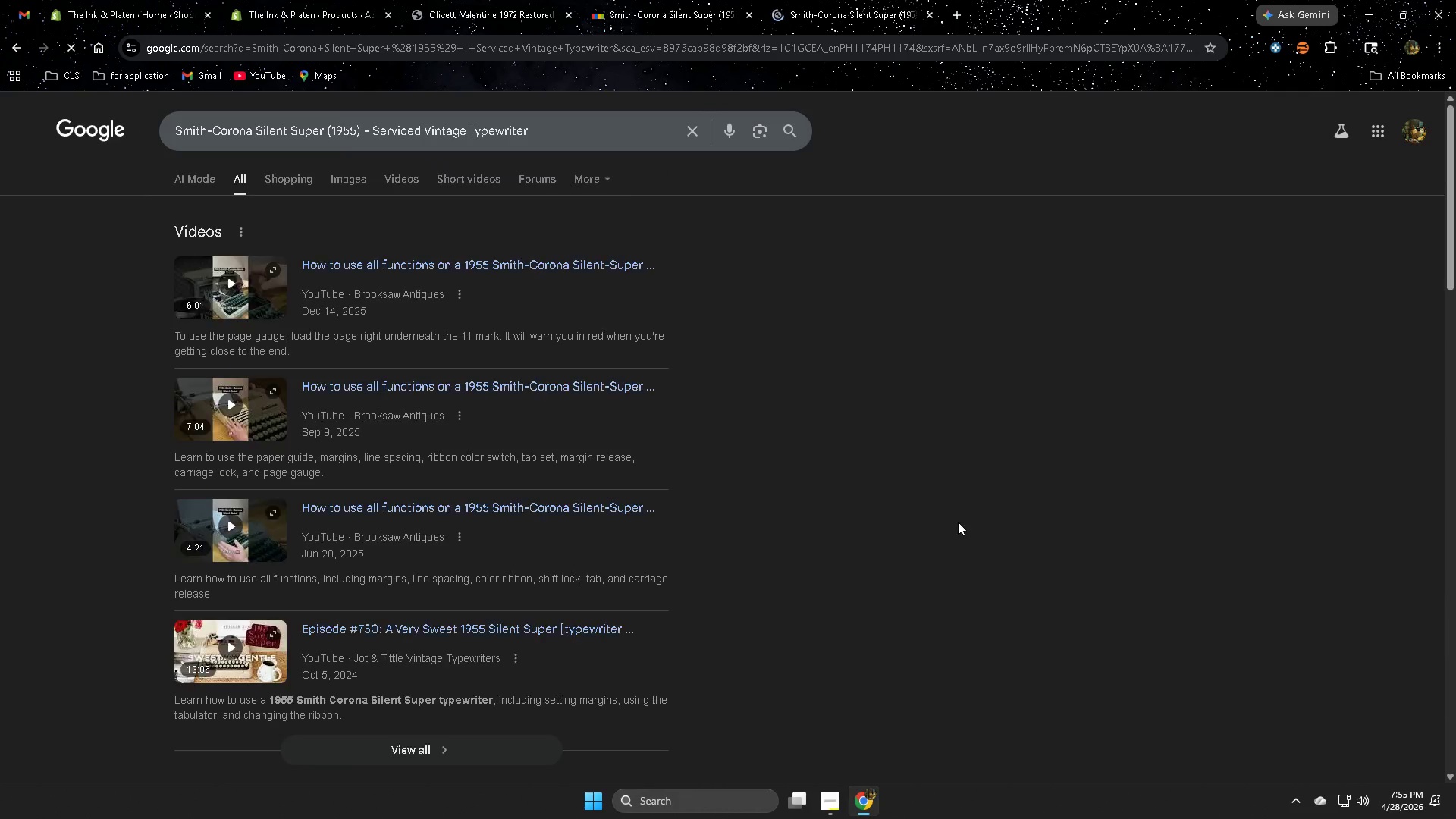 
scroll: coordinate [833, 641], scroll_direction: down, amount: 12.0
 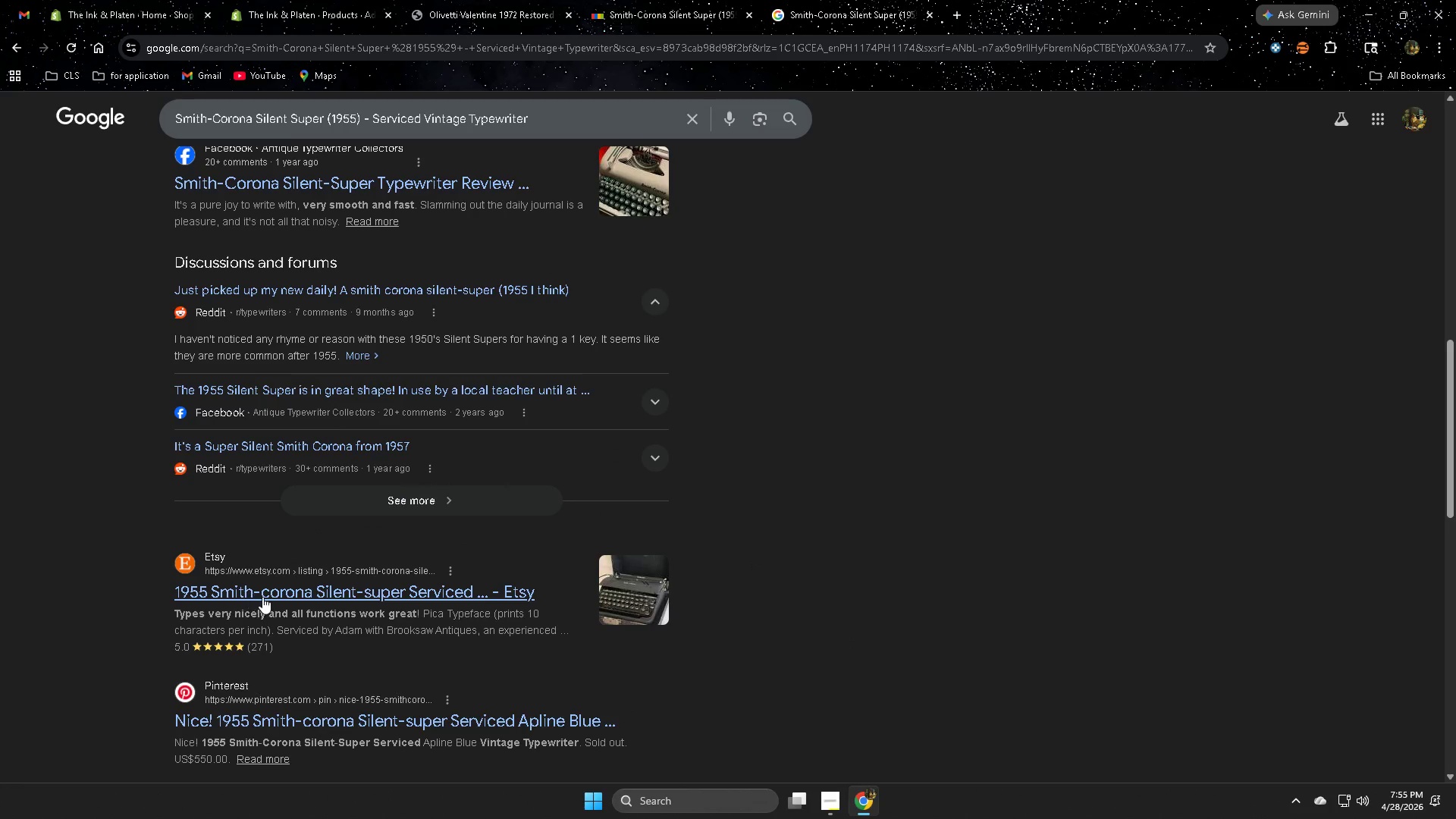 
left_click([262, 597])
 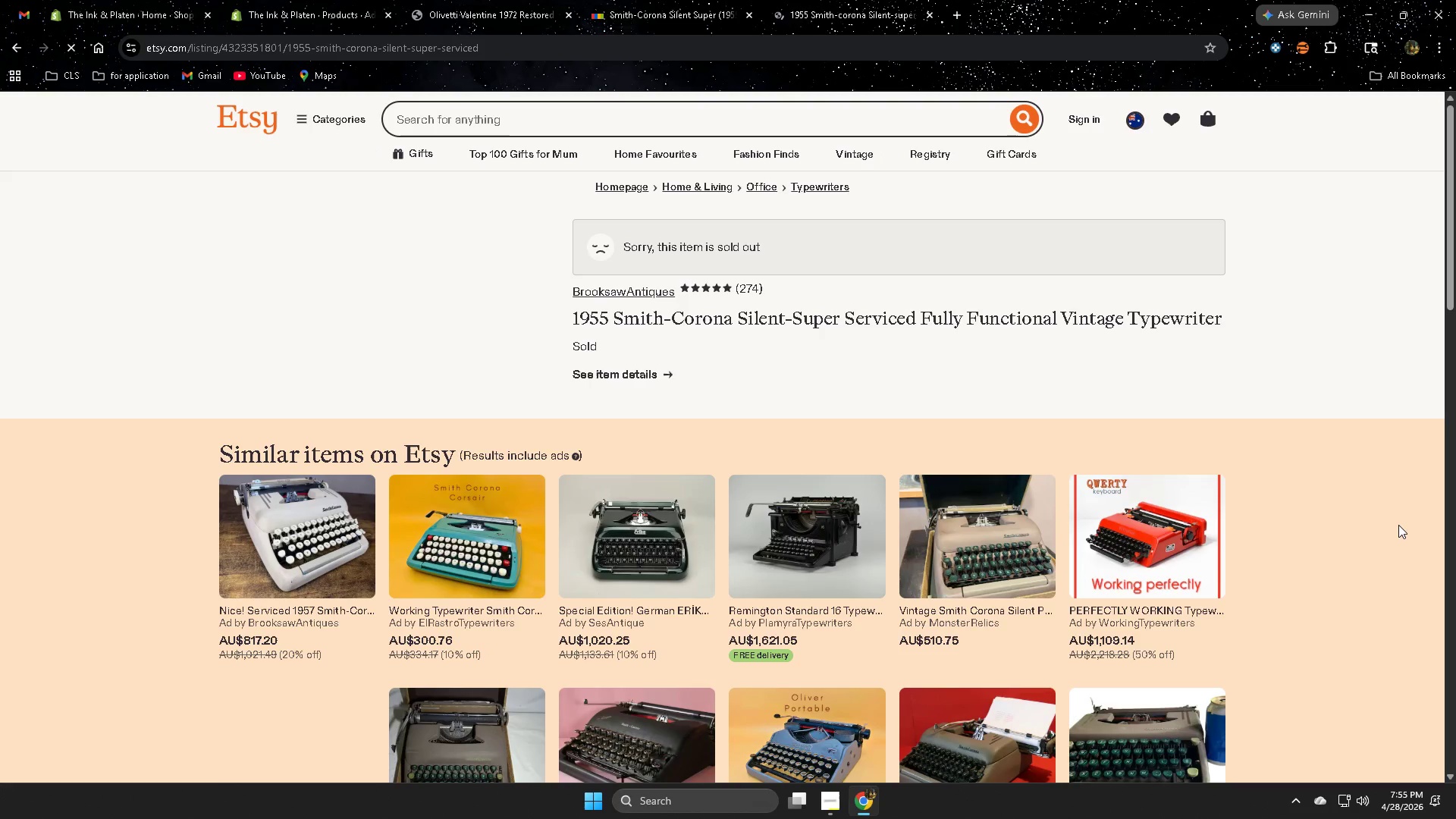 
scroll: coordinate [1398, 525], scroll_direction: up, amount: 1.0
 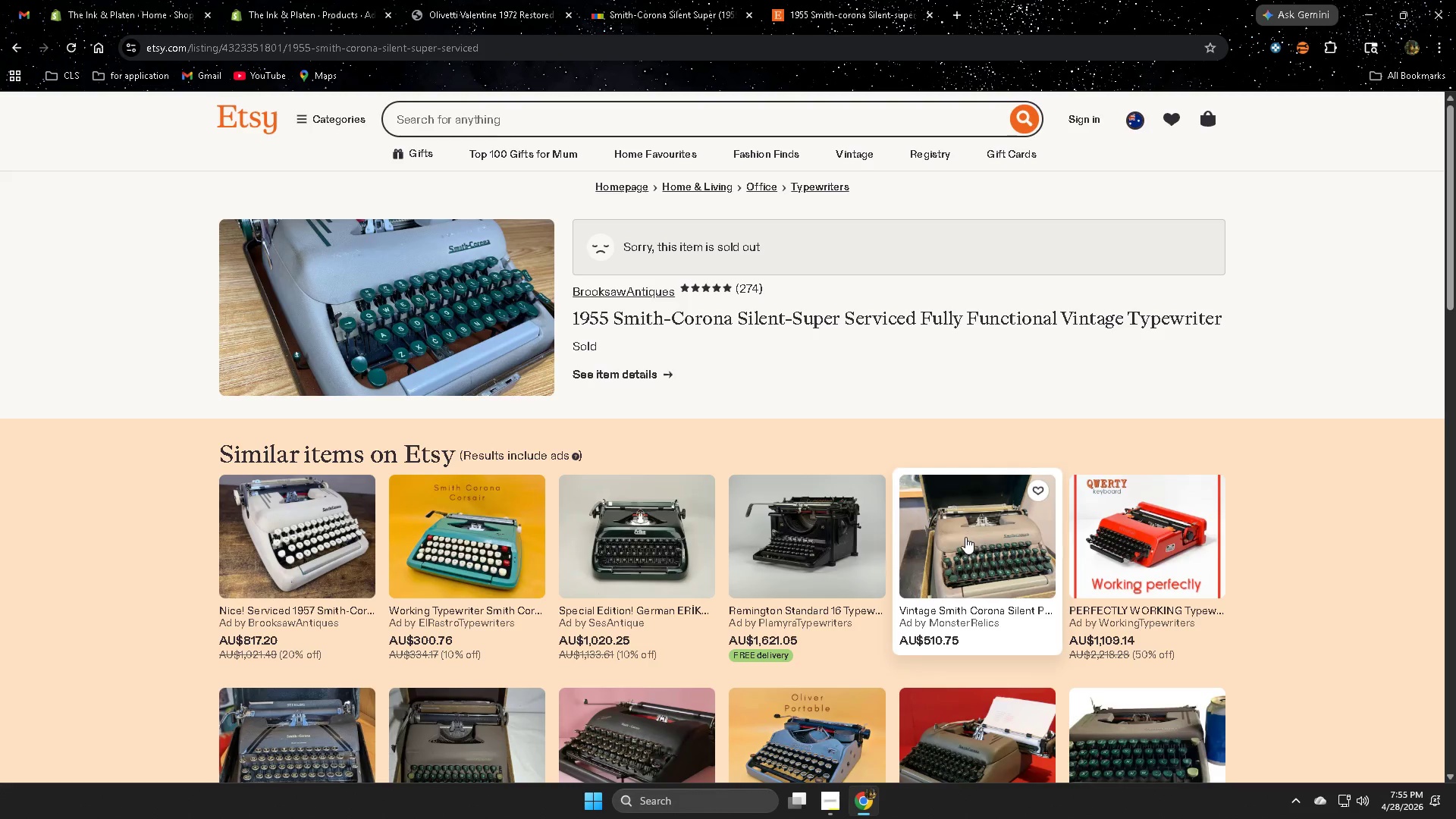 
scroll: coordinate [962, 539], scroll_direction: down, amount: 4.0
 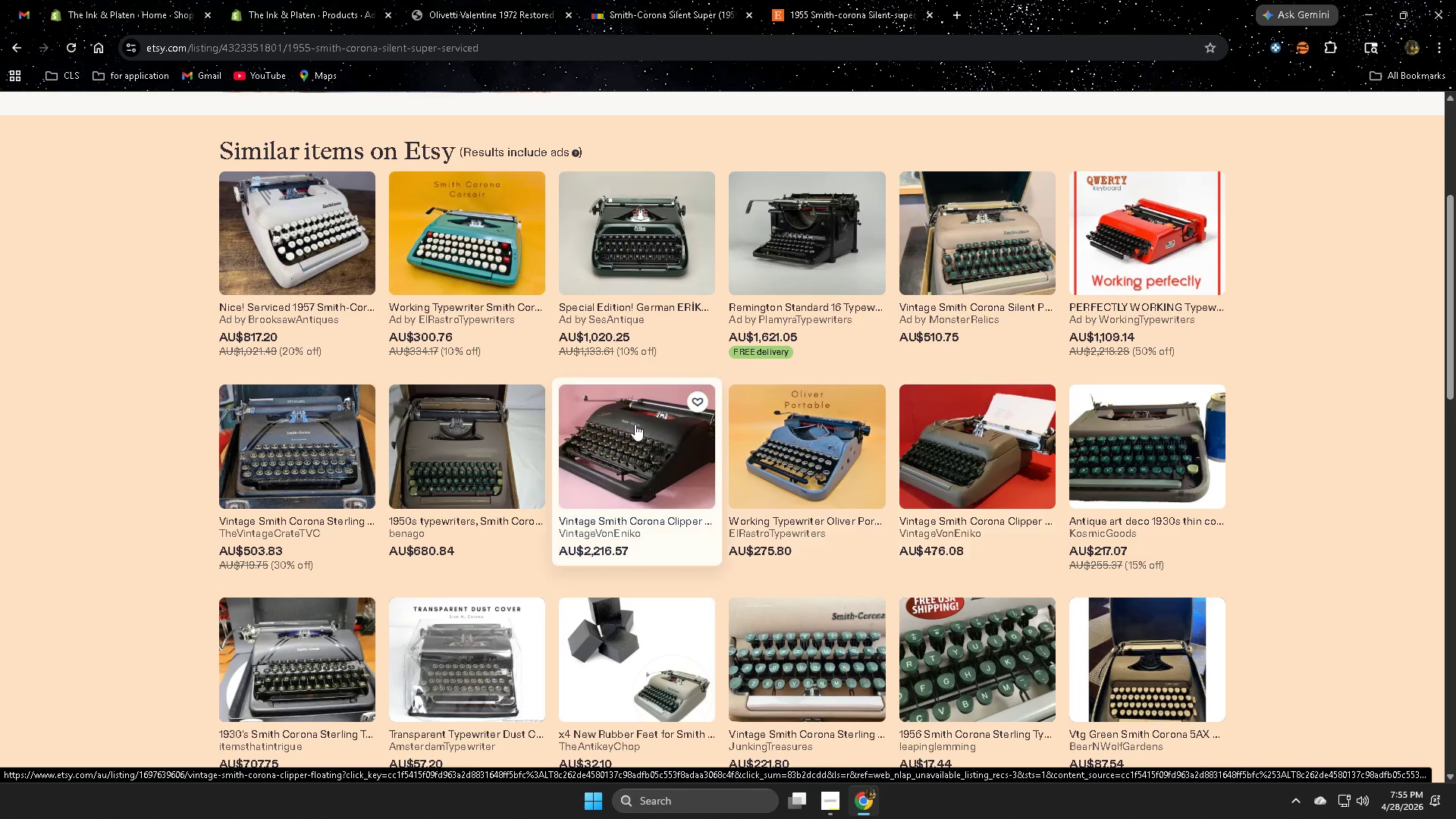 
mouse_move([1207, 538])
 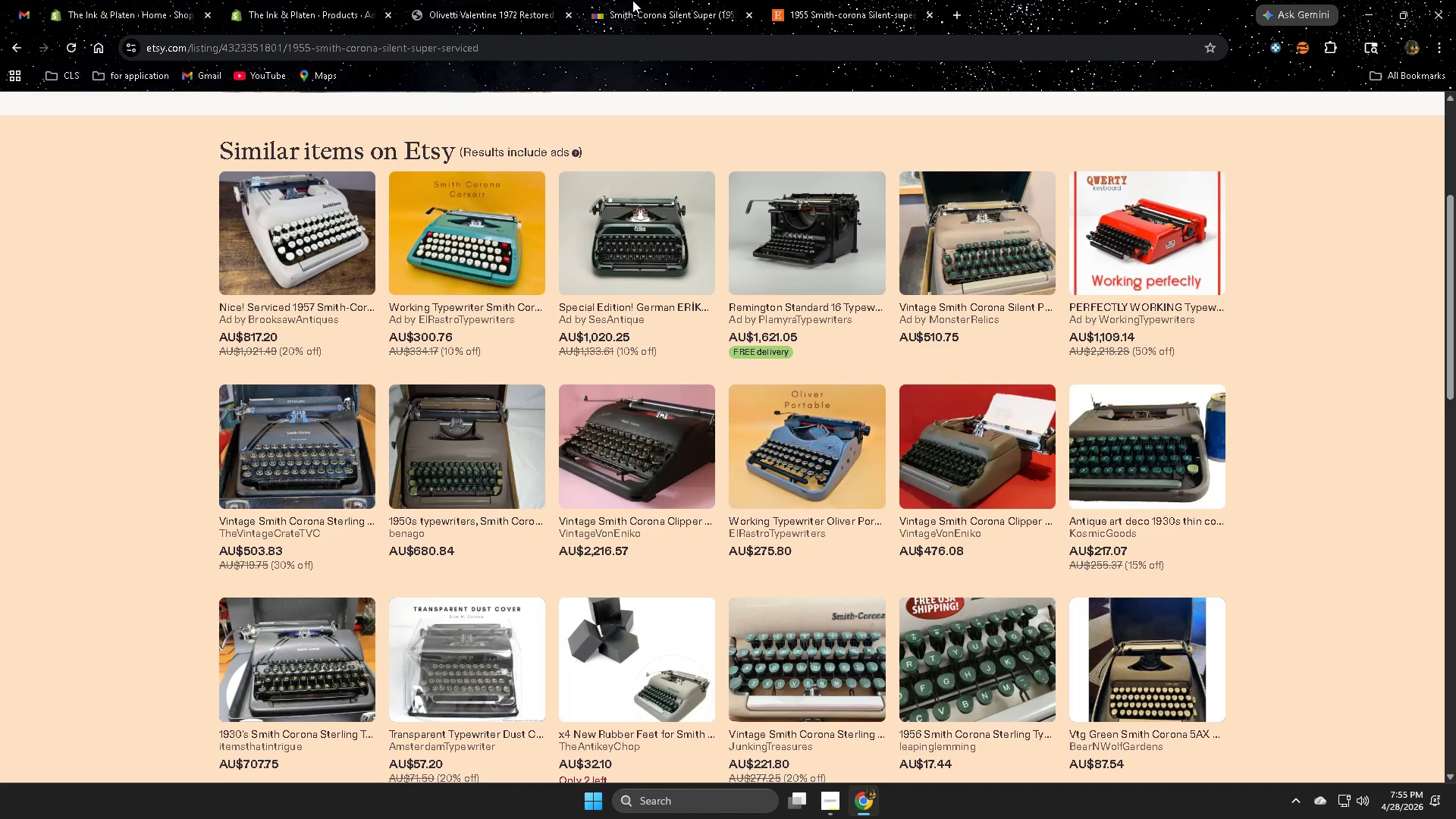 
left_click([679, 0])
 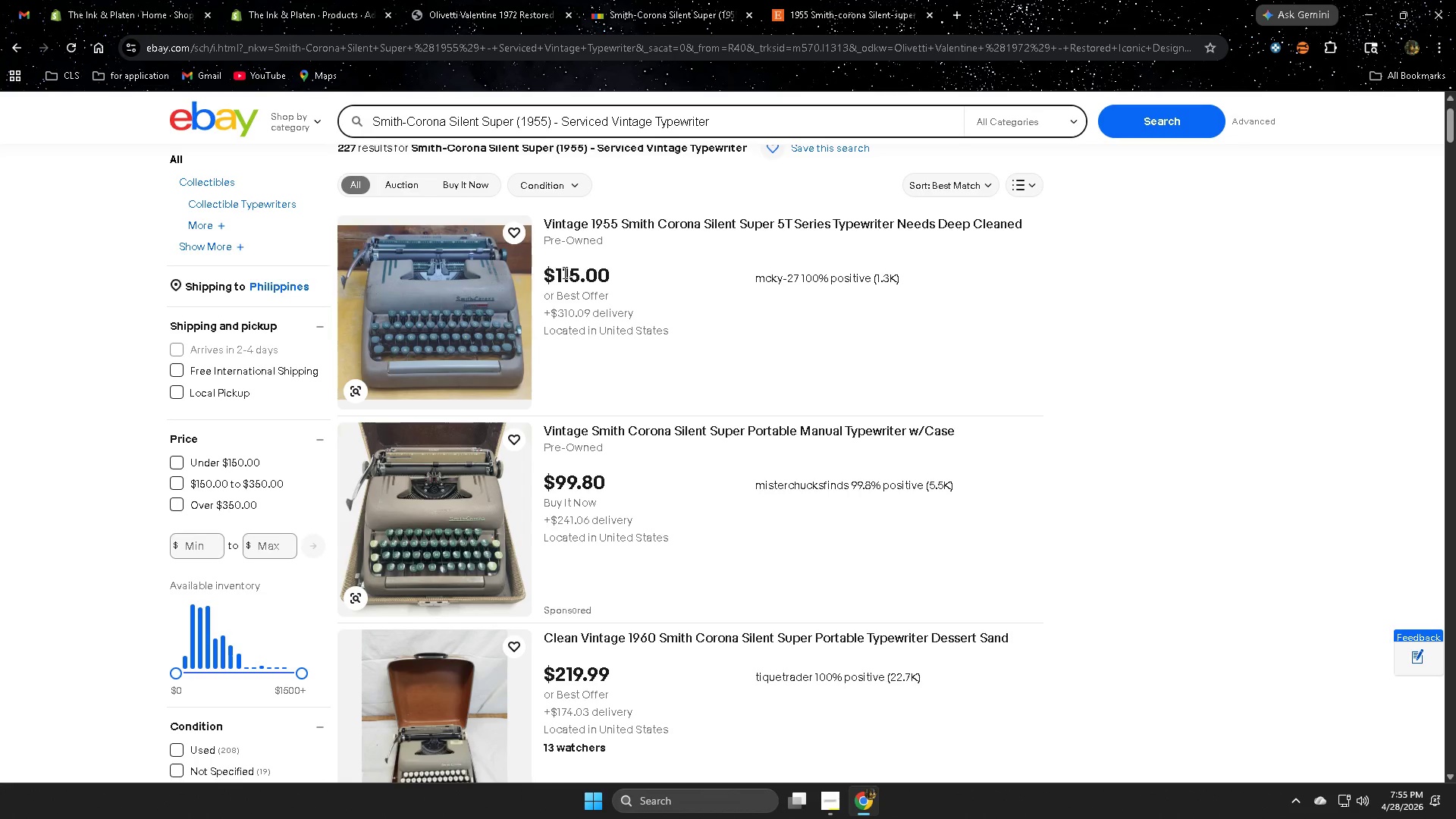 
scroll: coordinate [704, 602], scroll_direction: down, amount: 2.0
 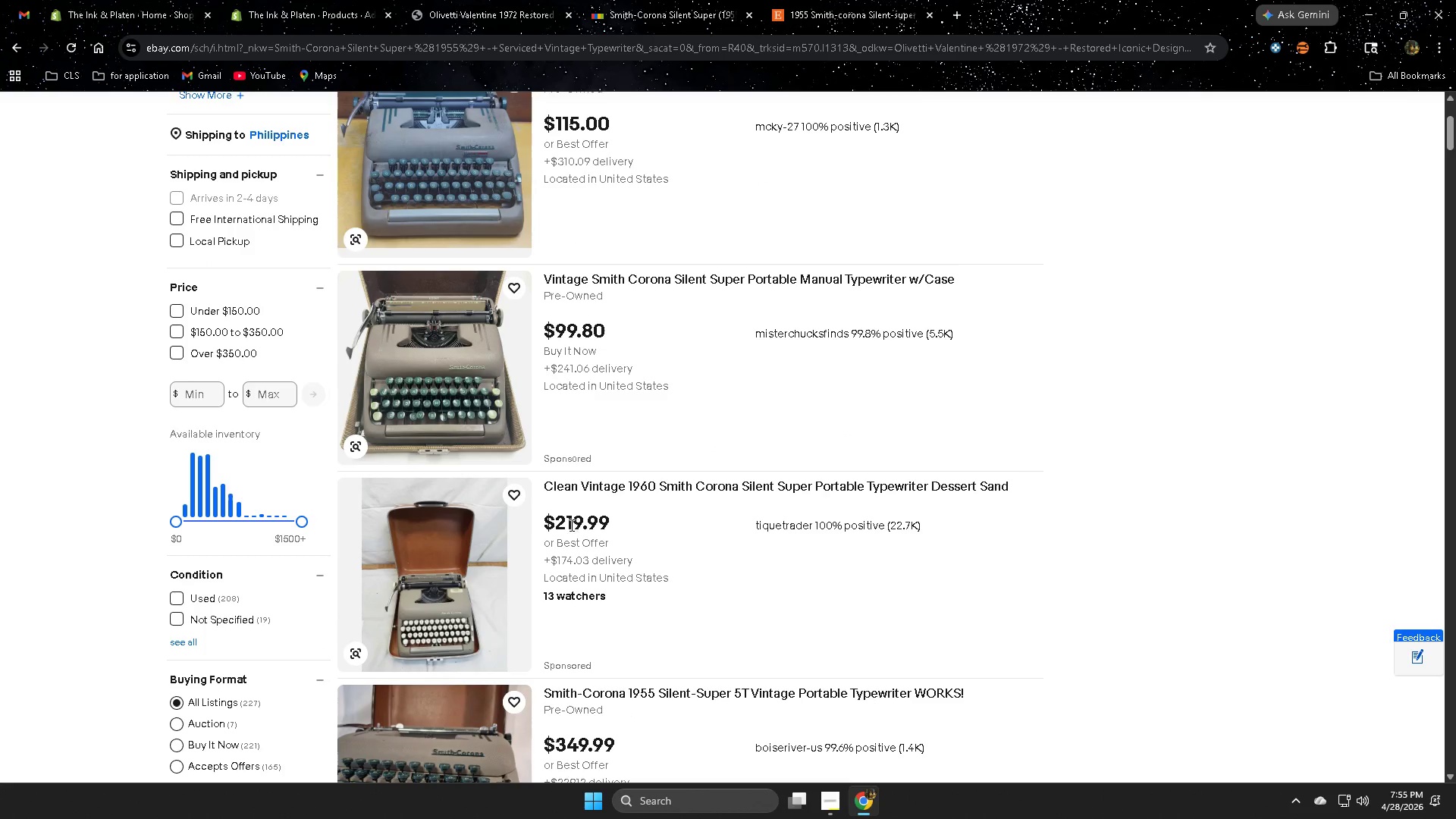 
left_click([557, 524])
 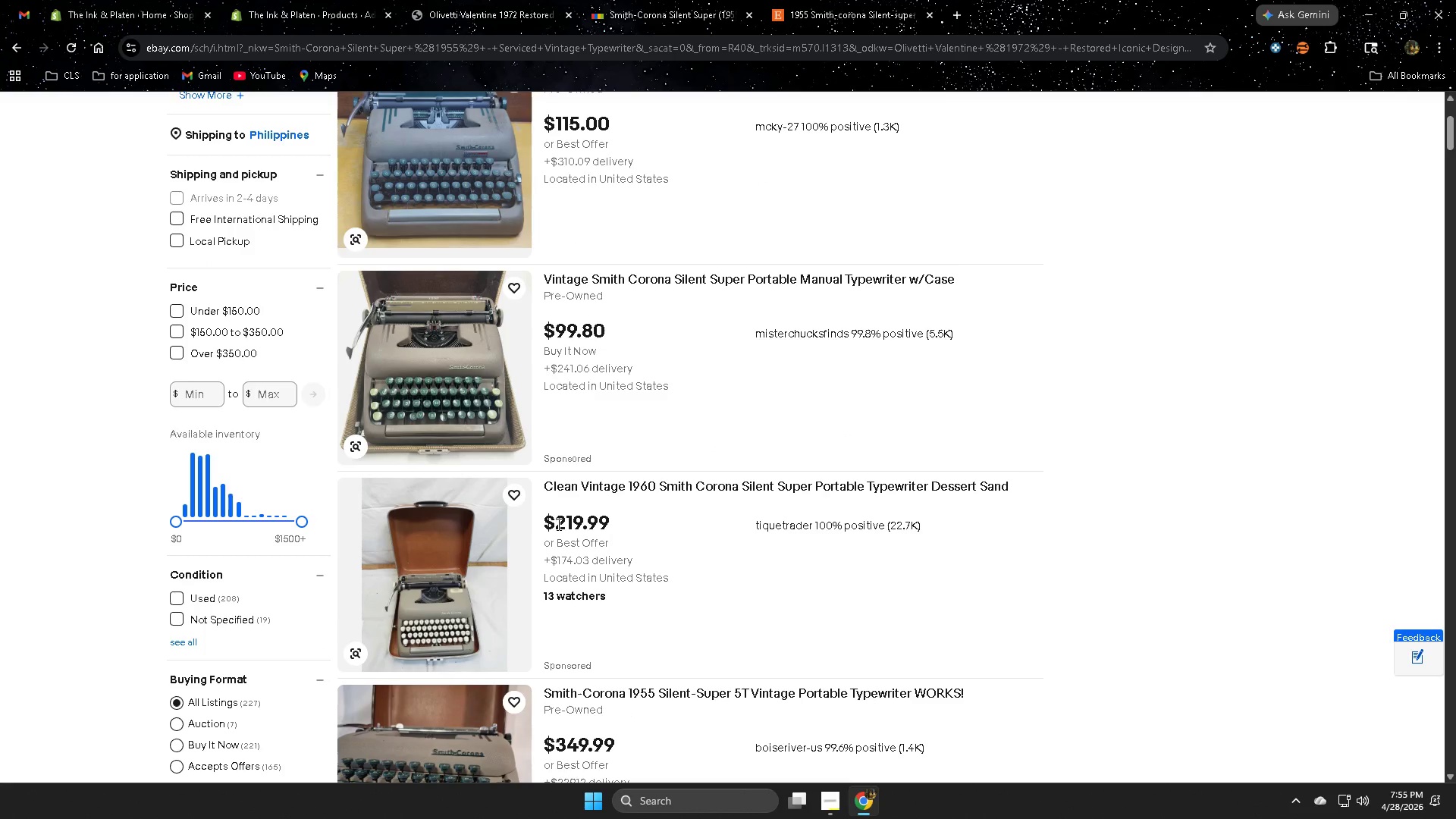 
left_click_drag(start_coordinate=[557, 524], to_coordinate=[619, 529])
 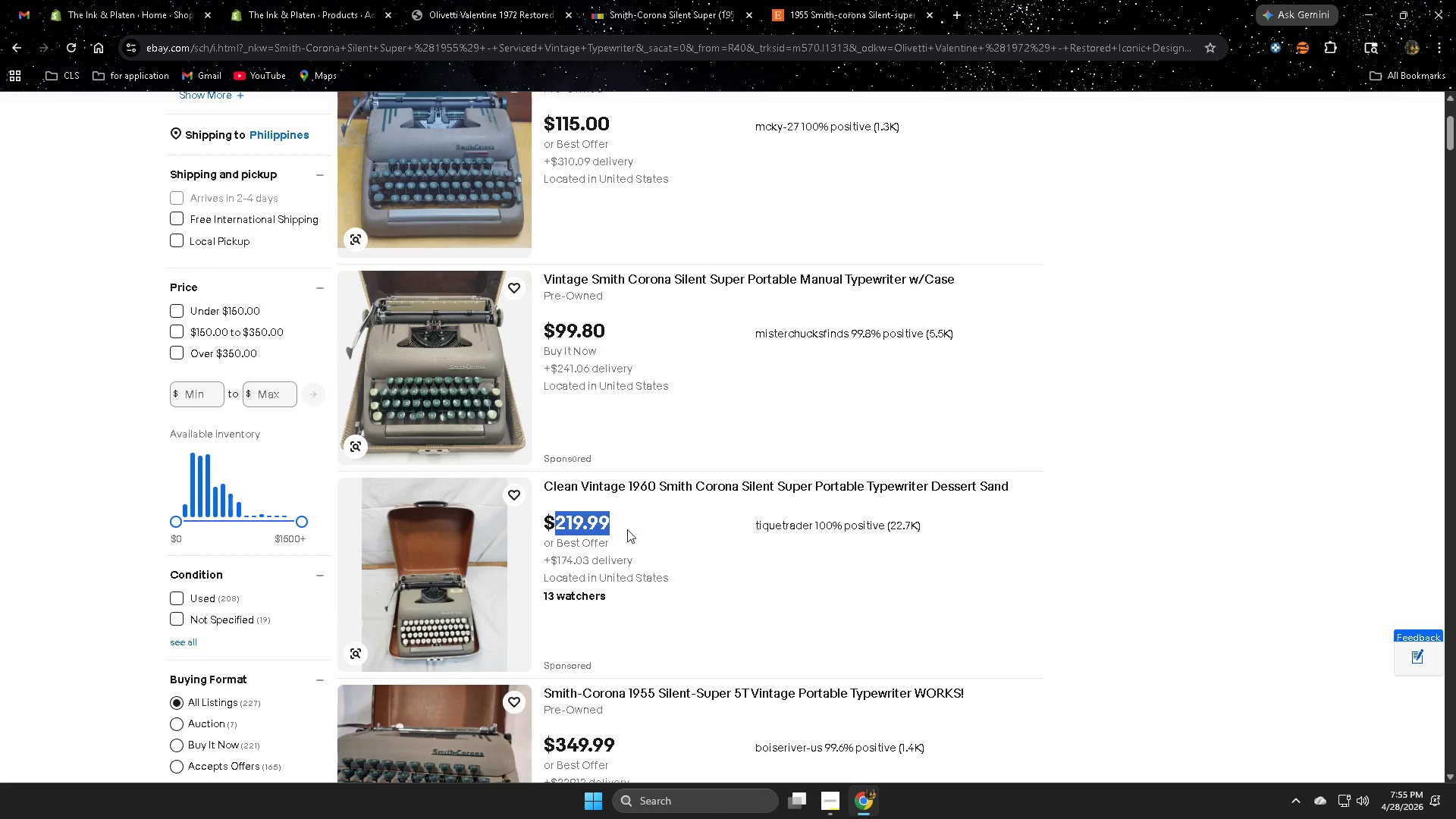 
key(Control+ControlLeft)
 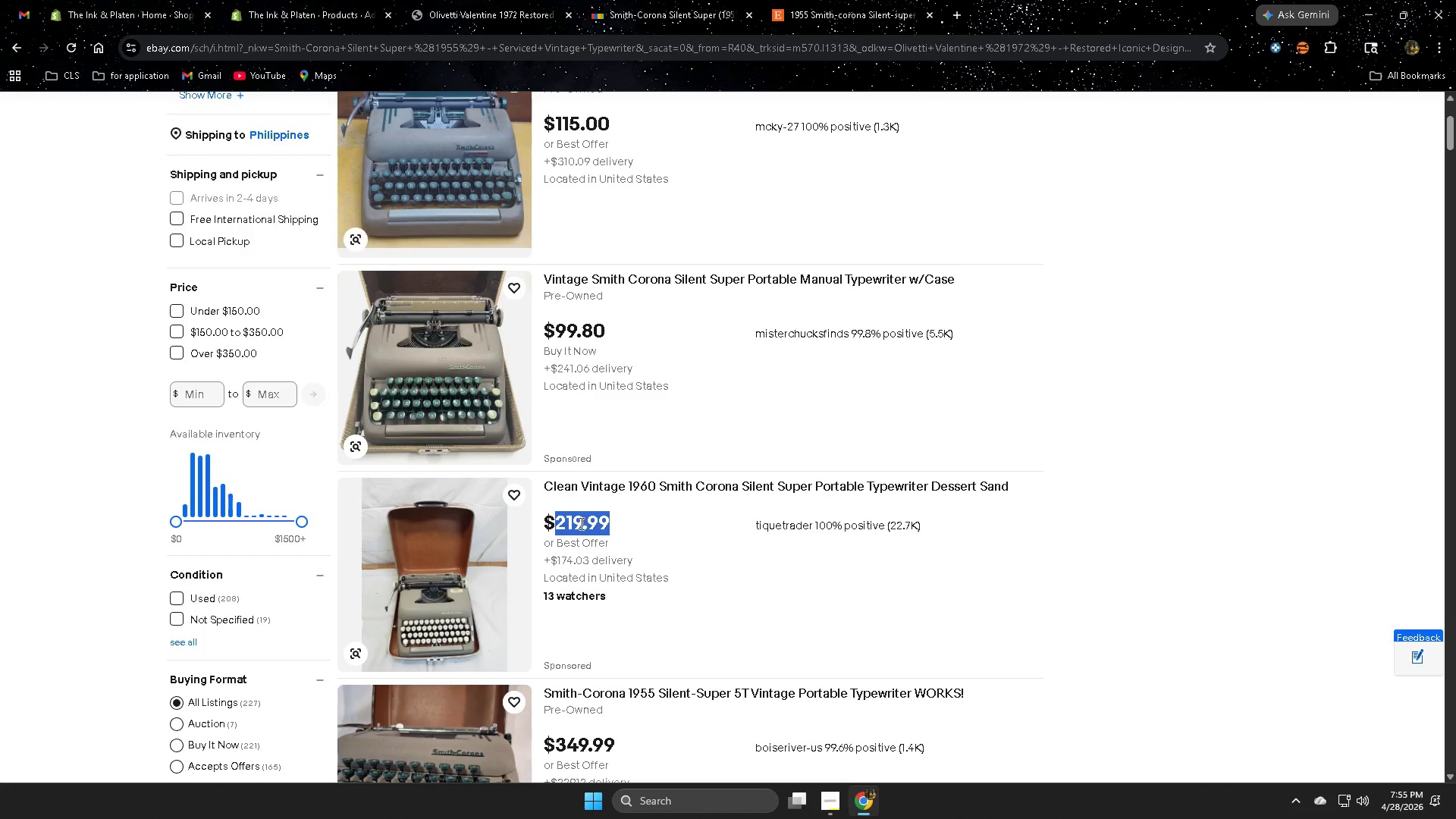 
left_click([580, 523])
 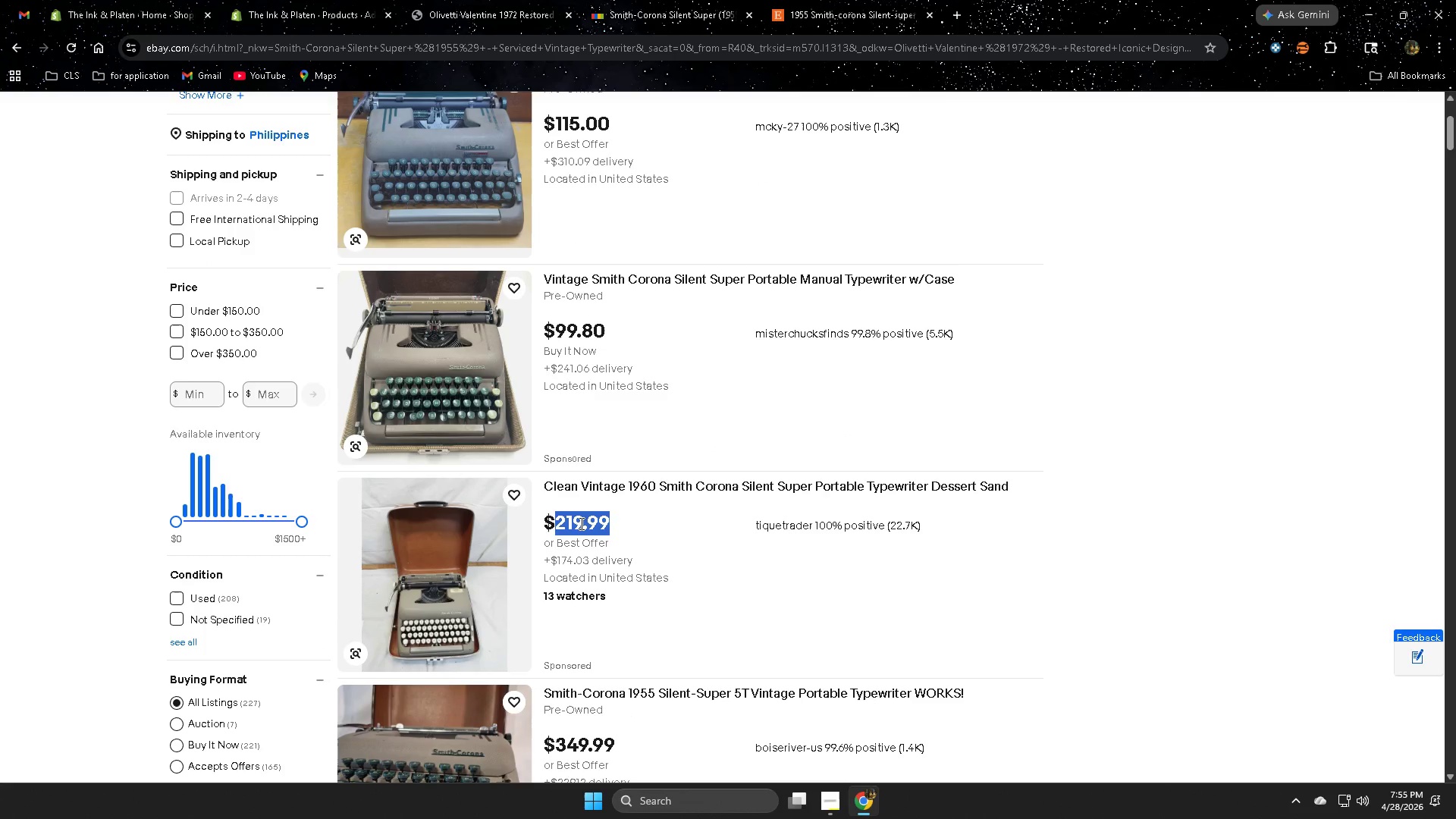 
left_click_drag(start_coordinate=[580, 523], to_coordinate=[560, 524])
 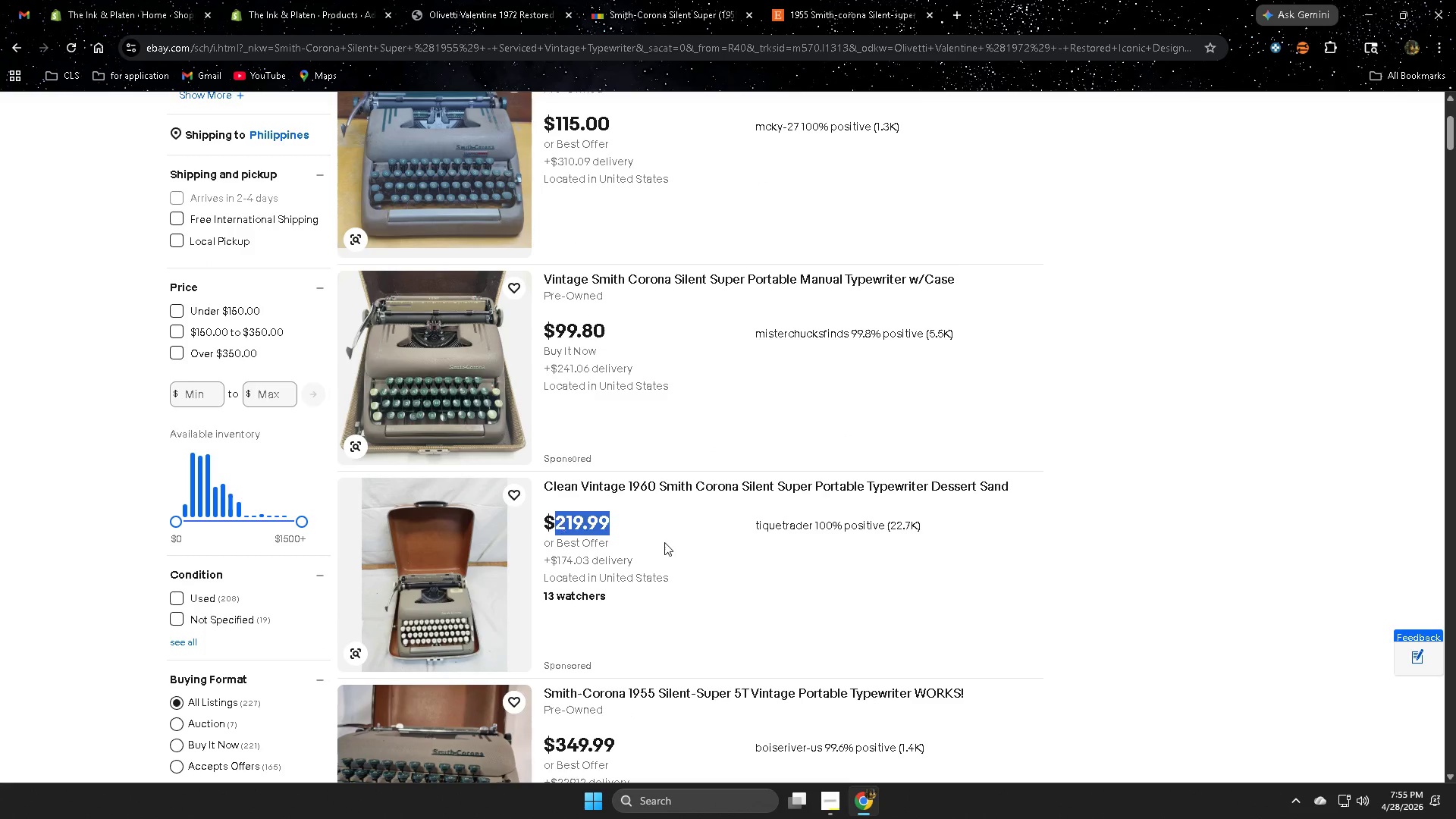 
key(Control+ControlLeft)
 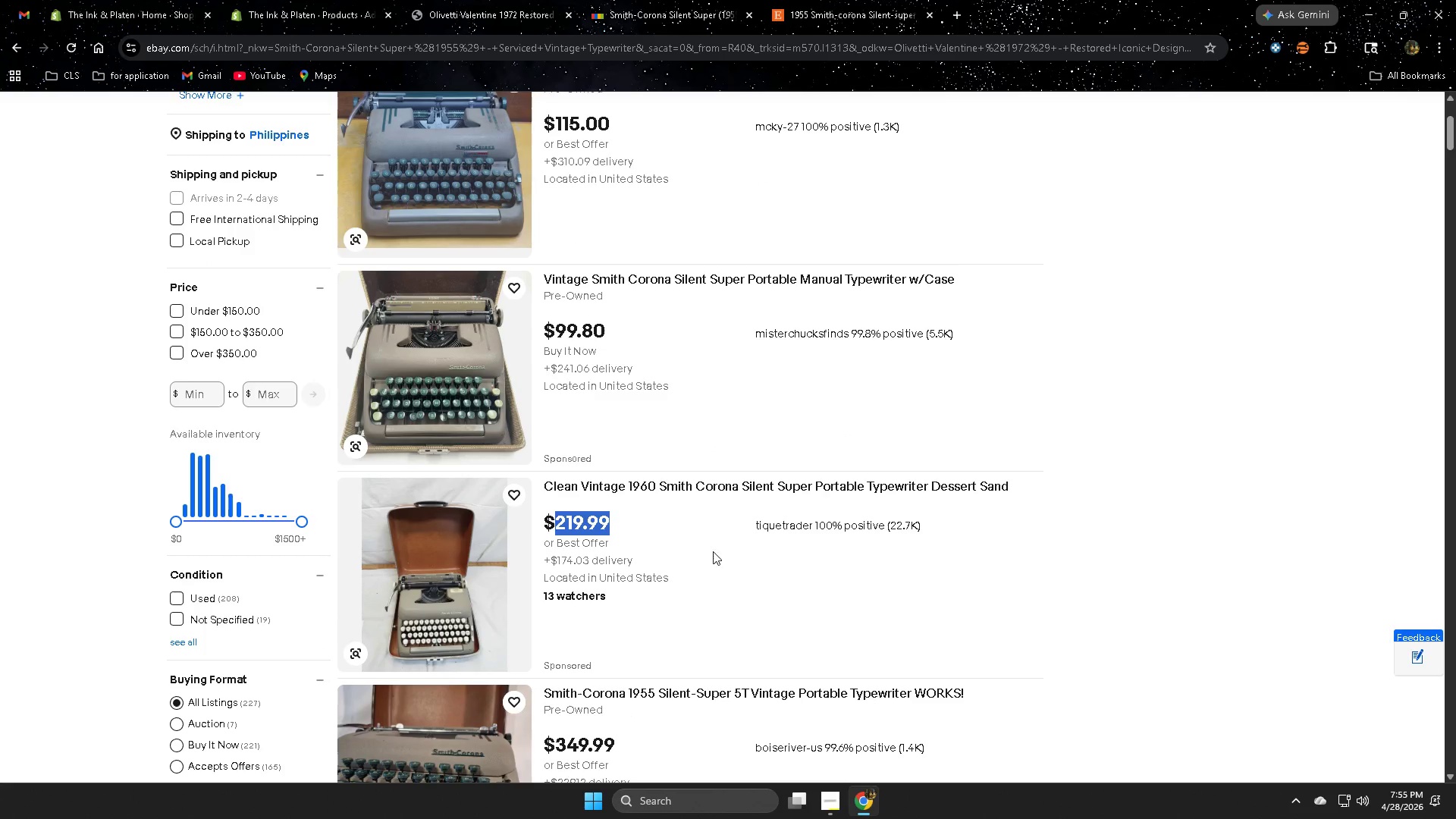 
key(Control+C)
 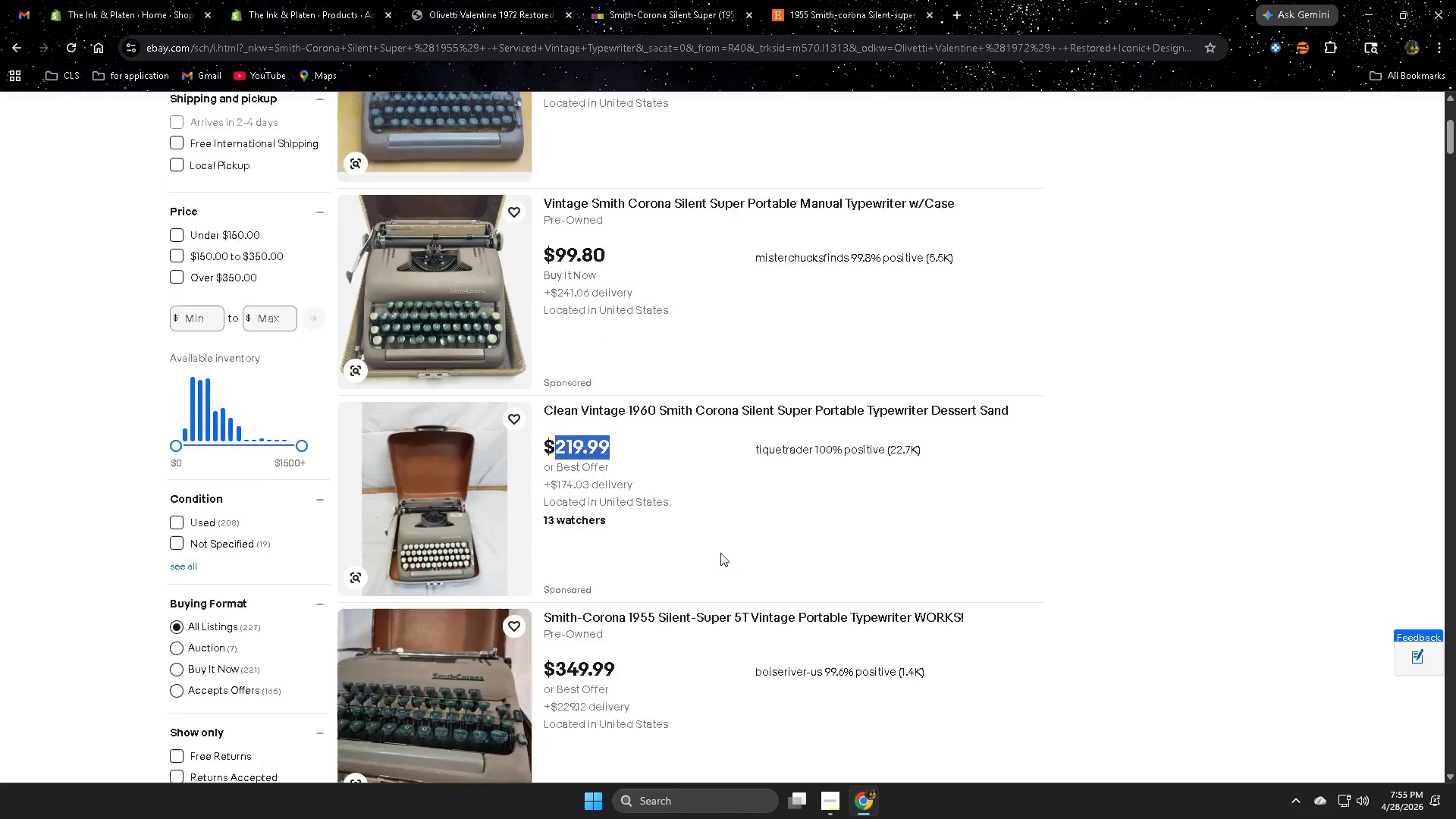 
scroll: coordinate [620, 539], scroll_direction: down, amount: 8.0
 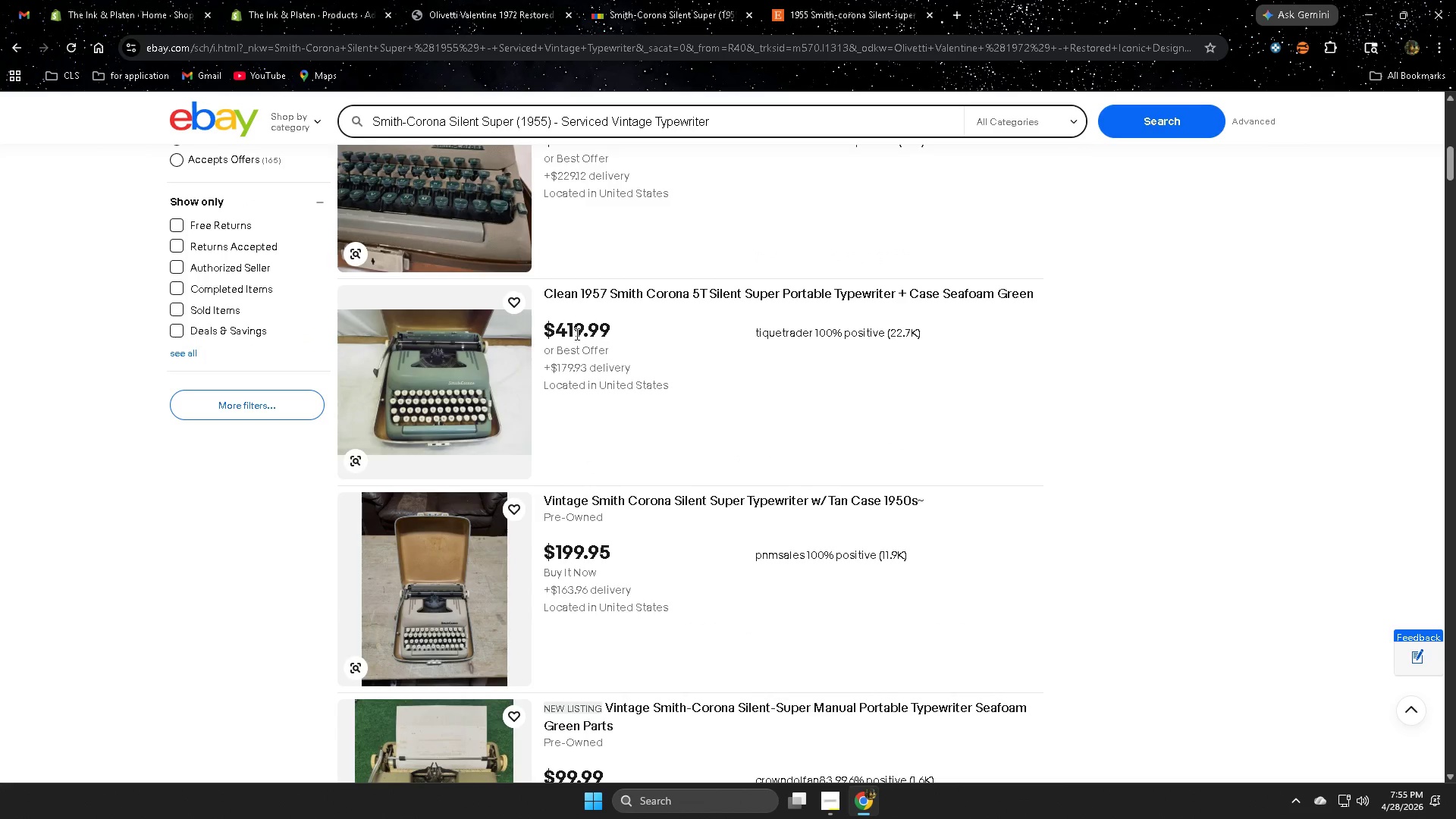 
left_click([567, 328])
 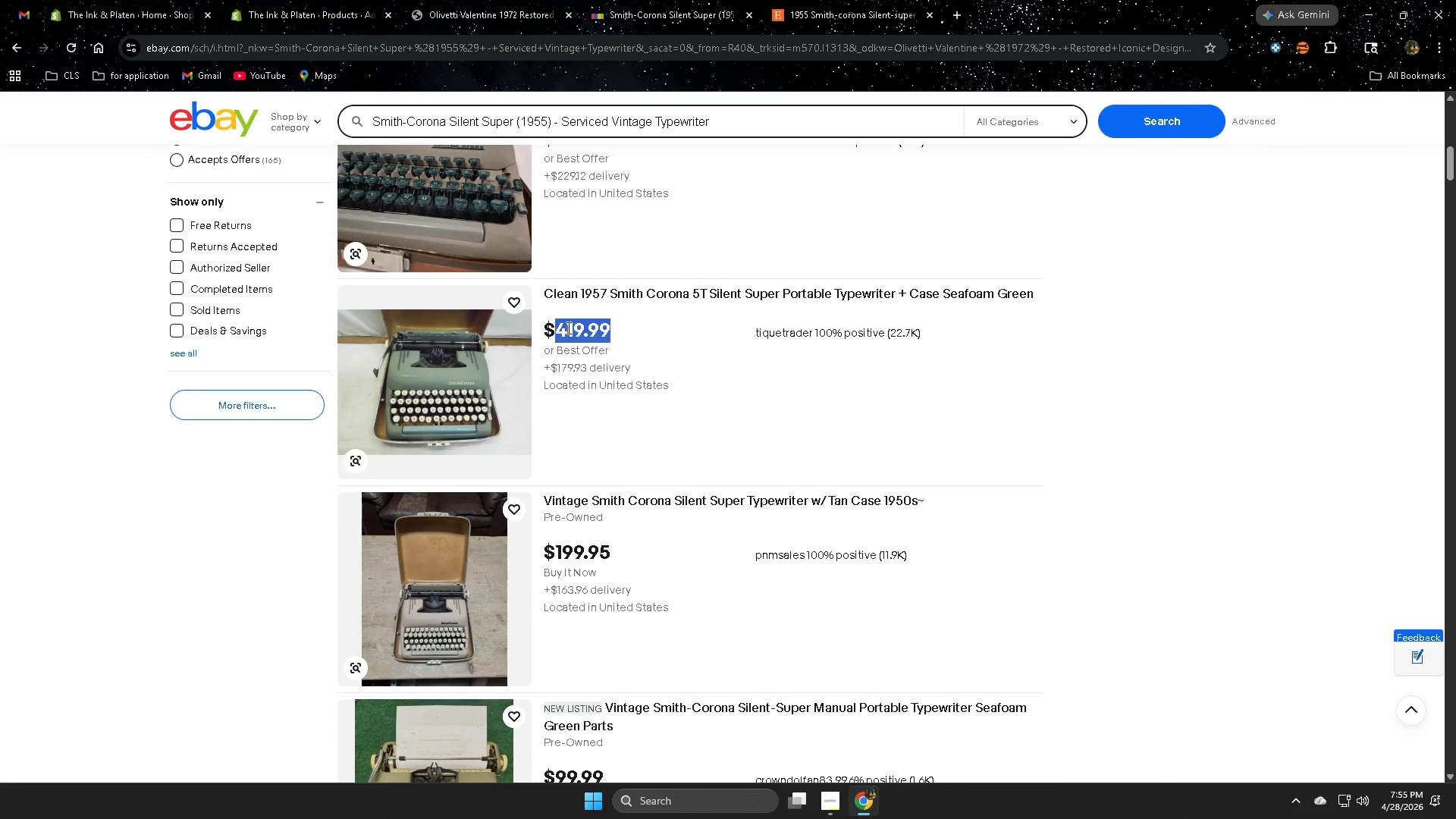 
left_click_drag(start_coordinate=[567, 328], to_coordinate=[585, 326])
 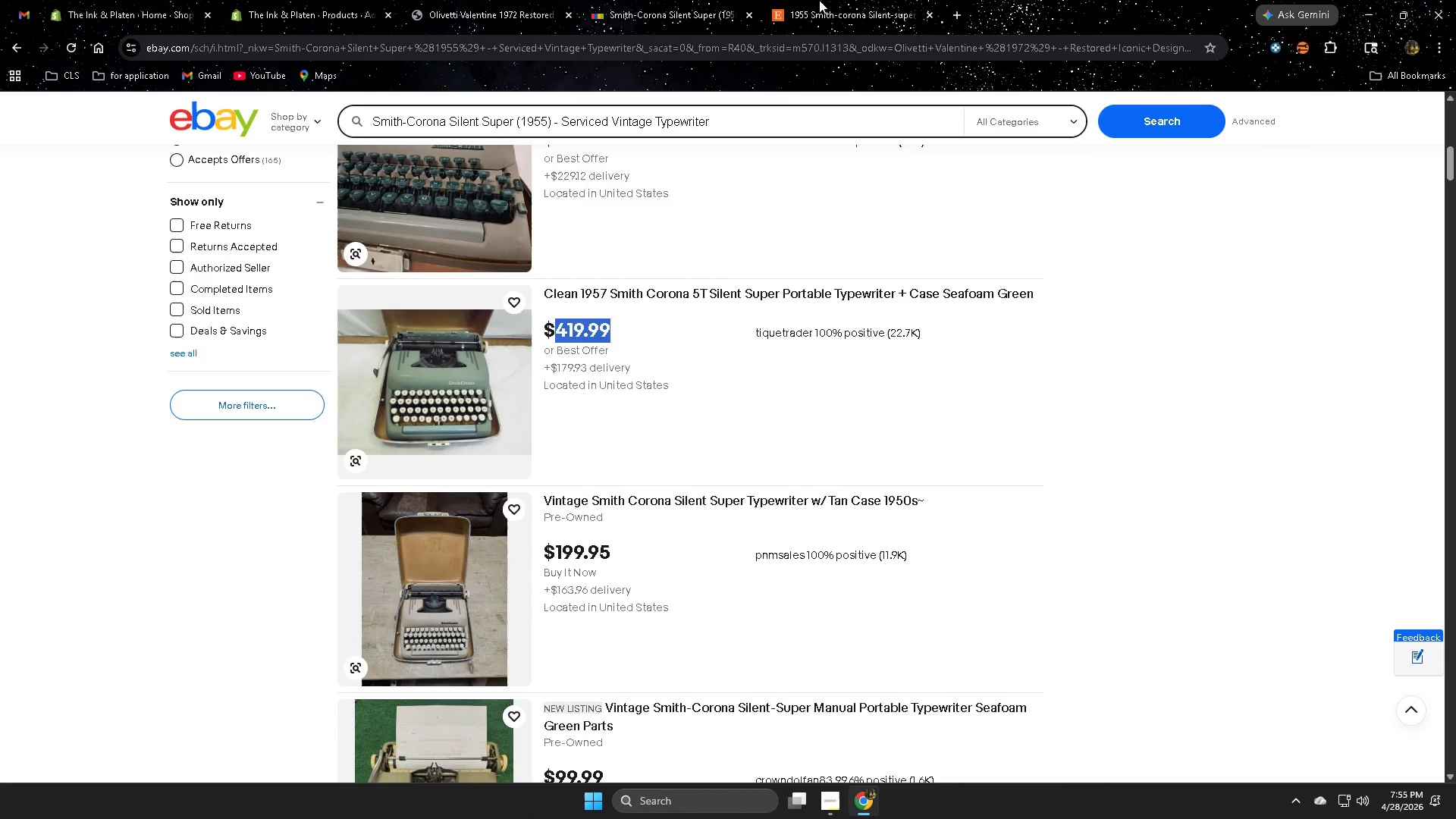 
left_click([466, 0])
 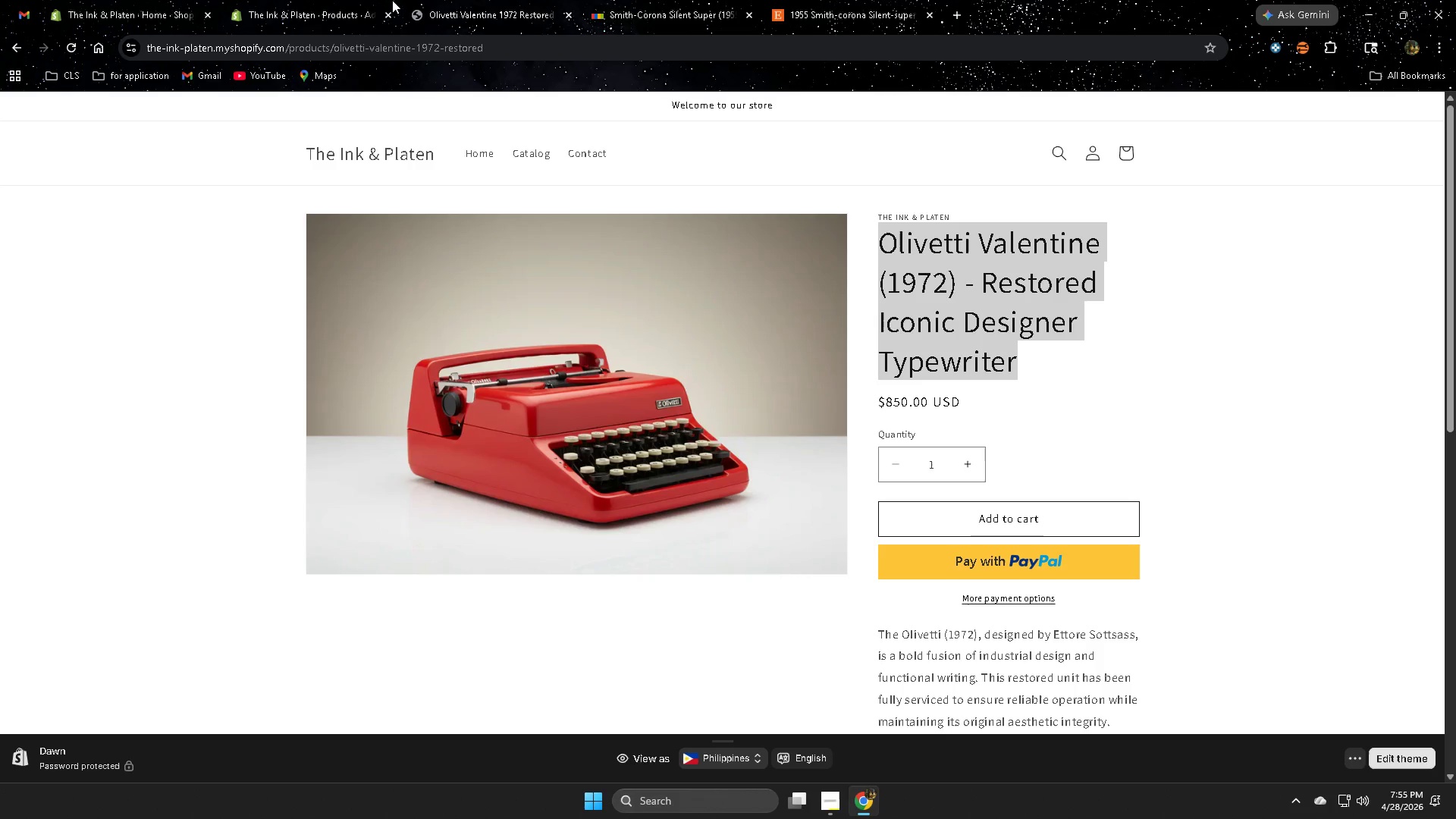 
left_click([308, 0])
 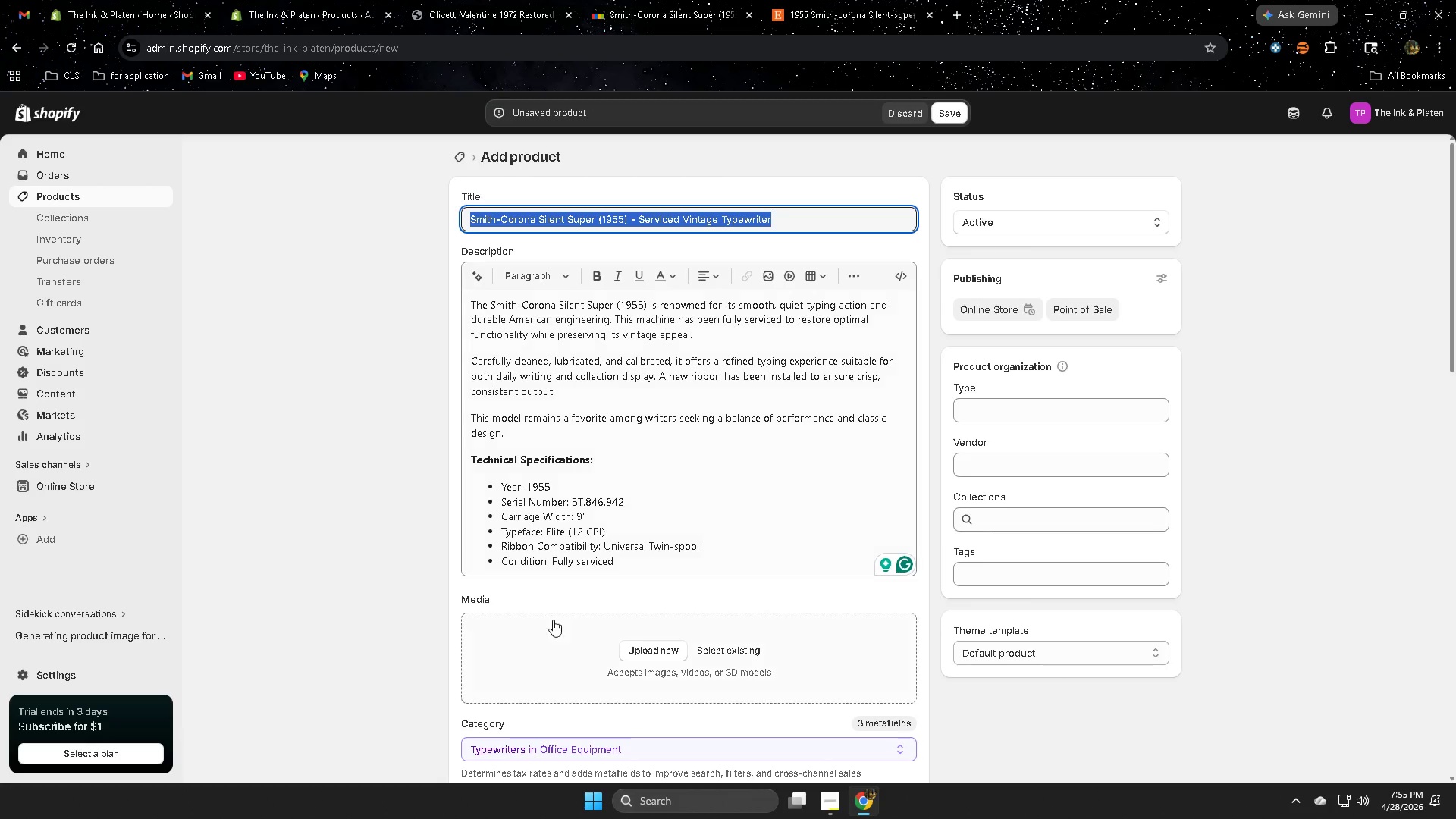 
left_click([543, 629])
 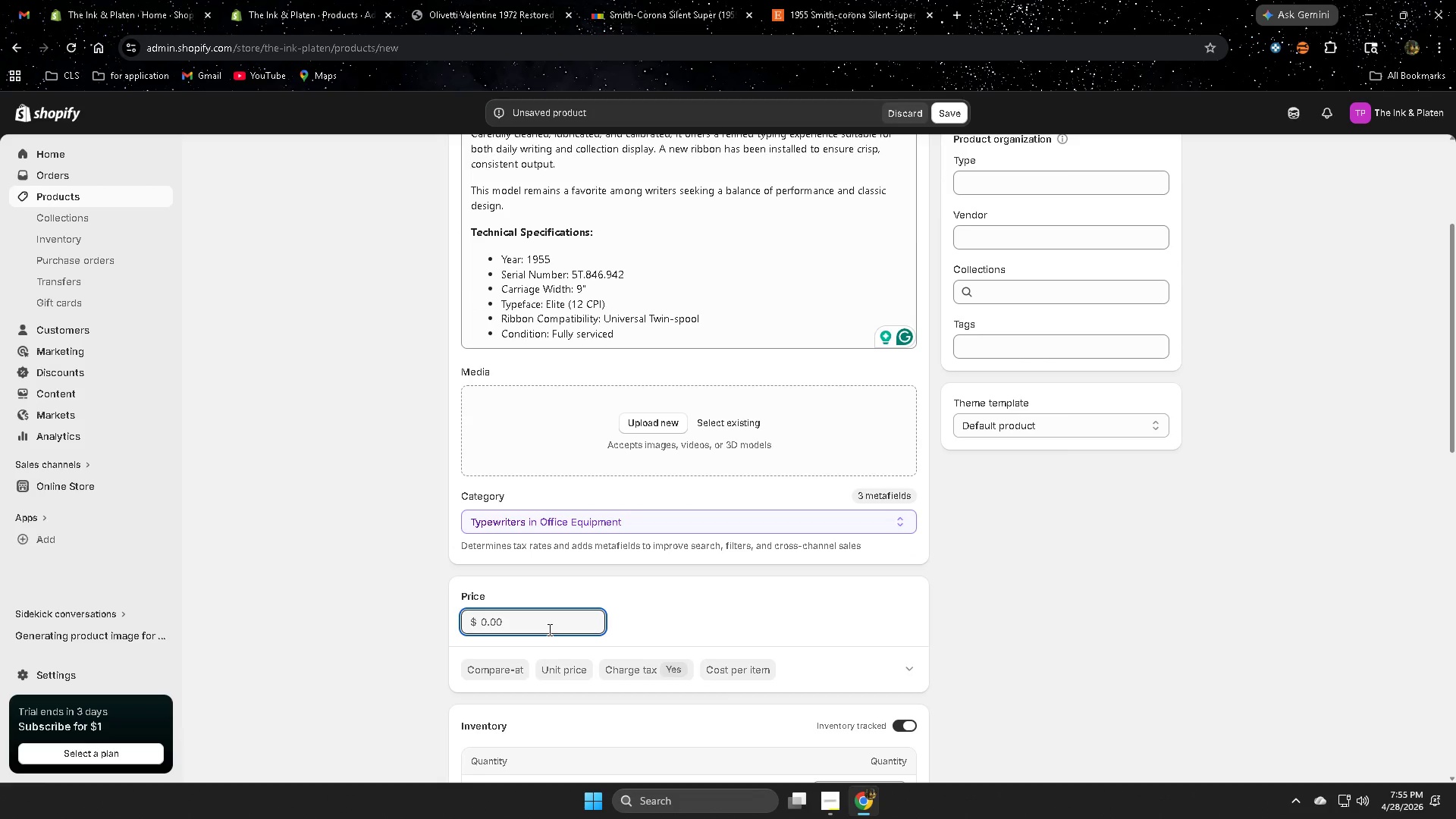 
scroll: coordinate [551, 636], scroll_direction: down, amount: 3.0
 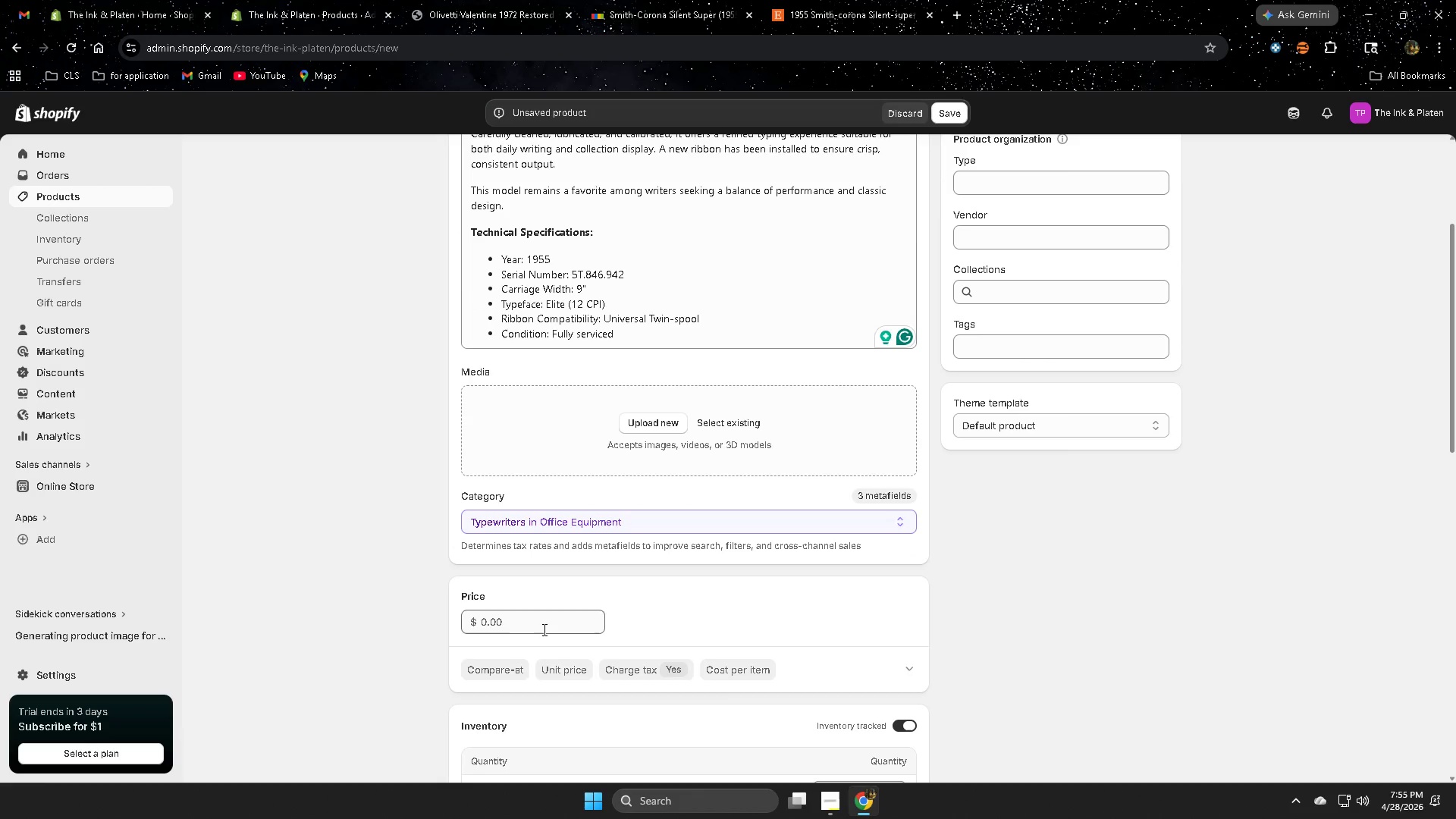 
key(Numpad4)
 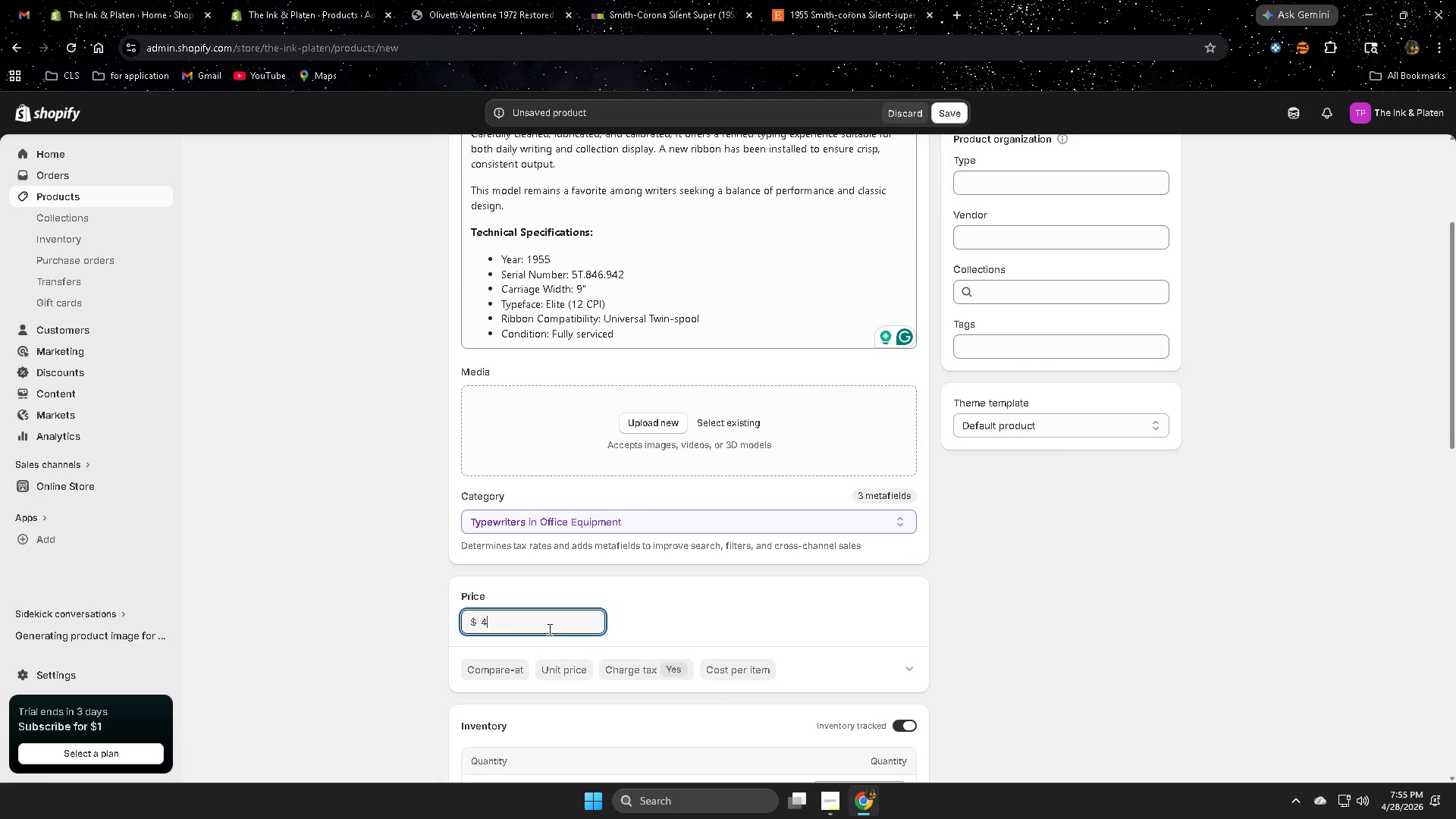 
key(Numpad1)
 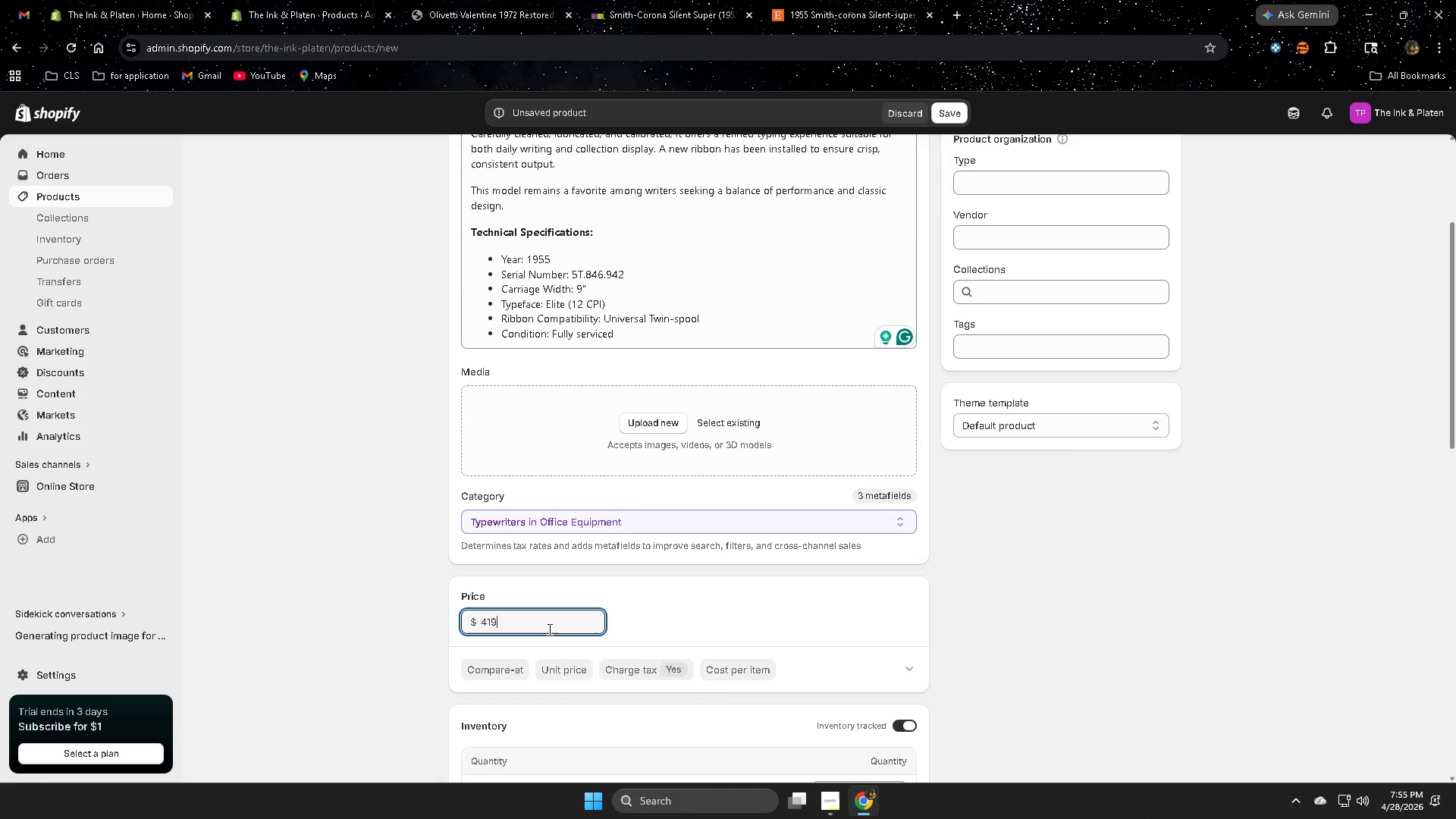 
key(Numpad9)
 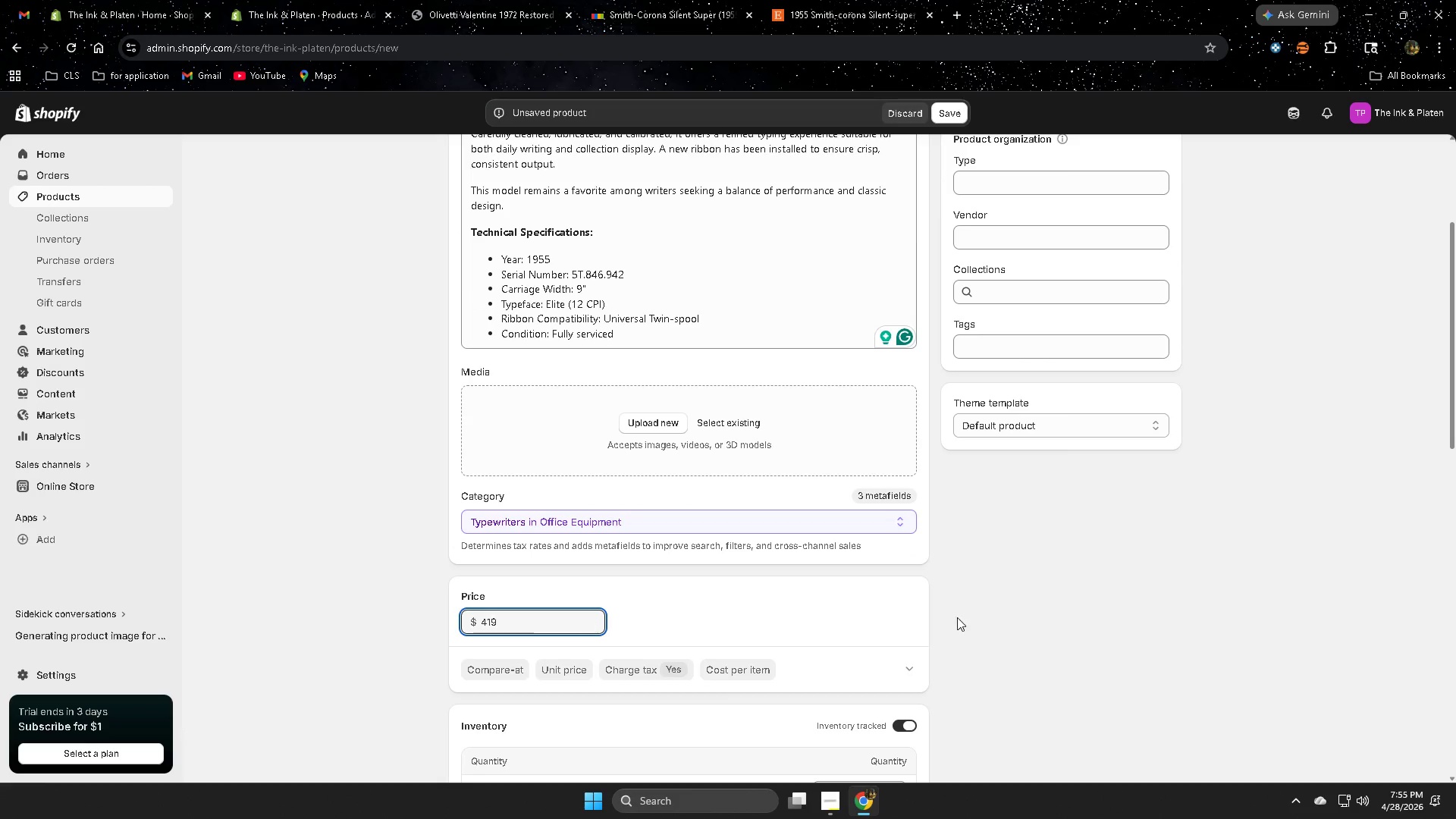 
left_click([1083, 632])
 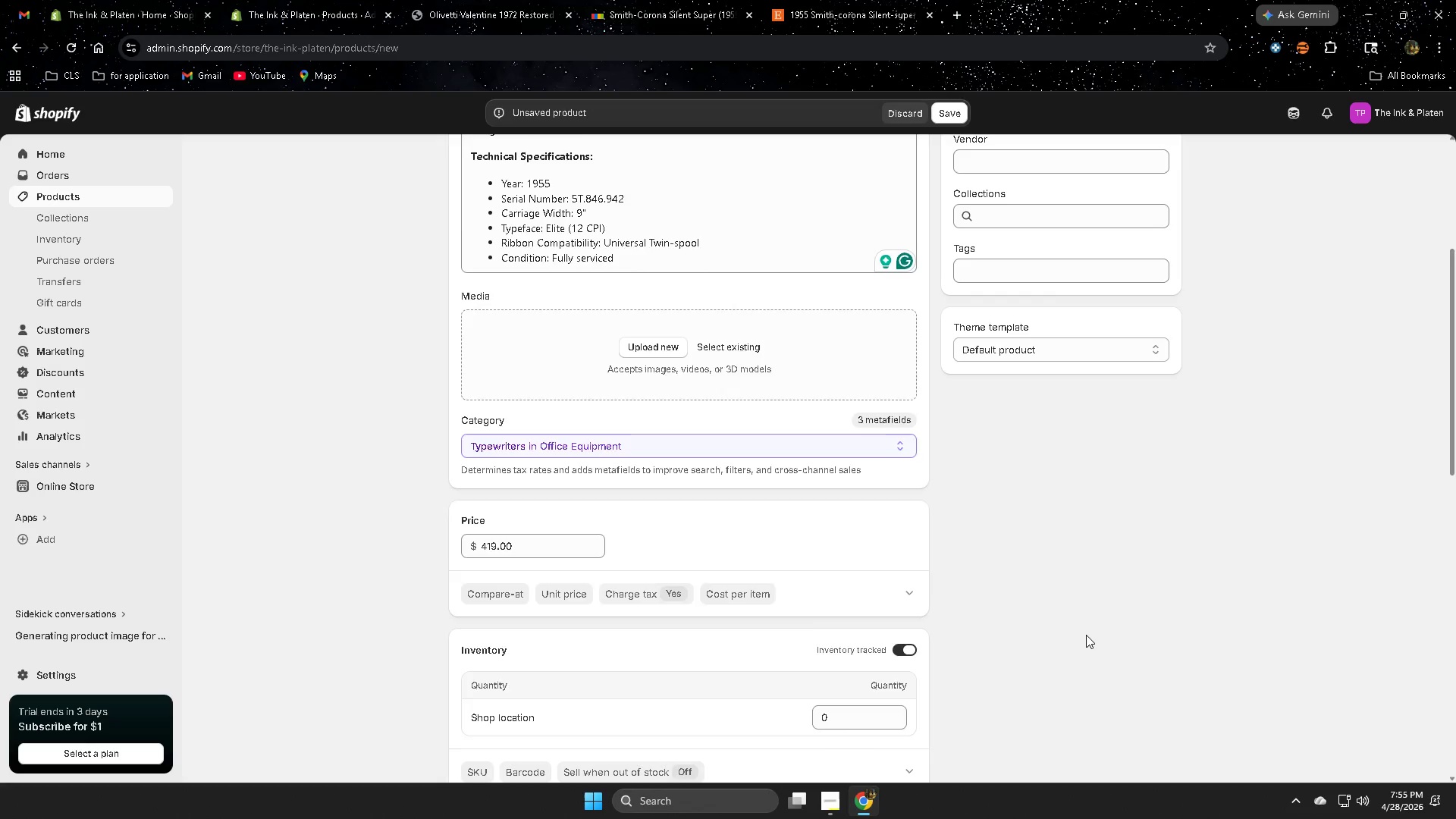 
scroll: coordinate [1084, 635], scroll_direction: down, amount: 5.0
 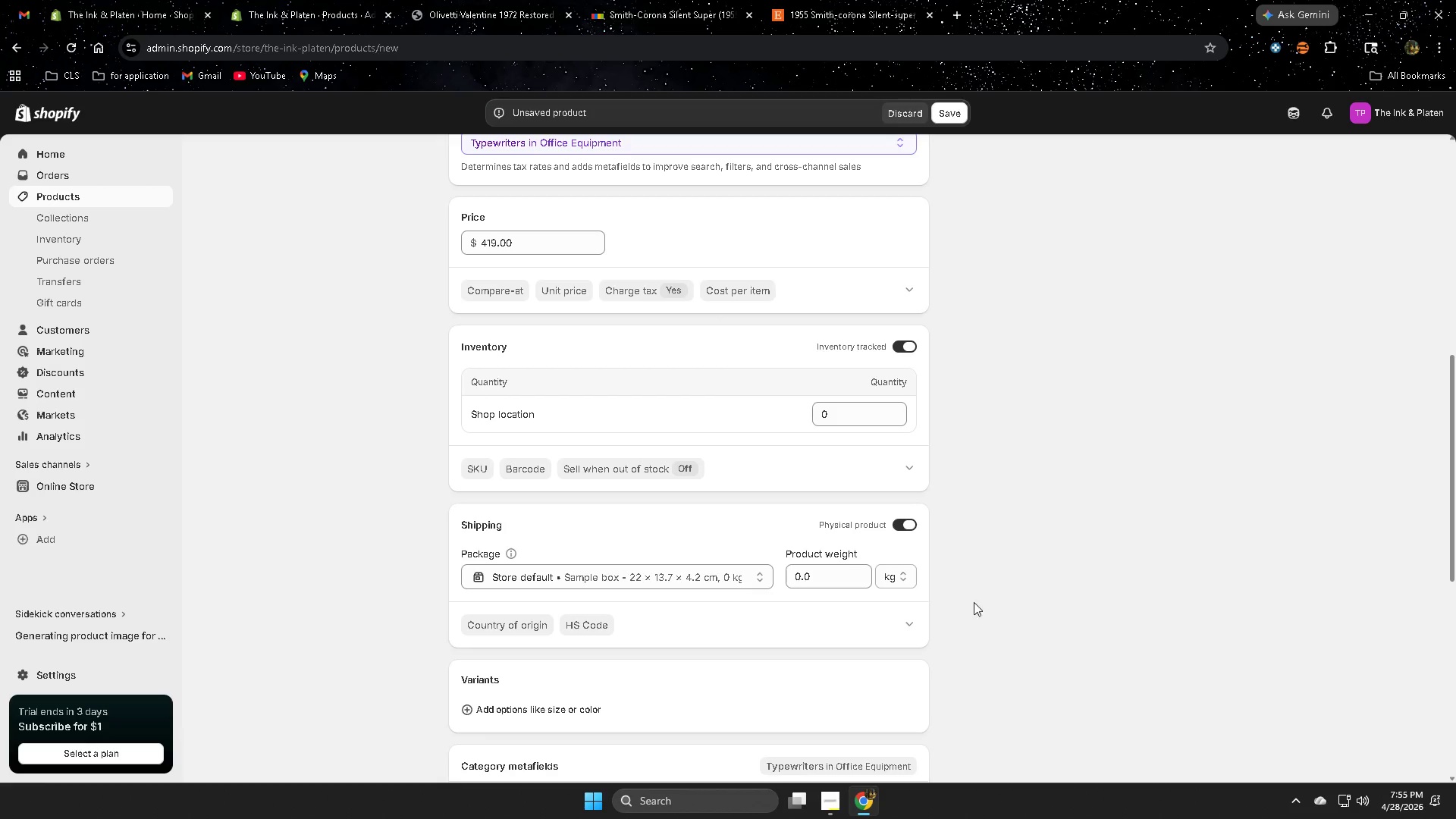 
left_click([857, 406])
 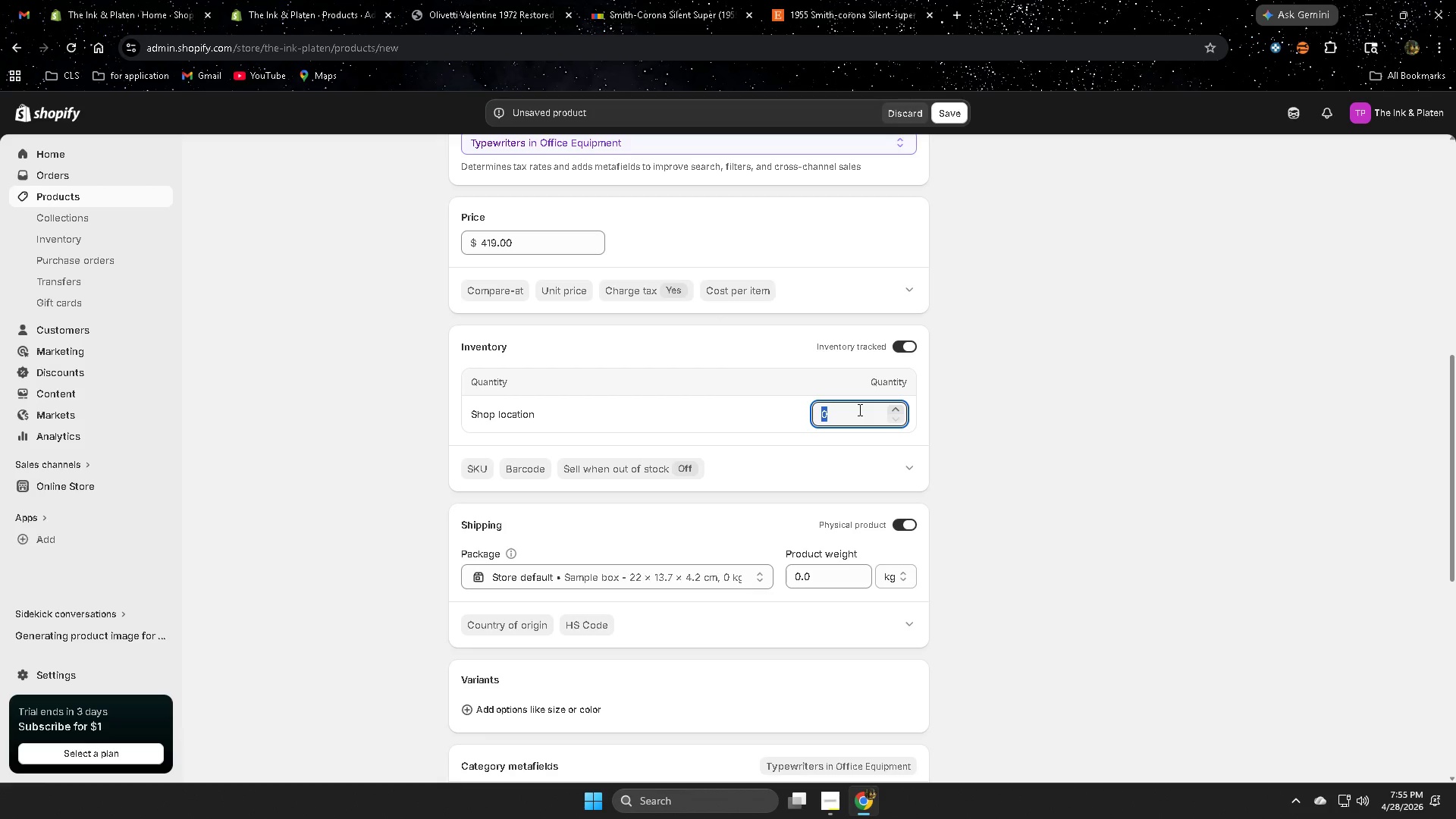 
key(Numpad6)
 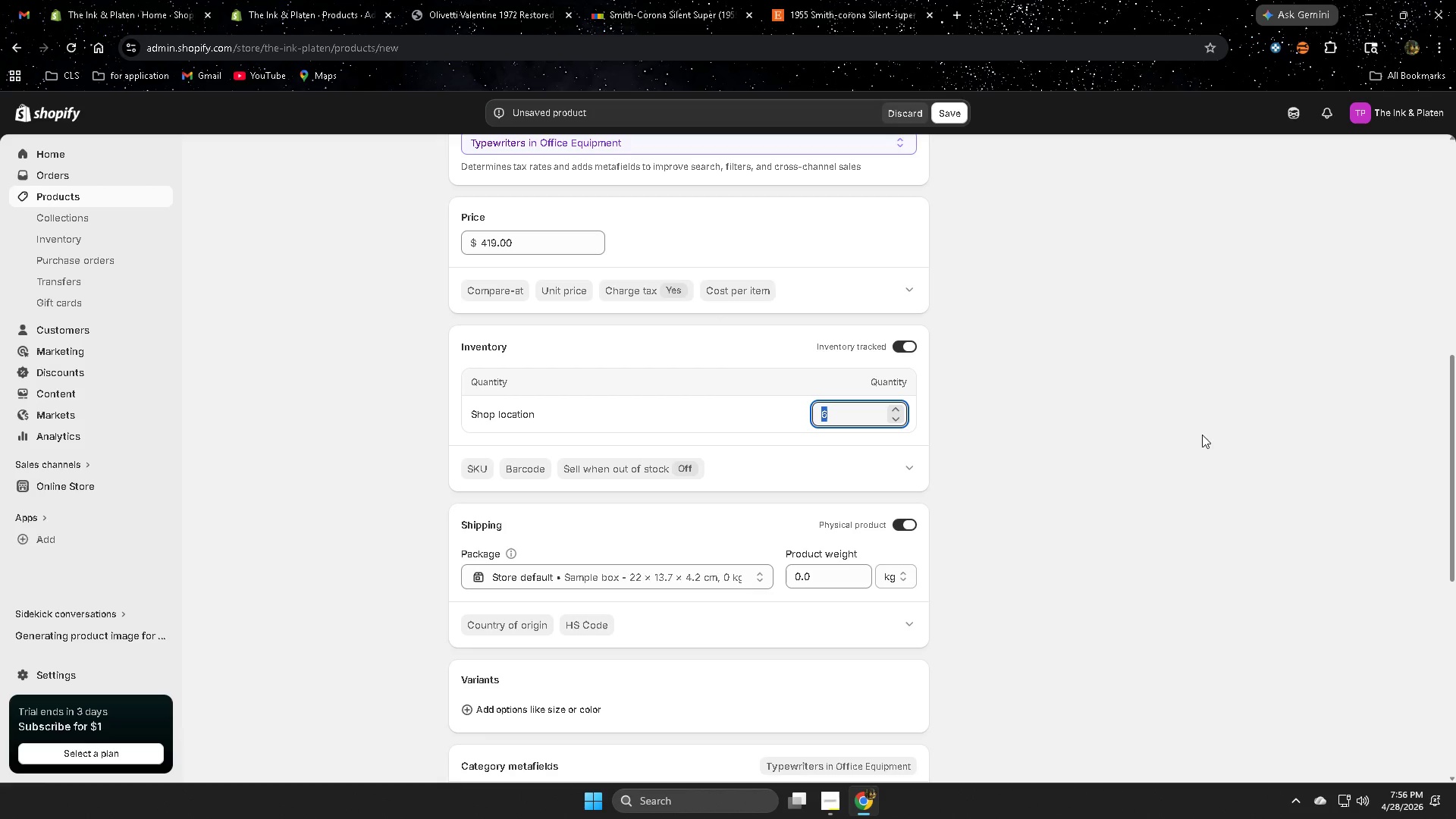 
left_click([1087, 498])
 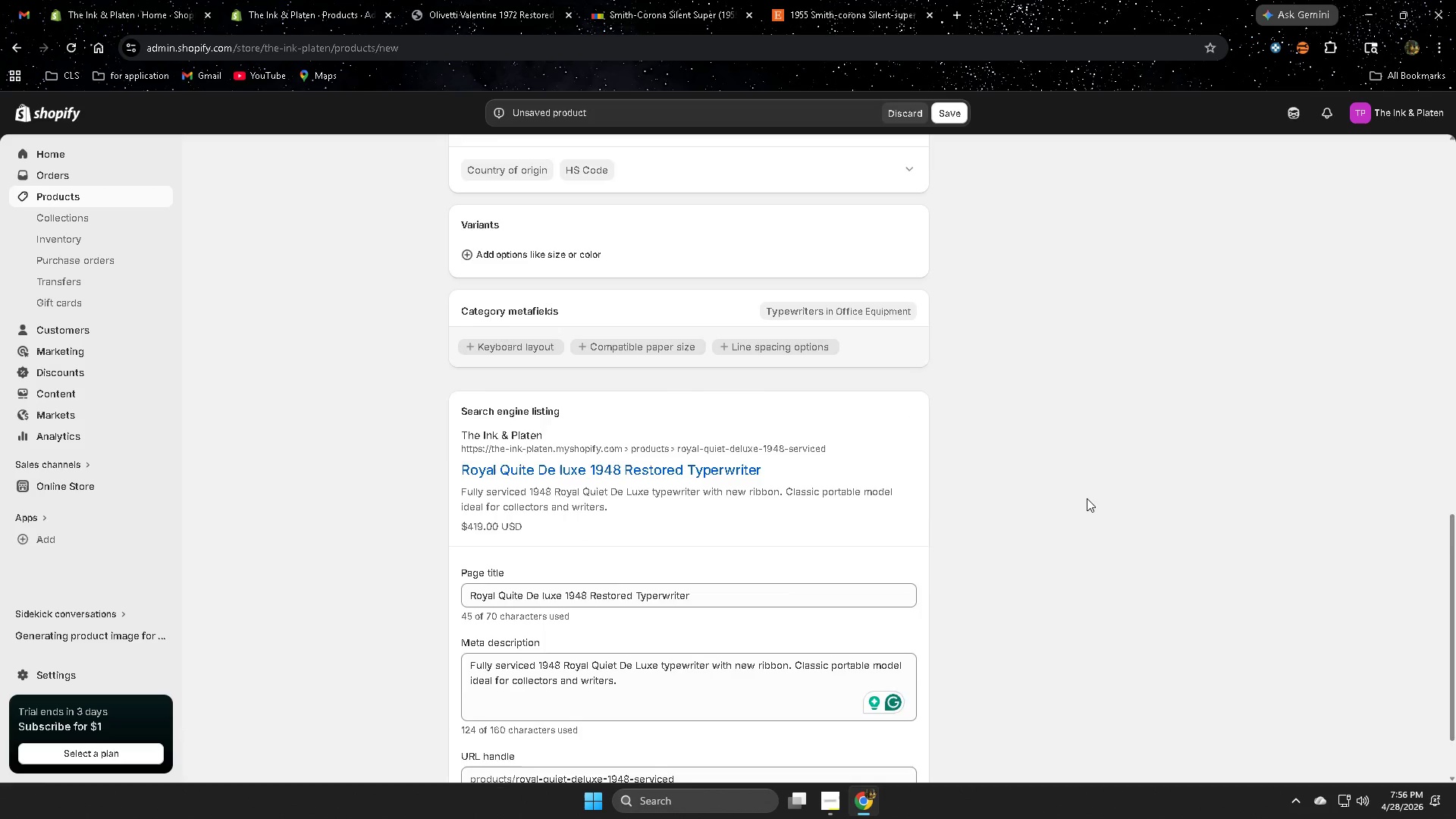 
scroll: coordinate [1087, 498], scroll_direction: down, amount: 8.0
 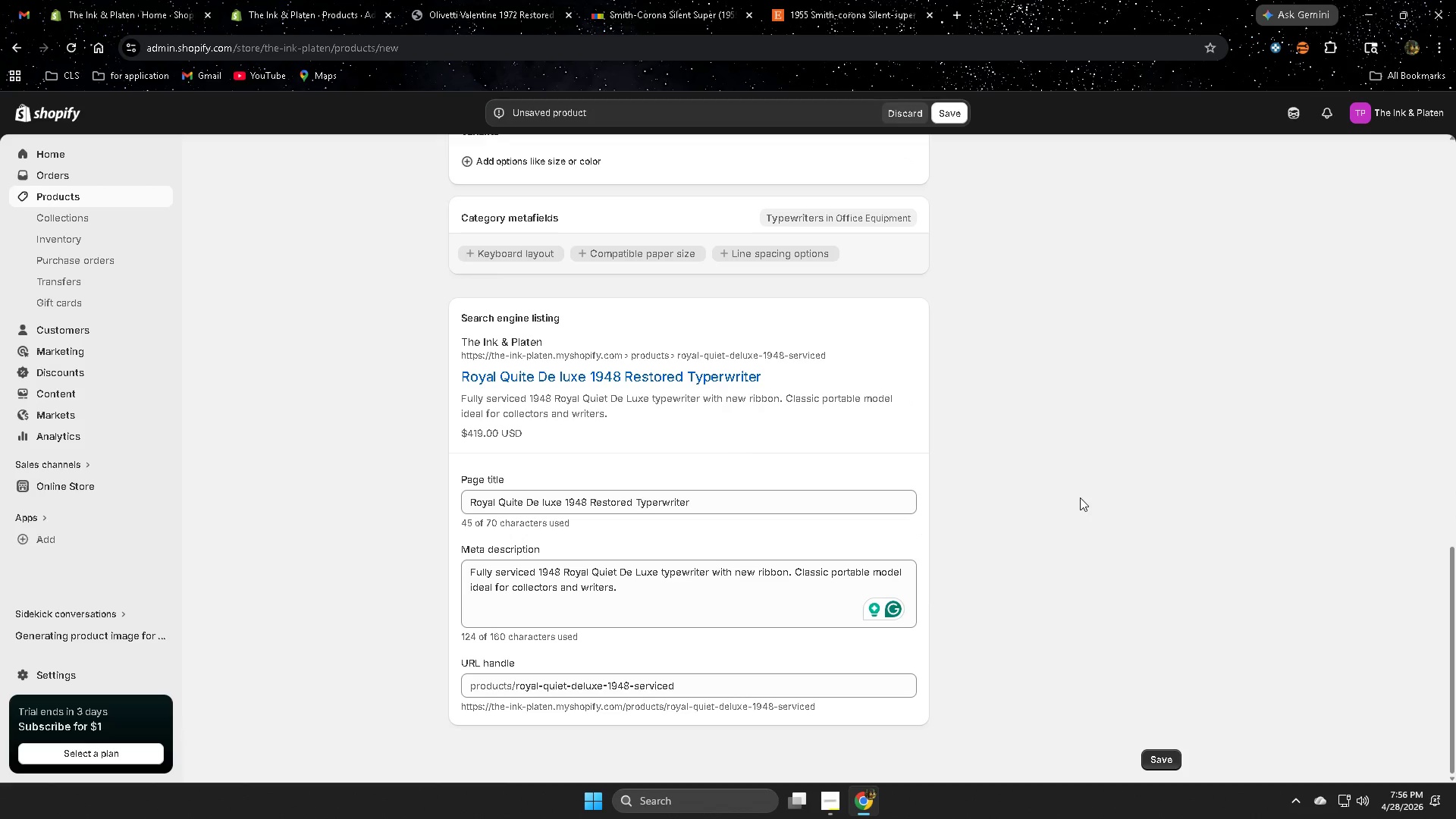 
left_click([946, 115])
 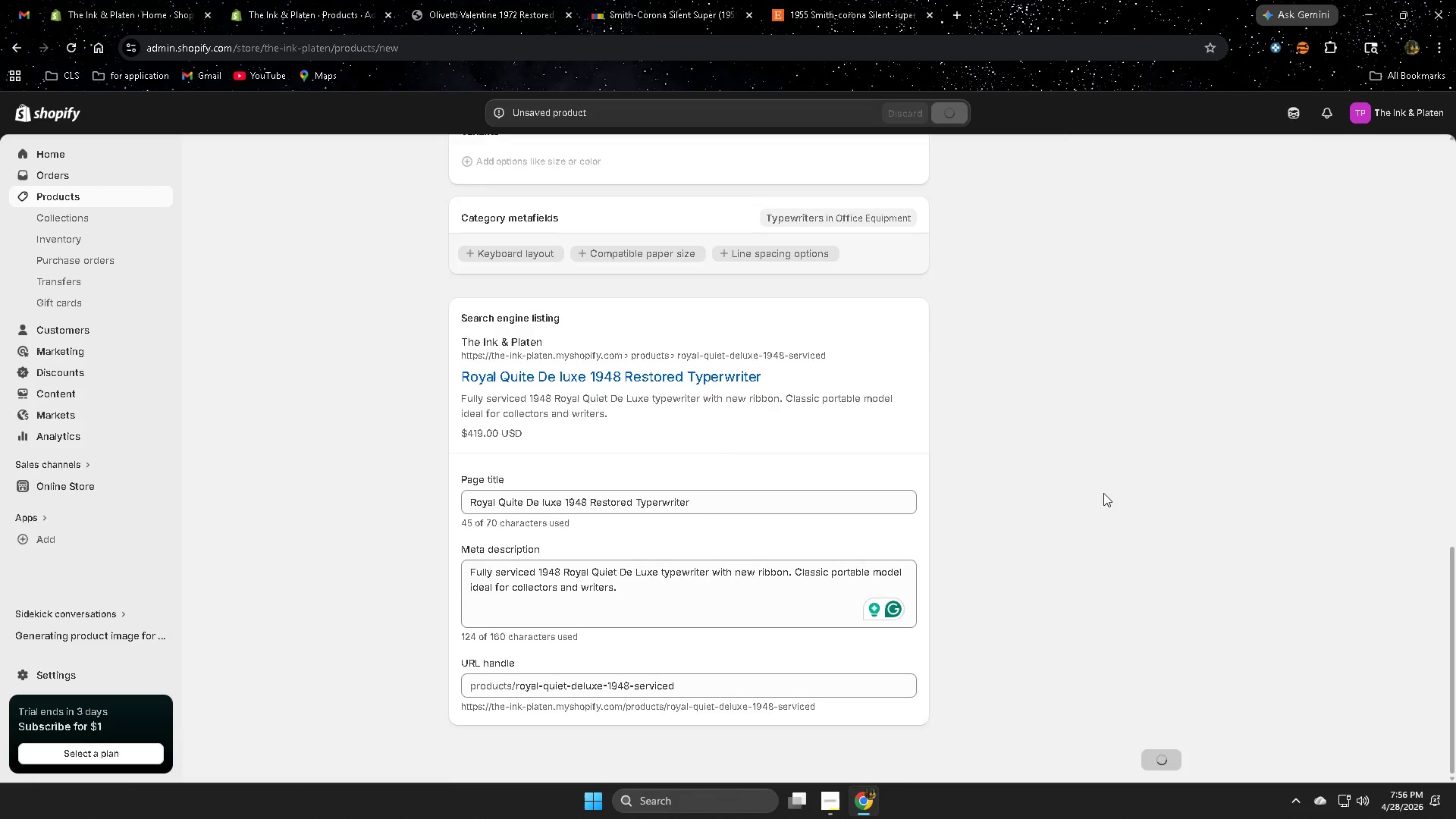 
scroll: coordinate [1103, 493], scroll_direction: up, amount: 3.0
 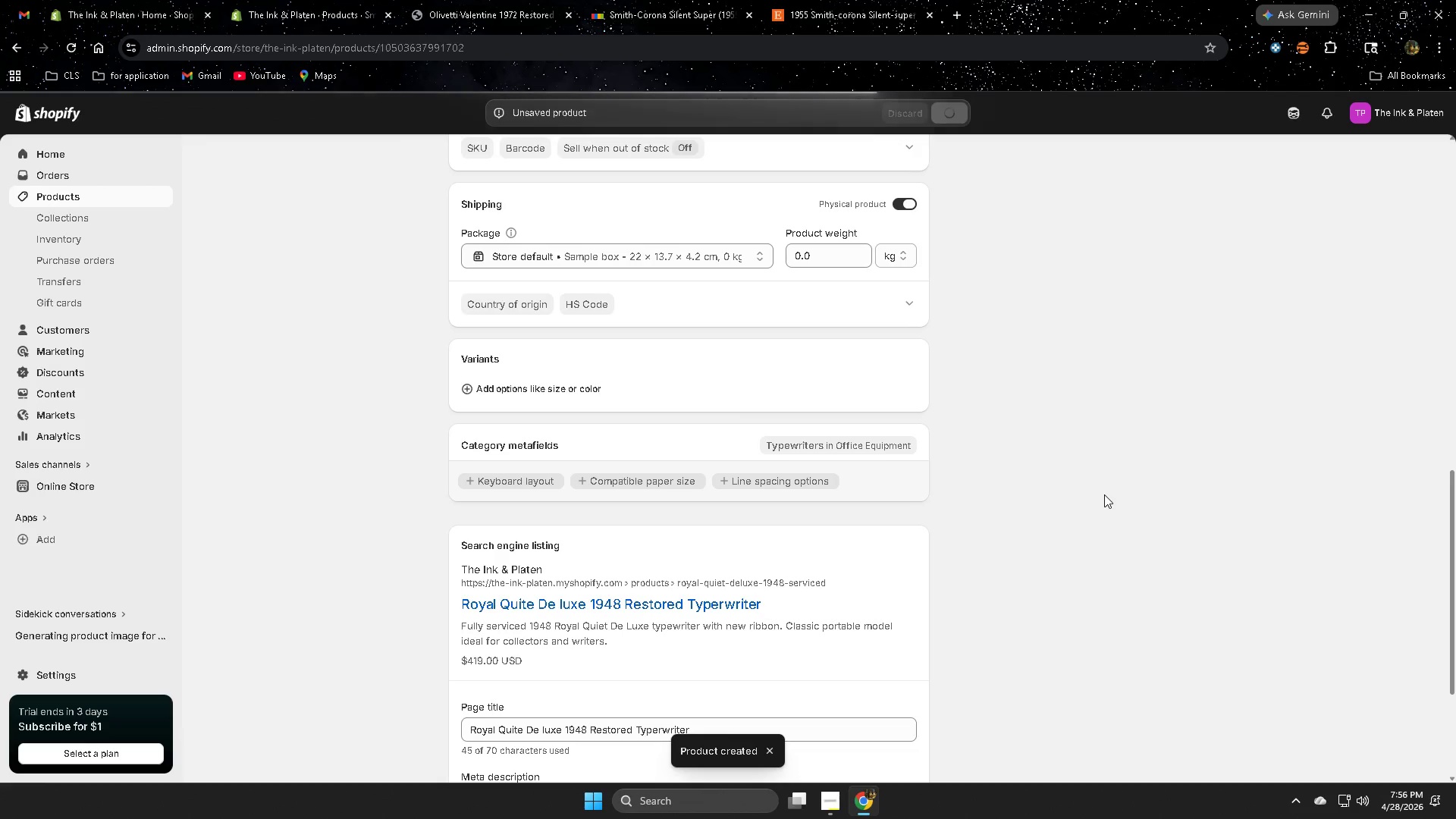 
scroll: coordinate [1104, 494], scroll_direction: down, amount: 5.0
 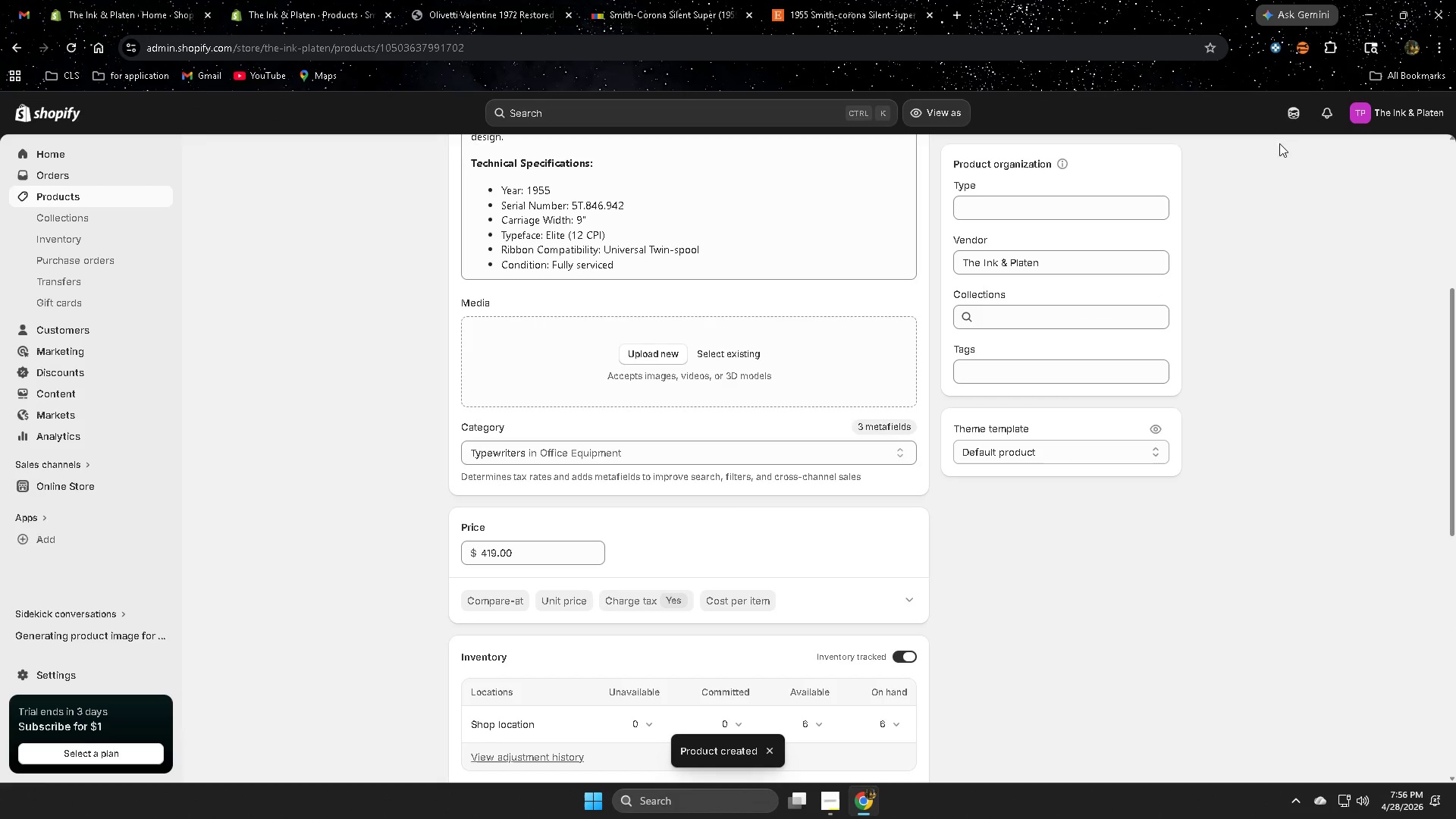 
left_click([1294, 122])
 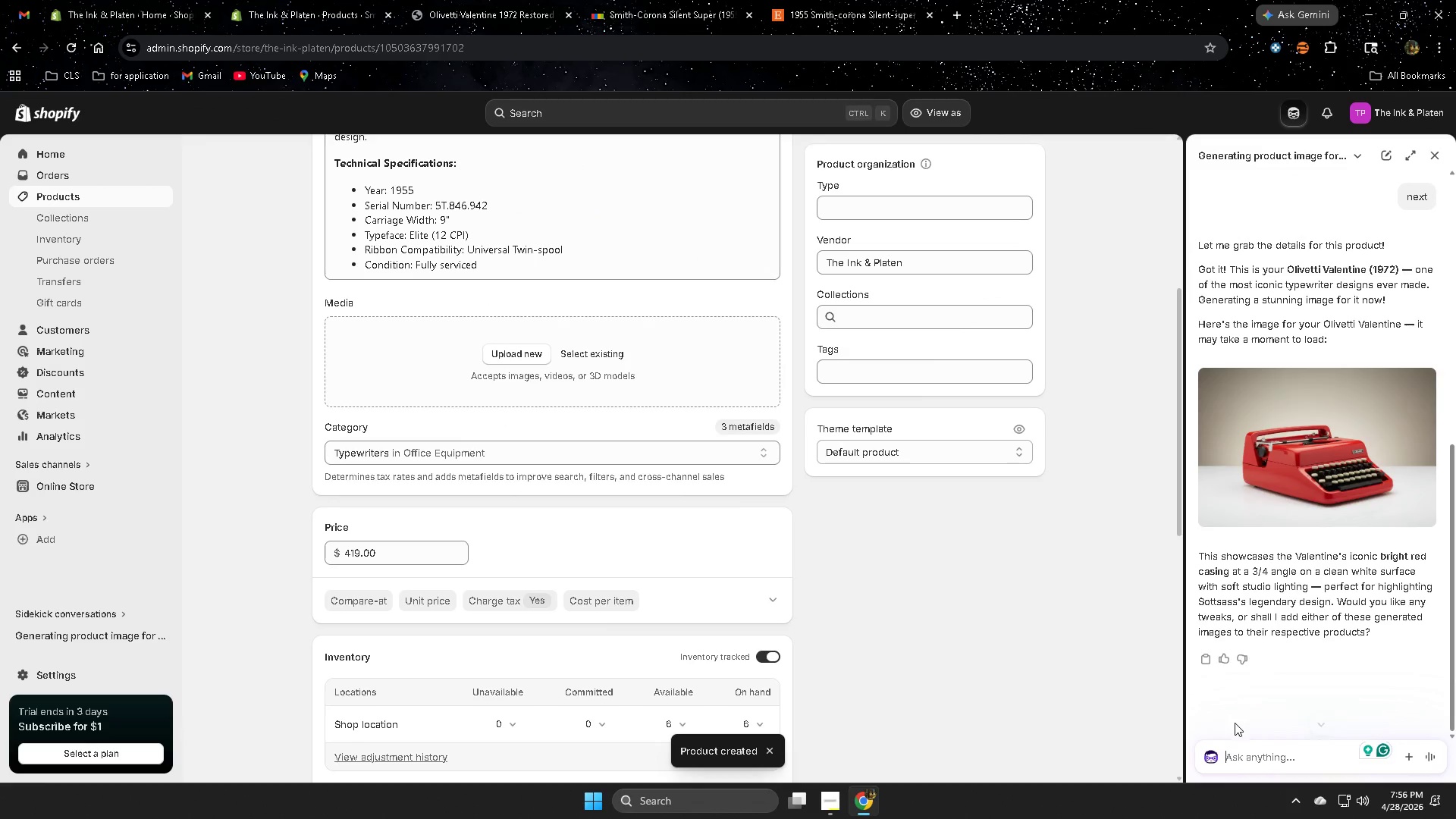 
left_click([1249, 764])
 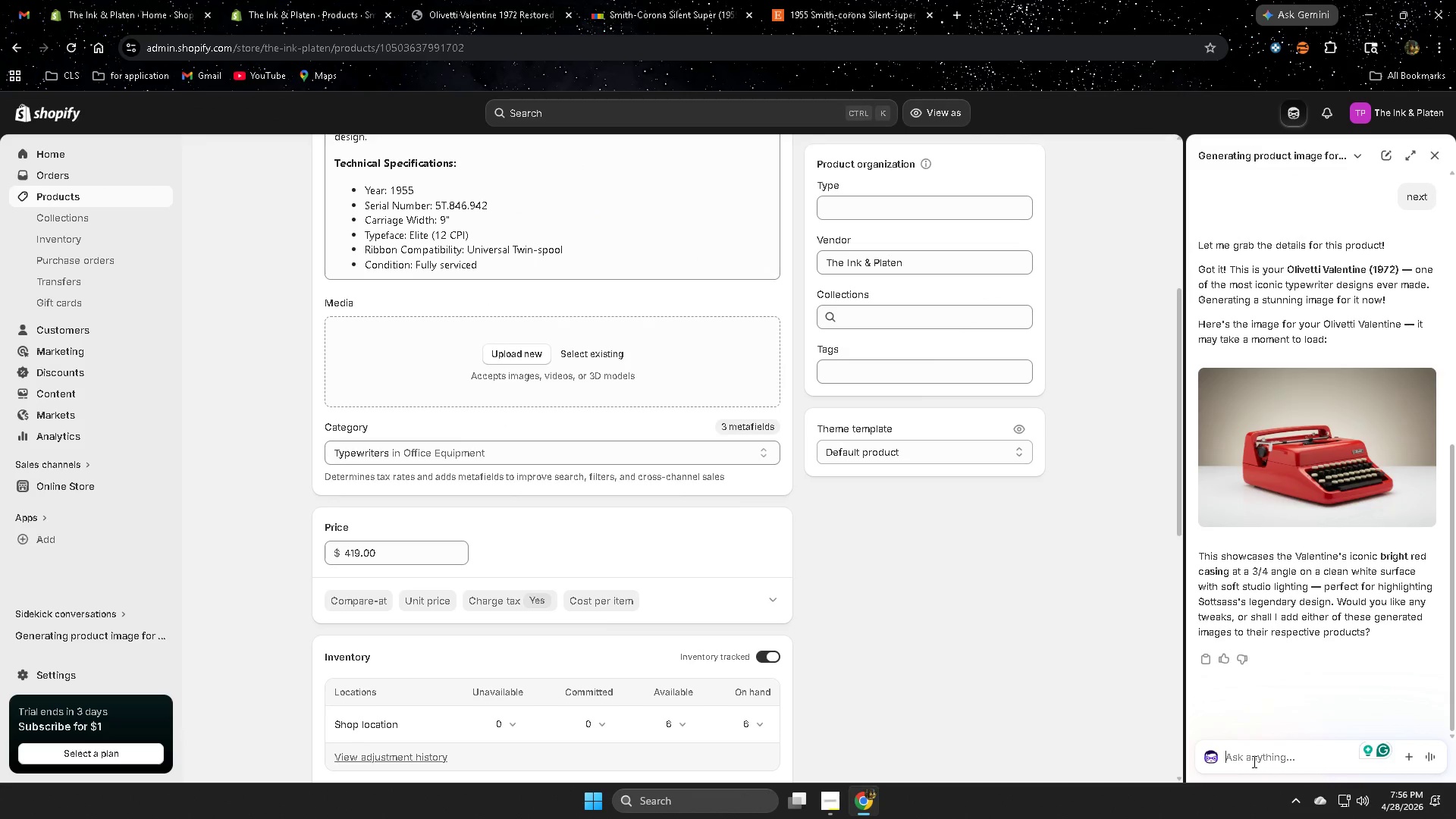 
type(next)
 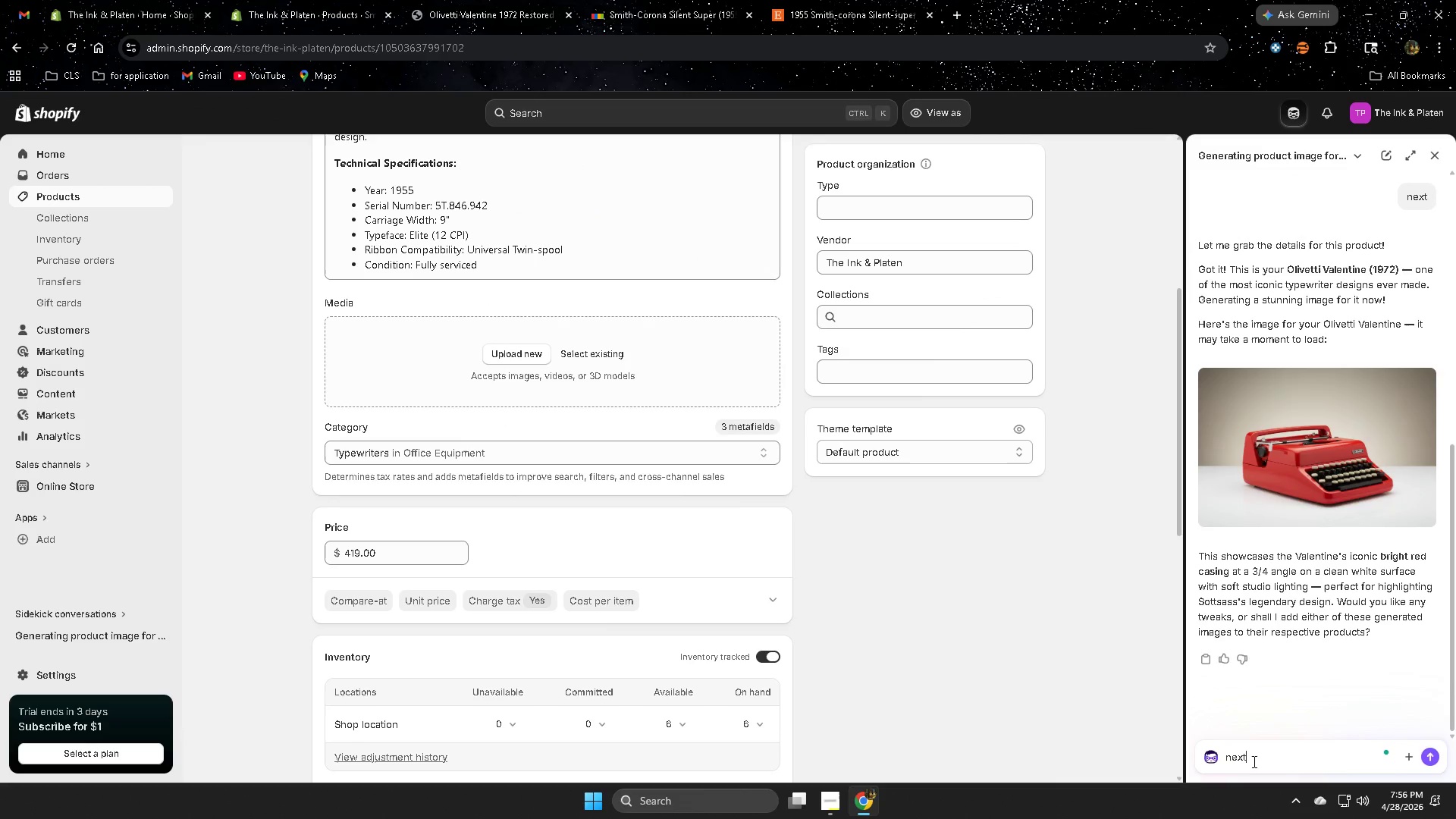 
key(Enter)
 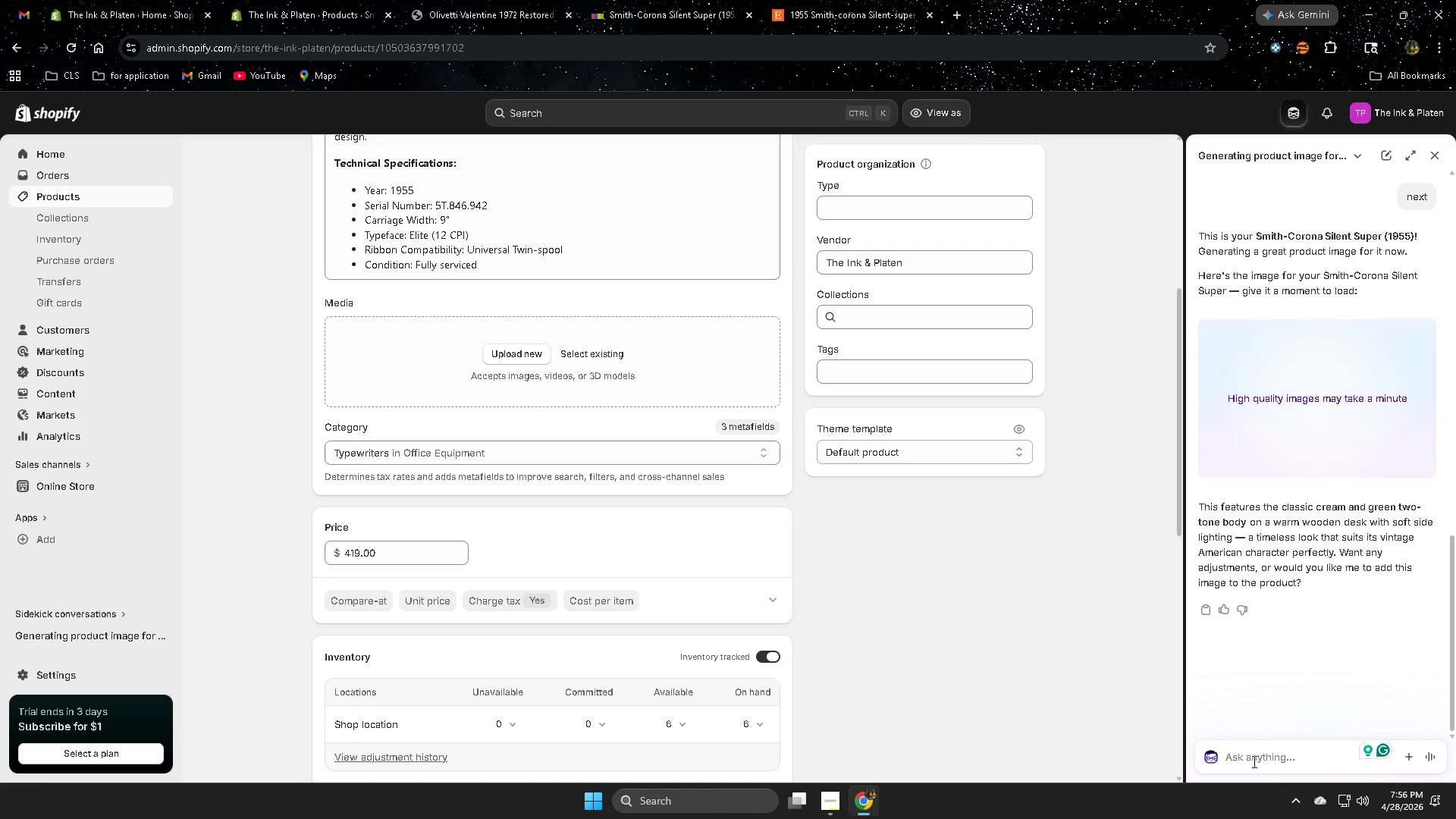 
wait(33.03)
 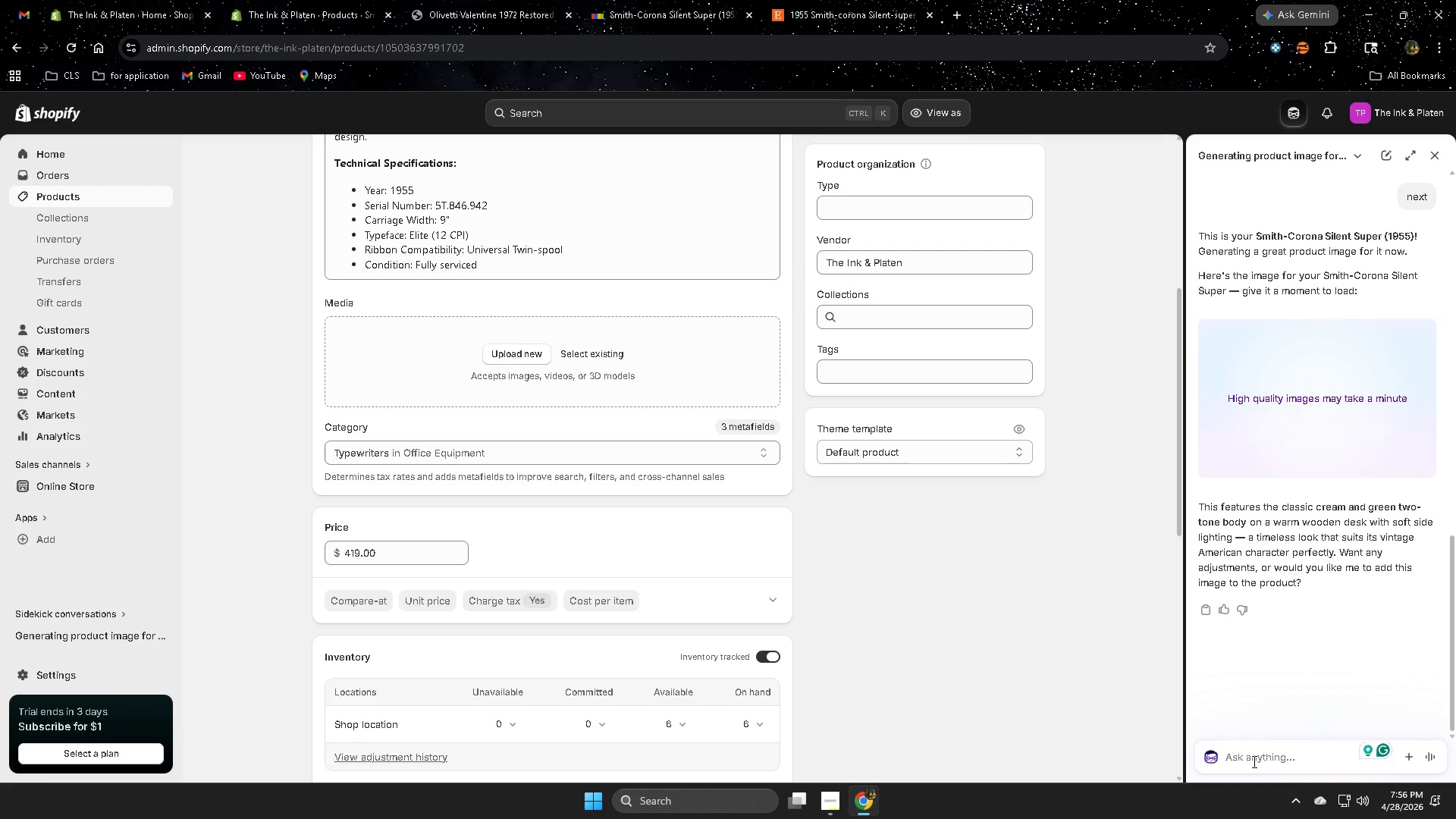 
left_click([1313, 403])
 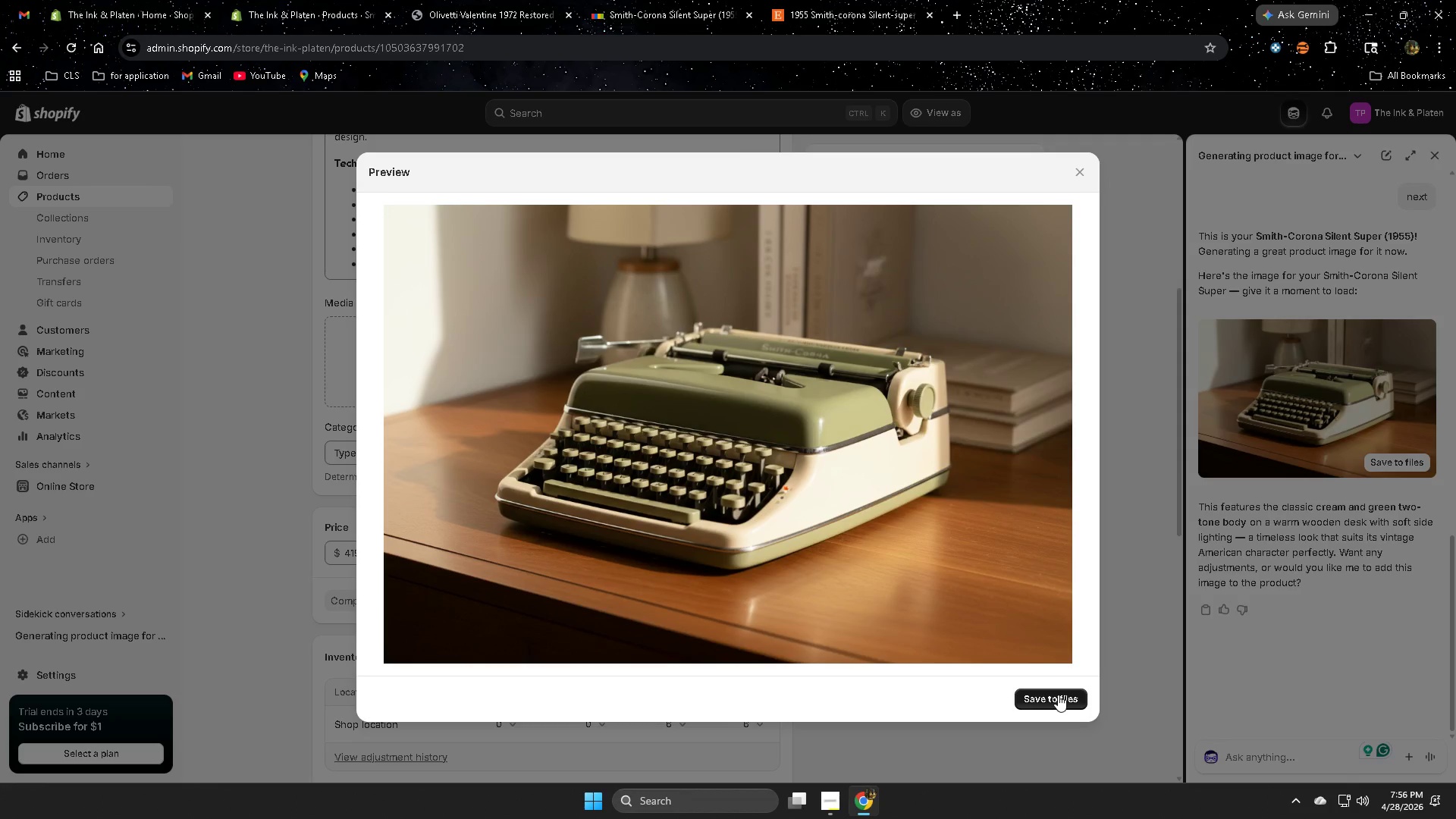 
left_click([1052, 697])
 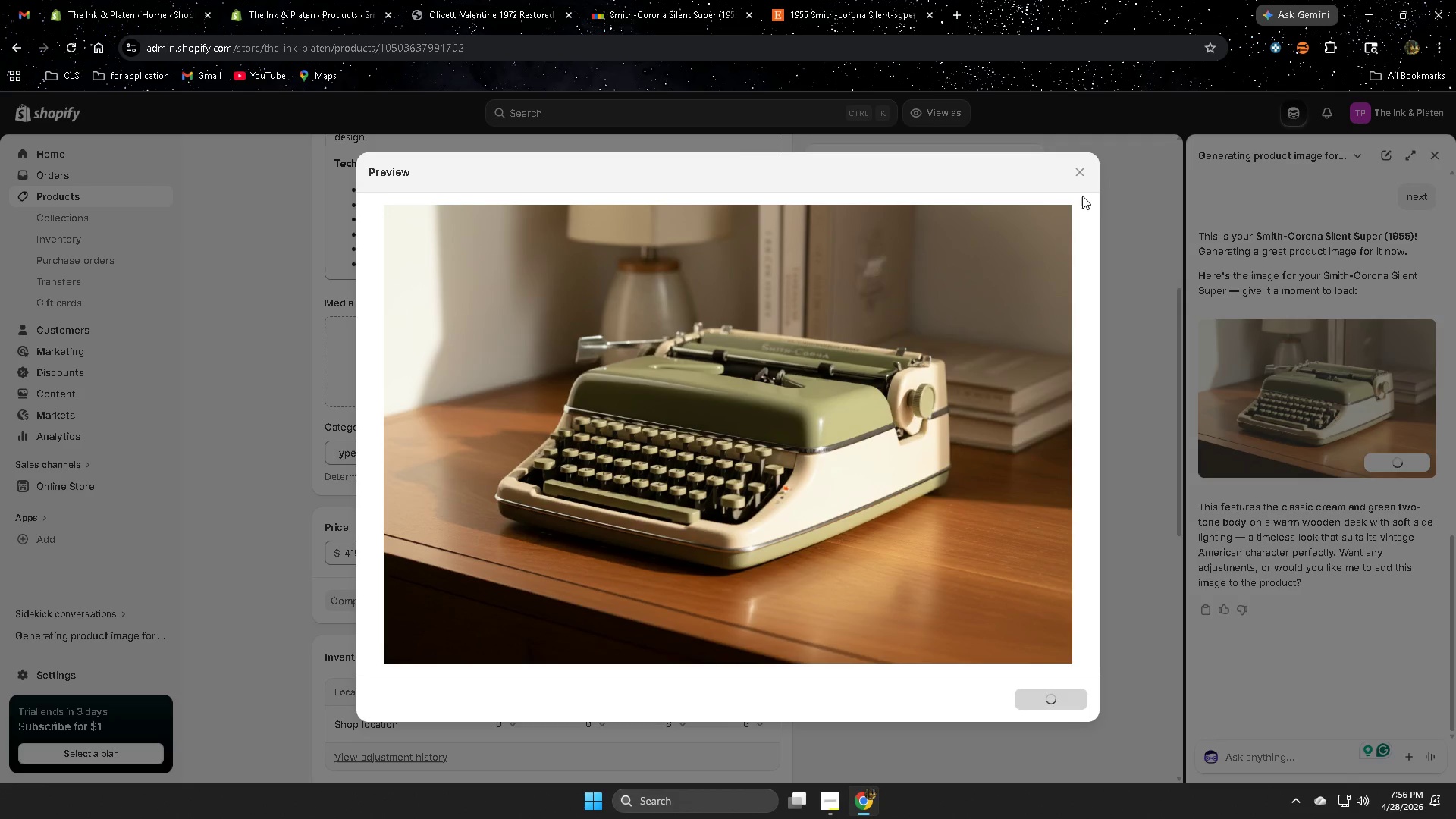 
mouse_move([1097, 171])
 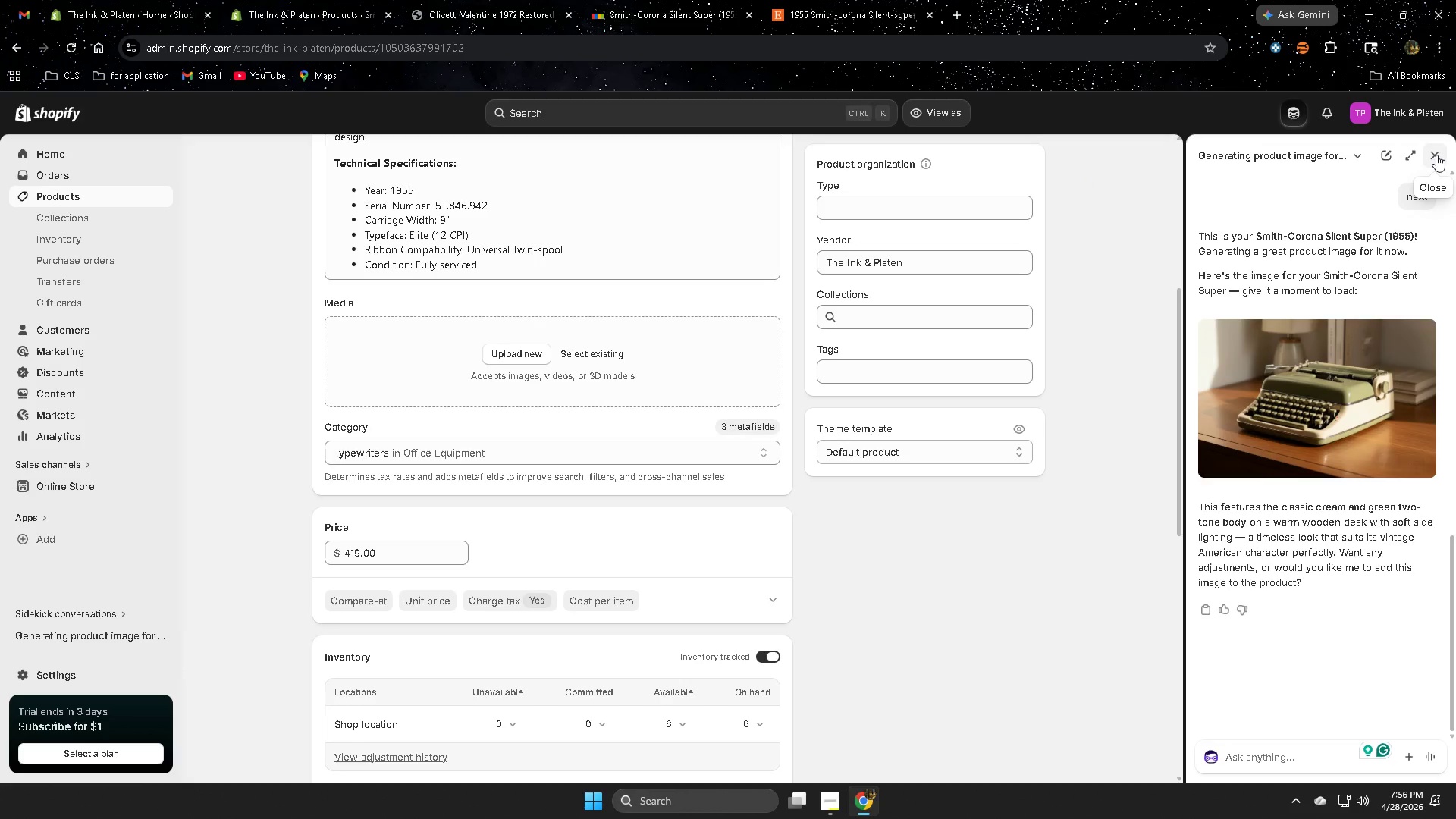 
left_click([1436, 155])
 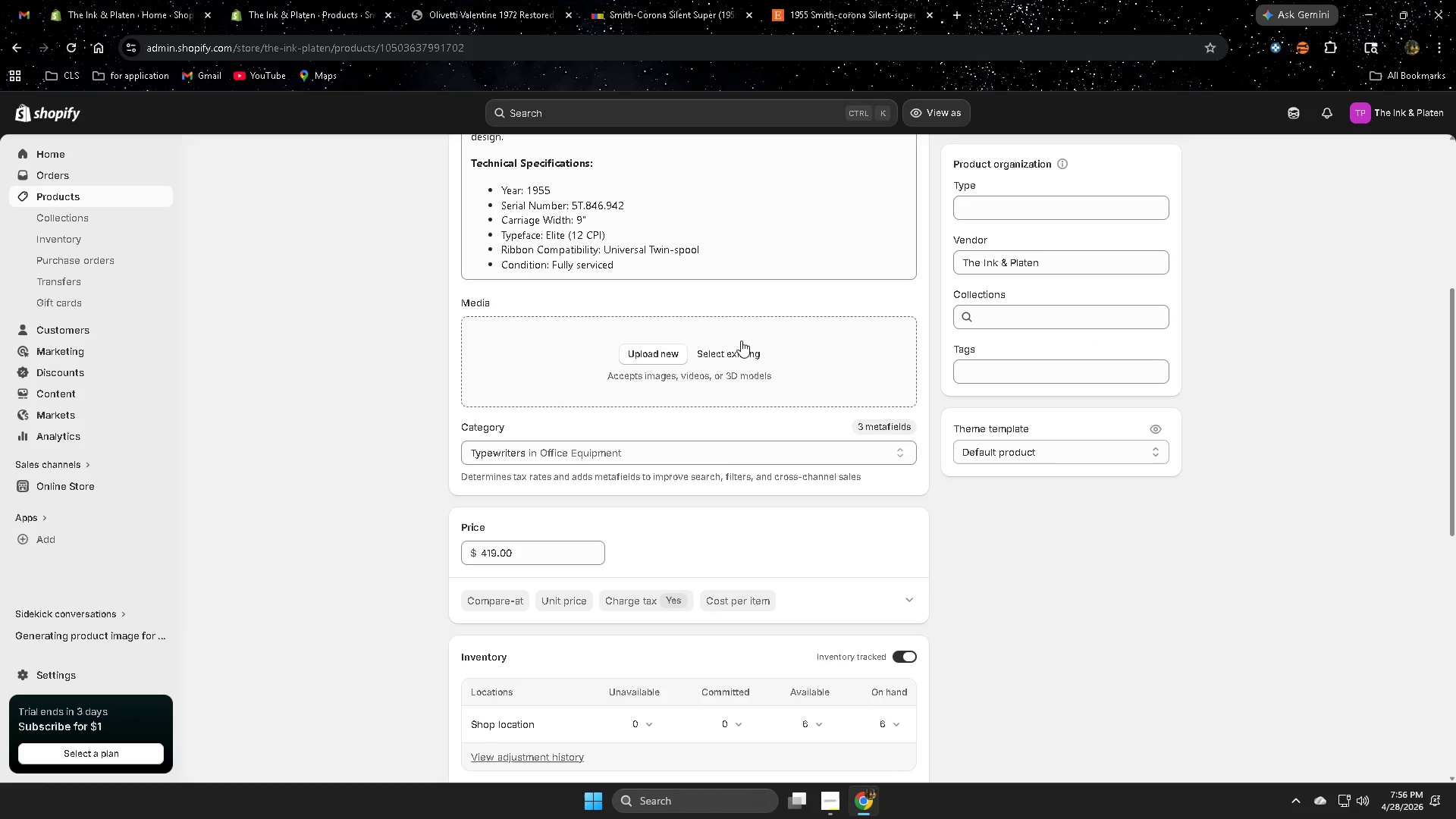 
left_click([748, 357])
 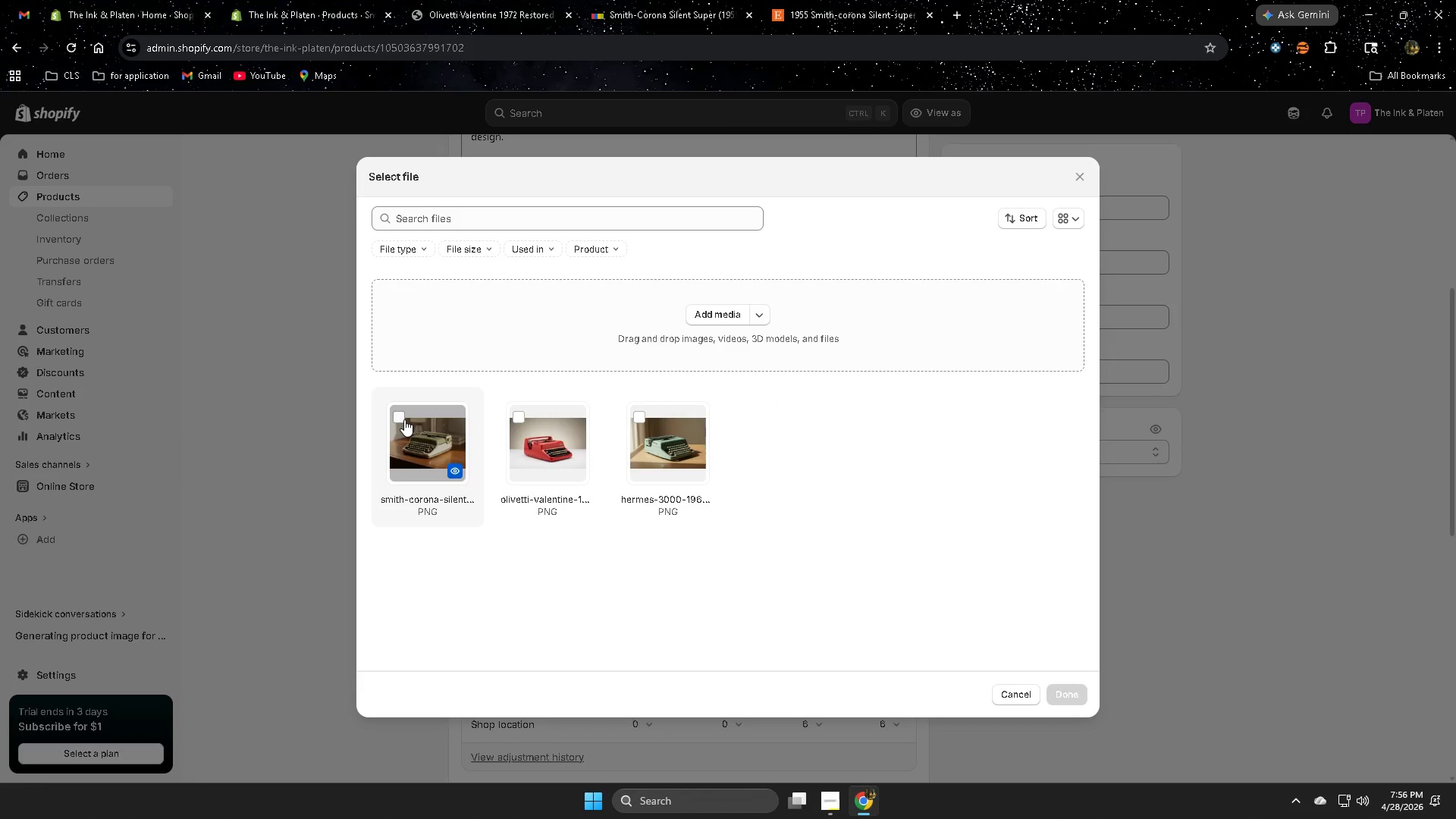 
left_click([397, 422])
 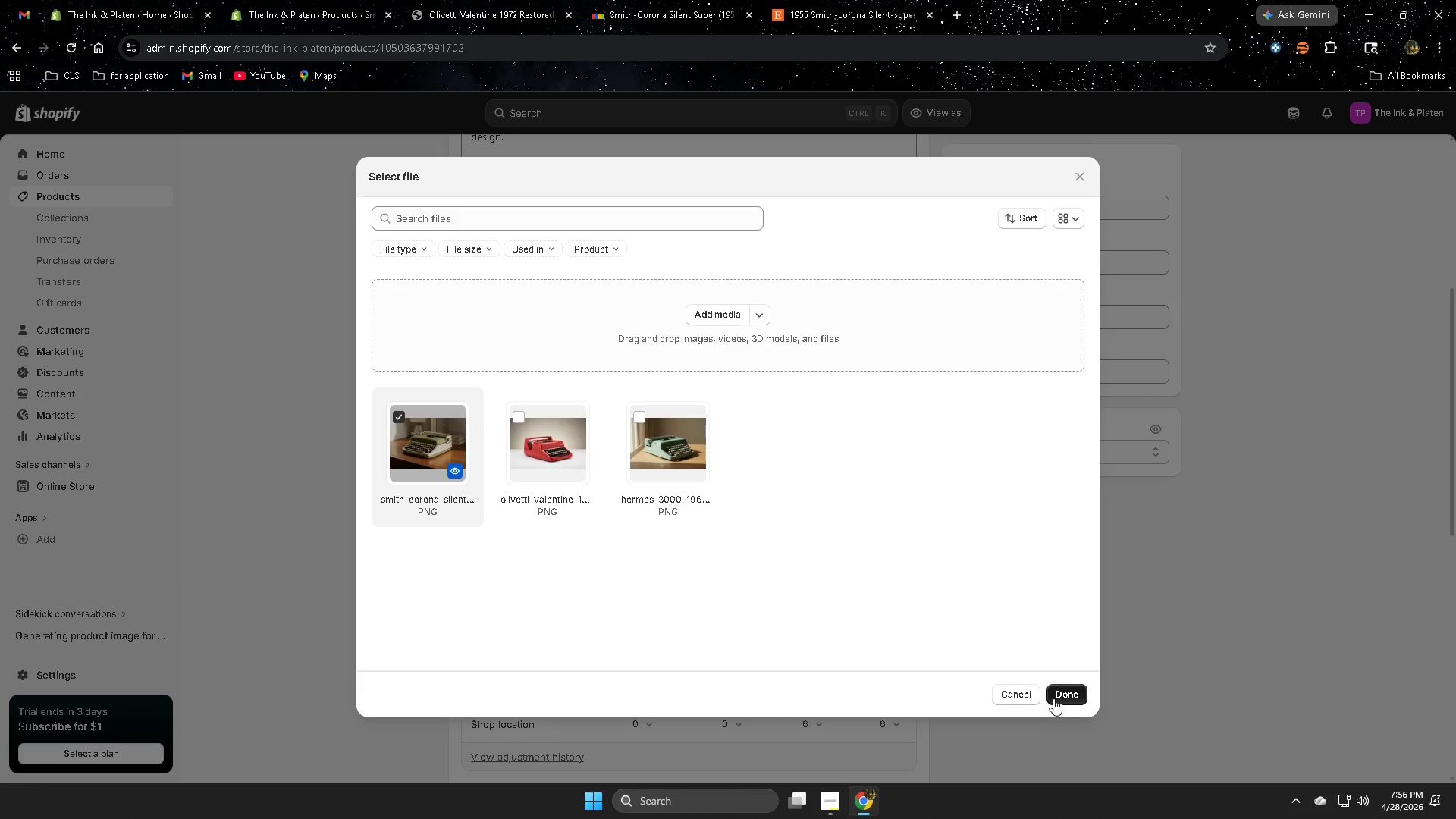 
left_click([1056, 696])
 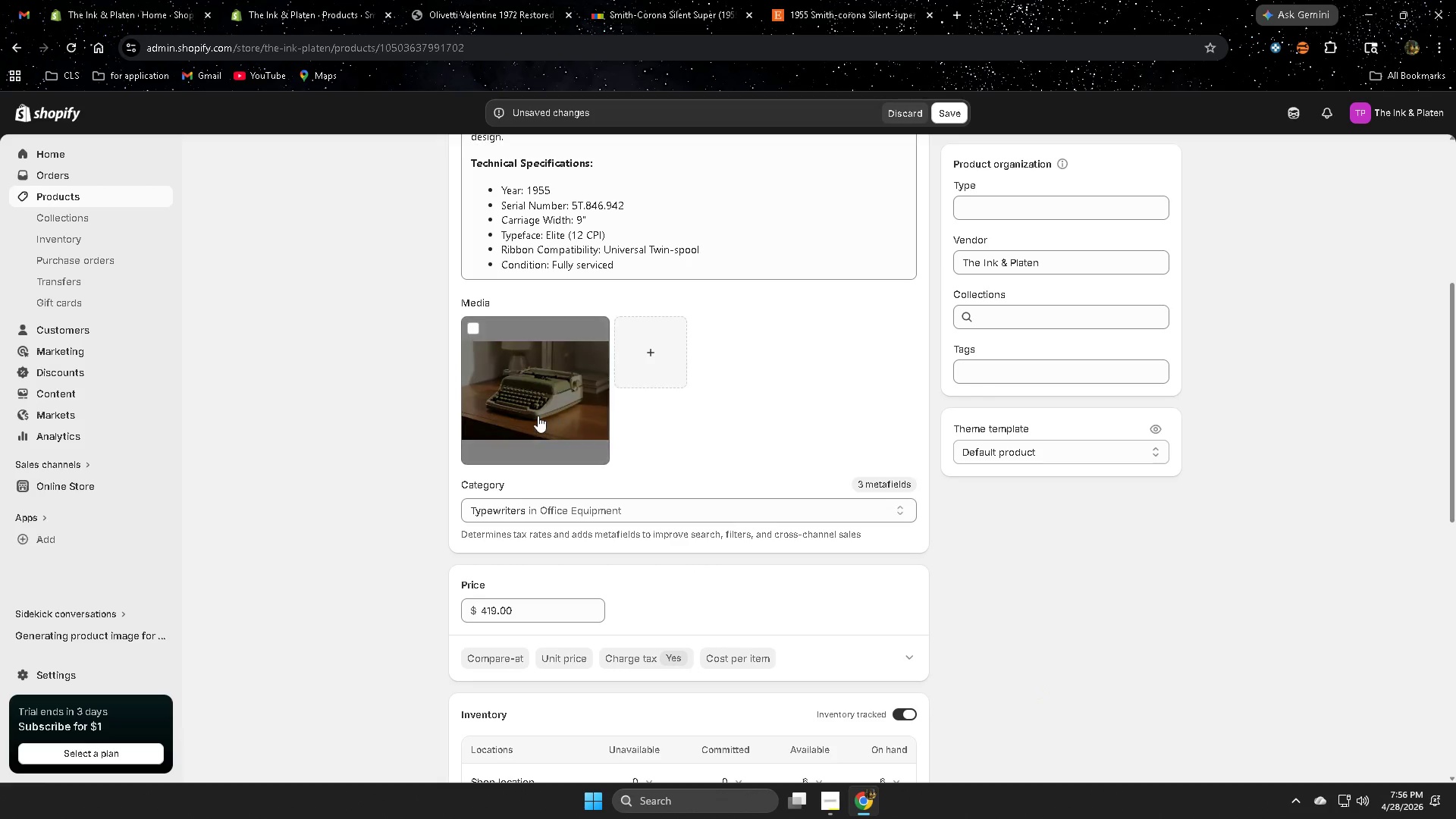 
left_click([541, 403])
 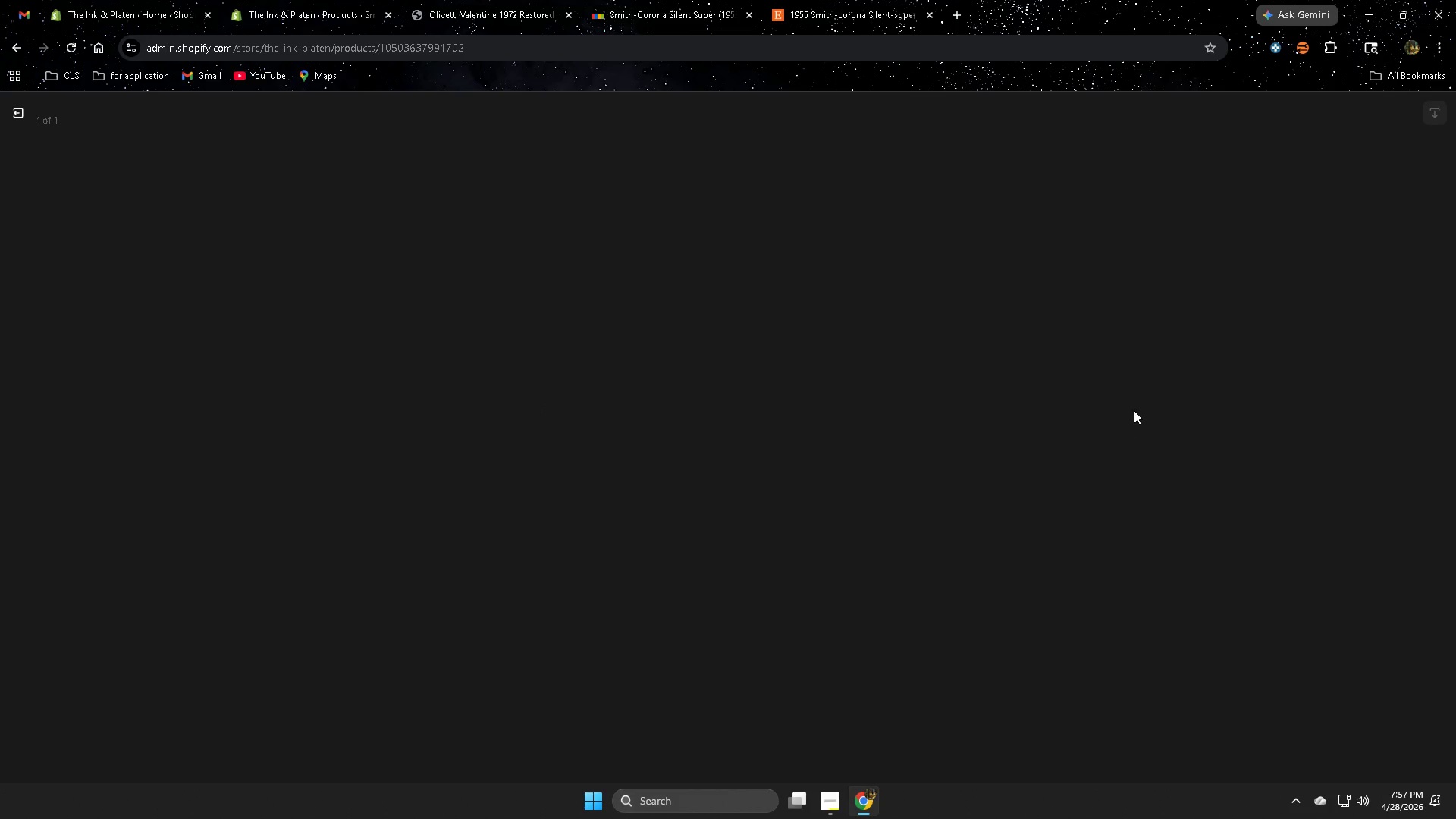 
mouse_move([1258, 293])
 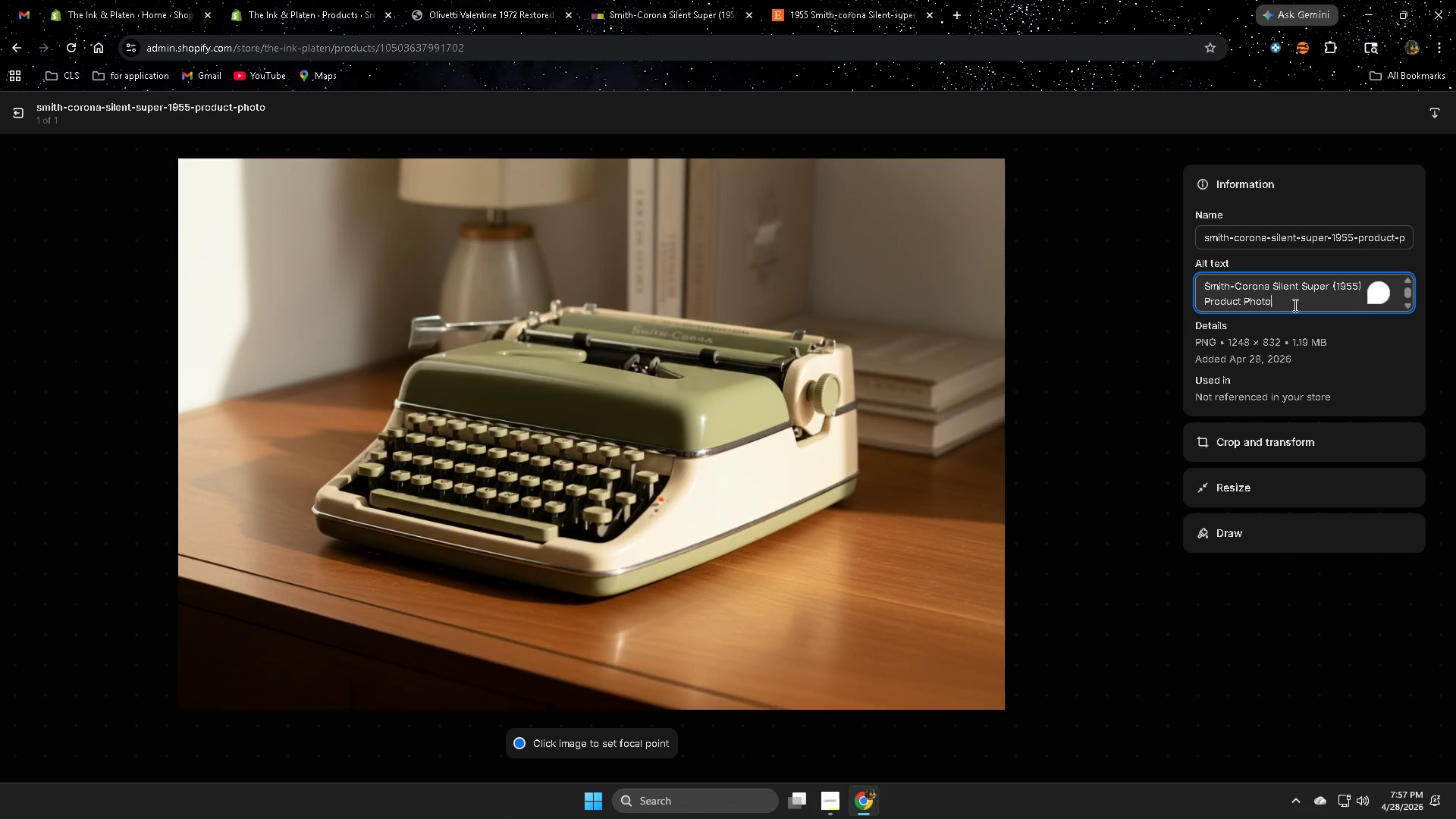 
double_click([1294, 305])
 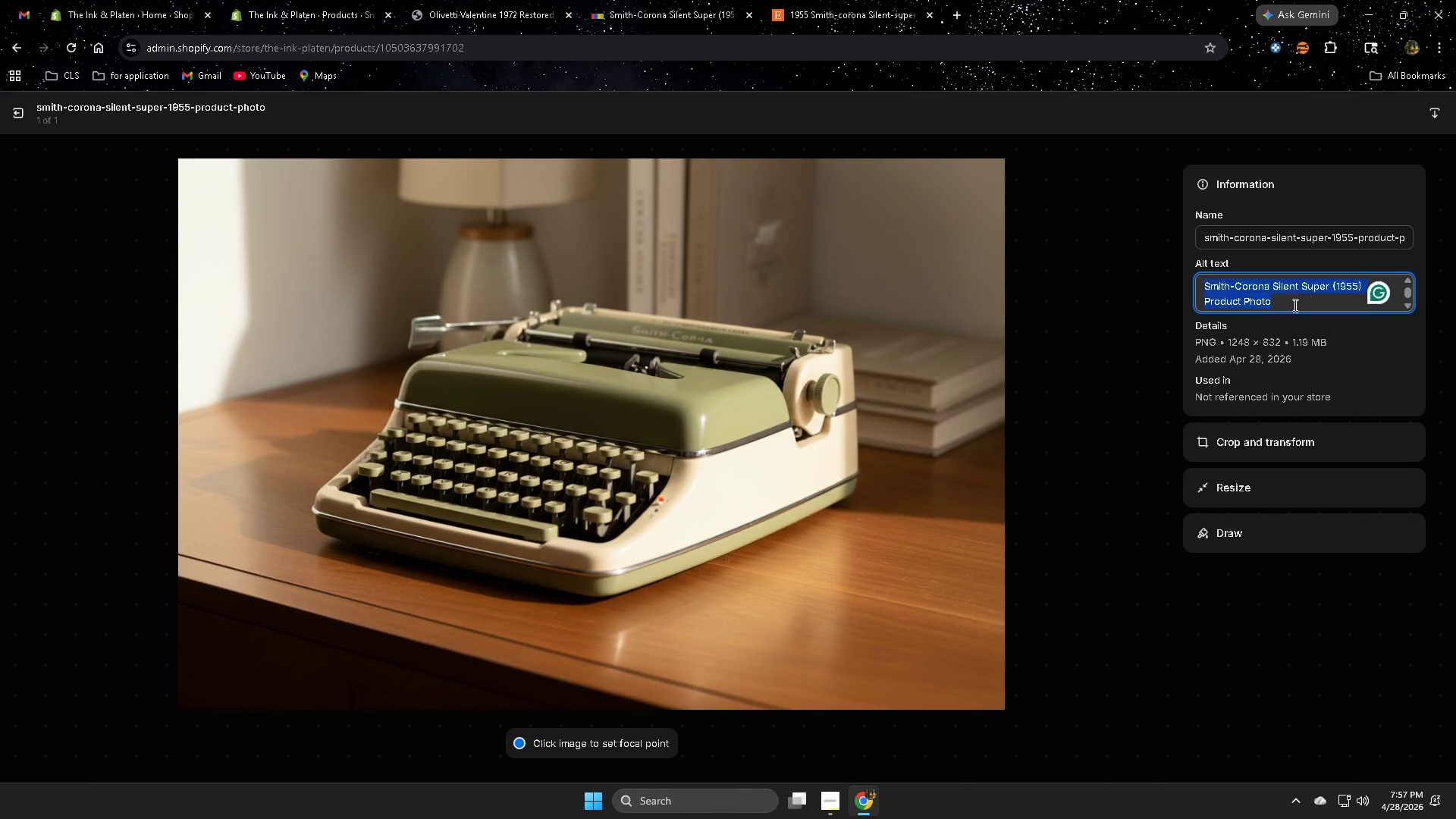 
triple_click([1294, 305])
 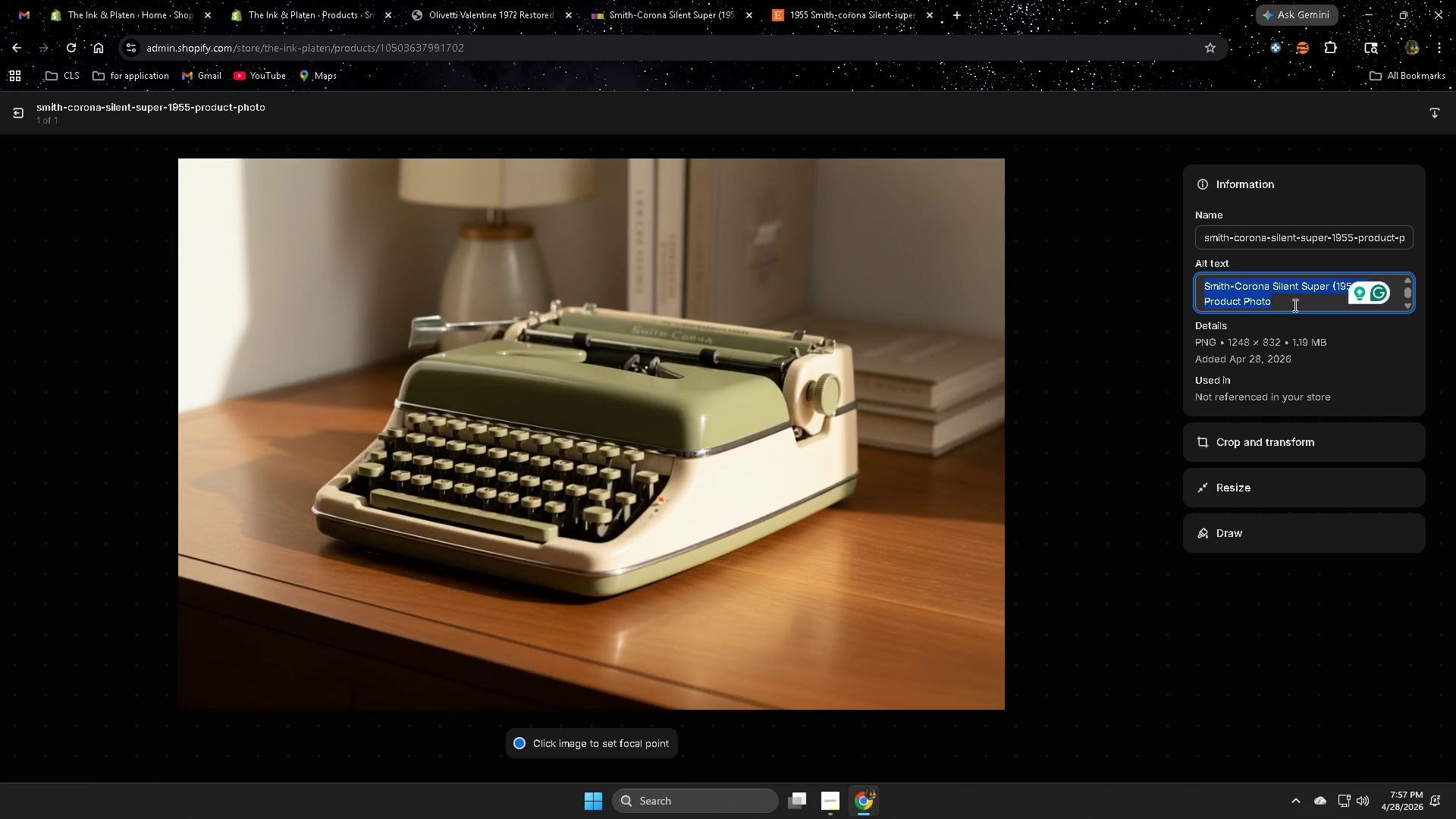 
key(Delete)
 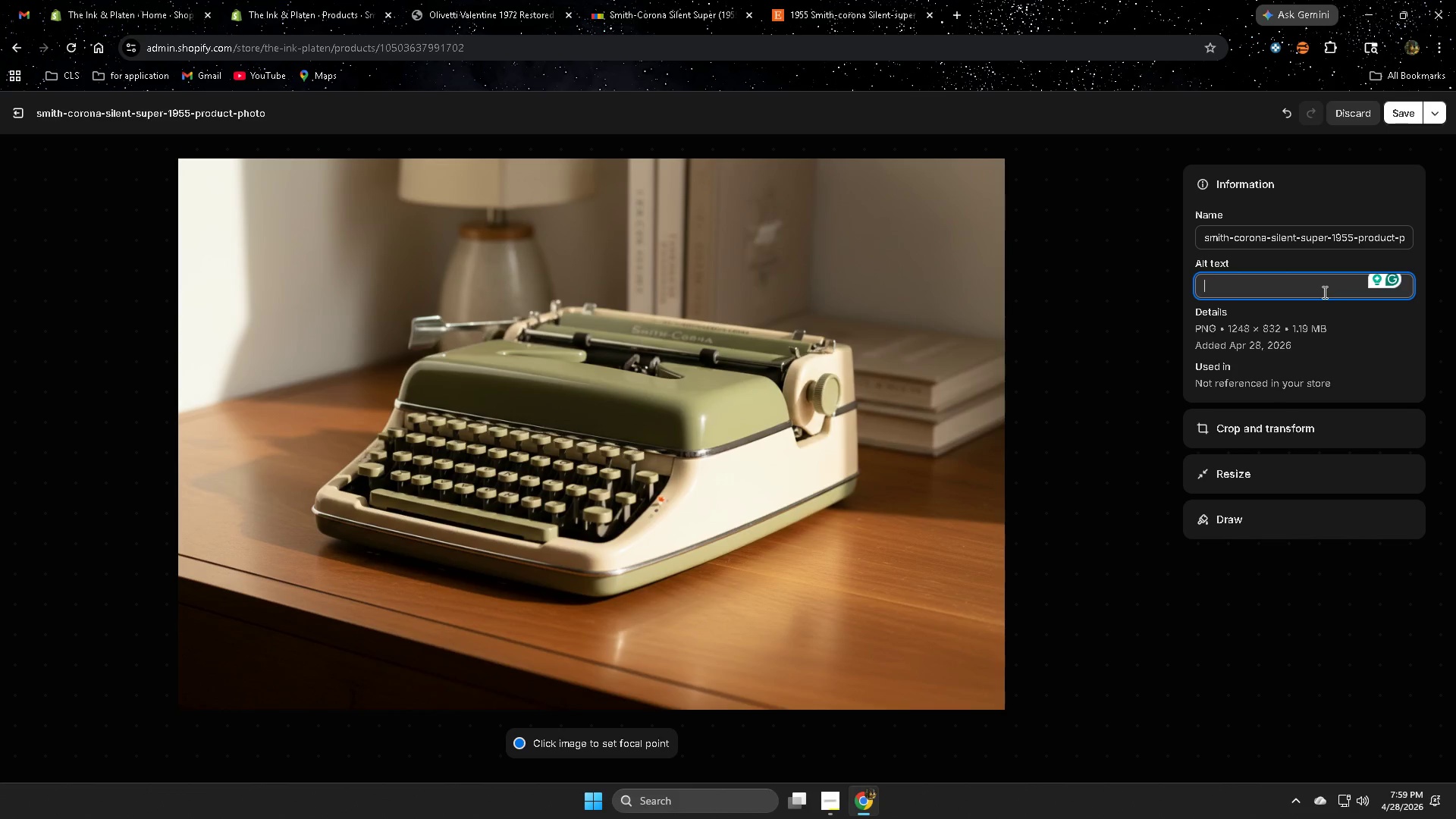 
wait(174.69)
 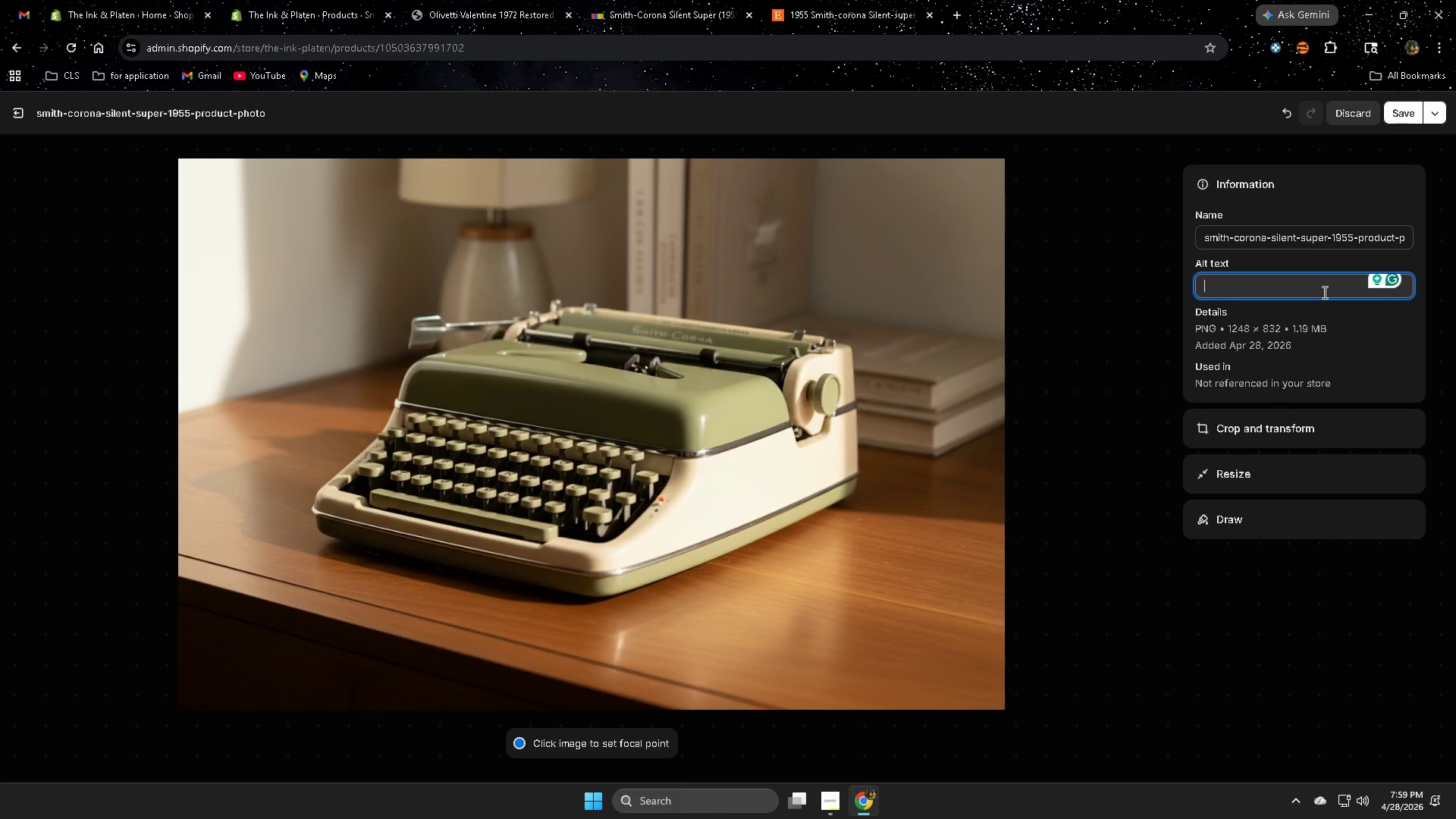 
type(Royal)
 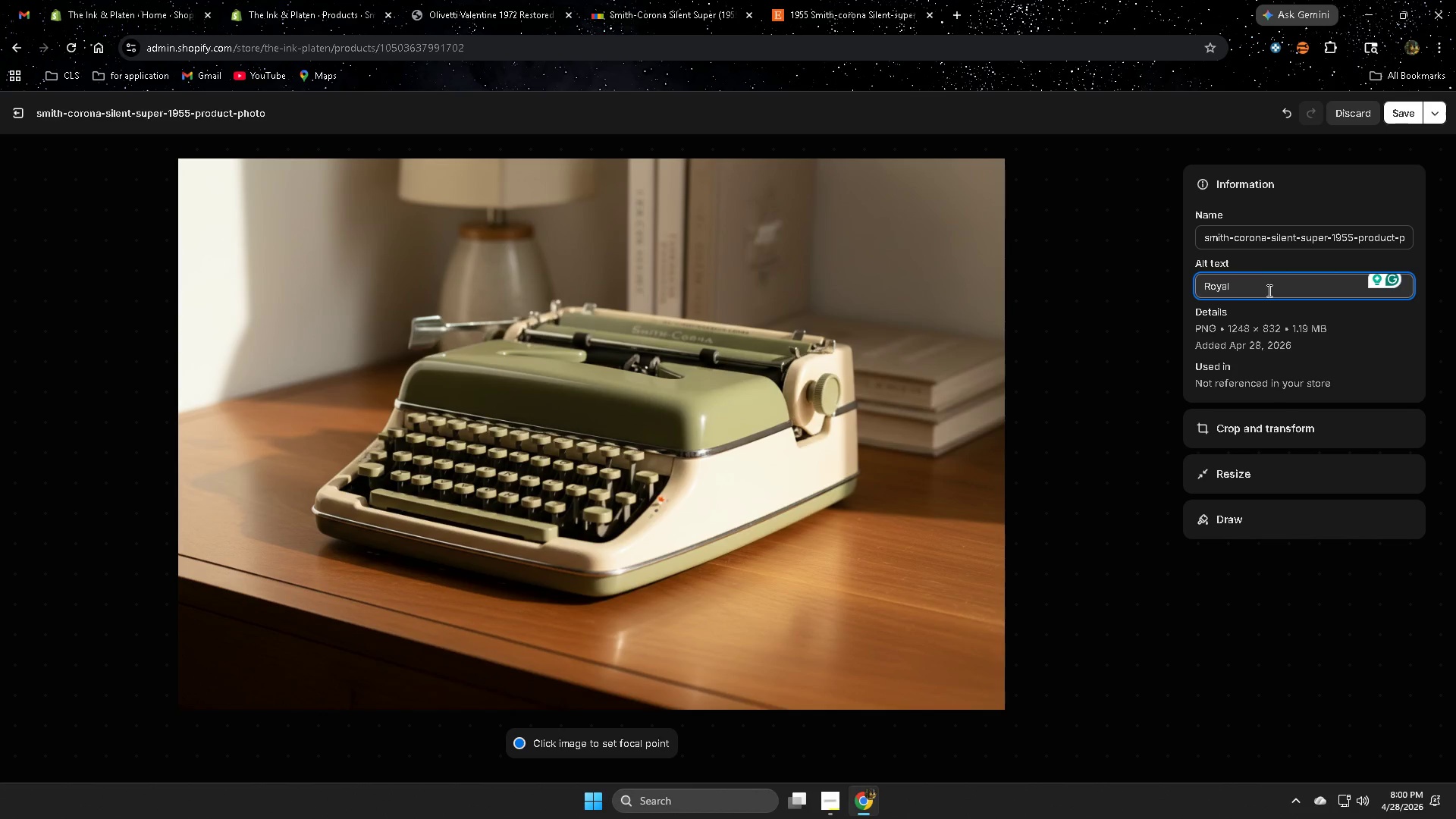 
type( Qiuet )
key(Backspace)
key(Backspace)
key(Backspace)
key(Backspace)
key(Backspace)
type(uite)
key(Backspace)
key(Backspace)
type(et De Luxe 1948 restored protable typewriter)
 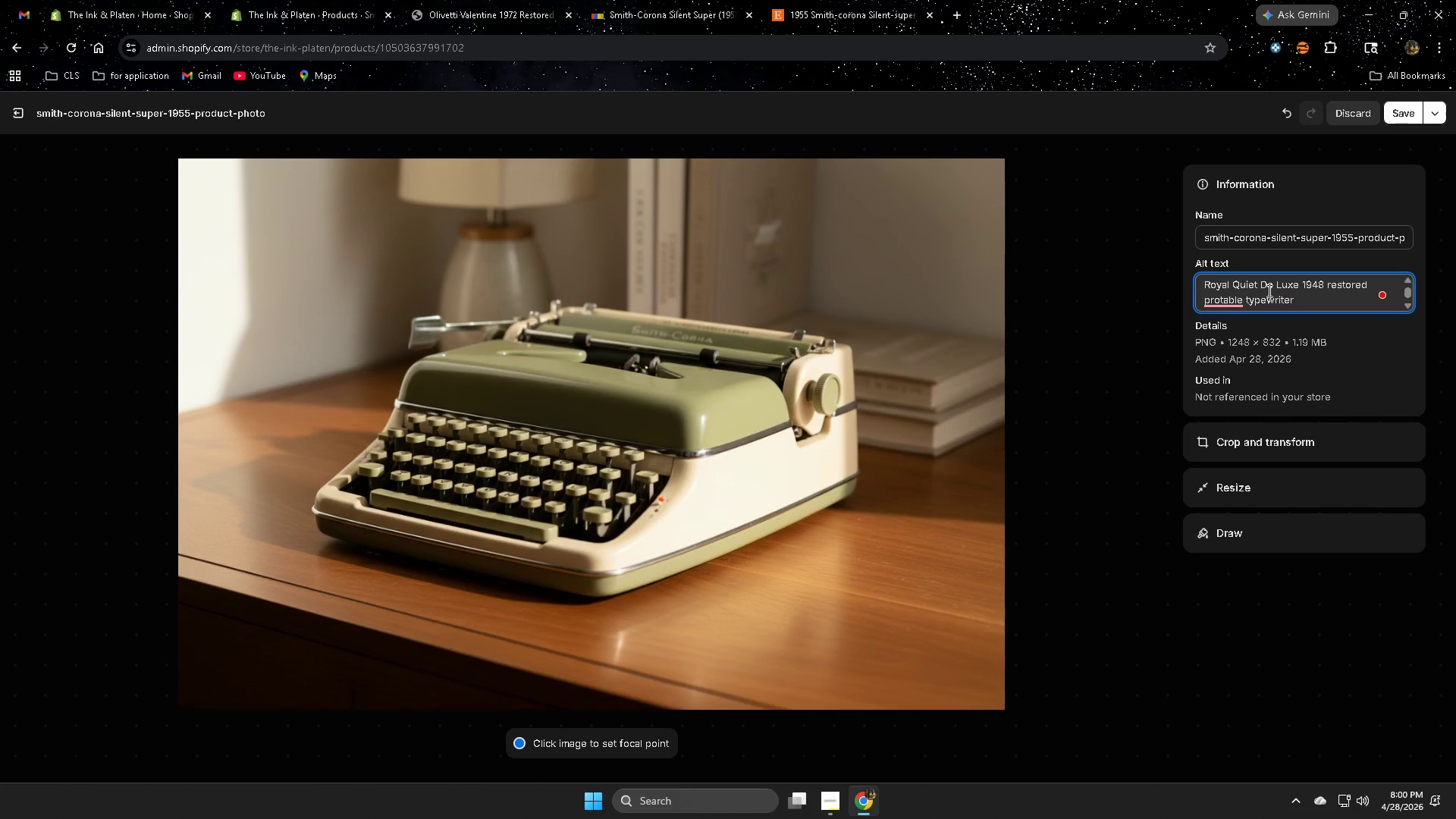 
left_click([1239, 347])
 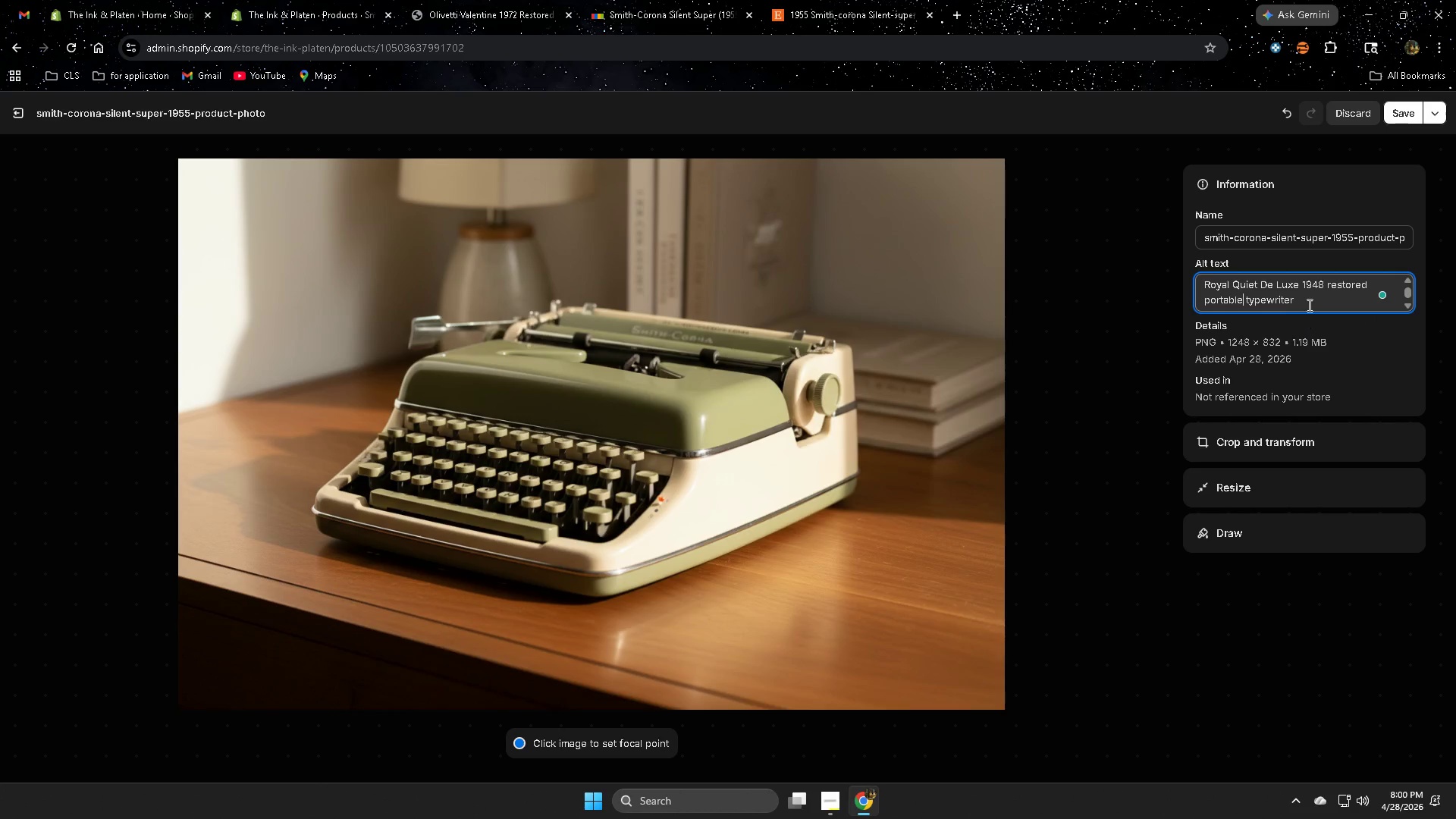 
left_click([1309, 304])
 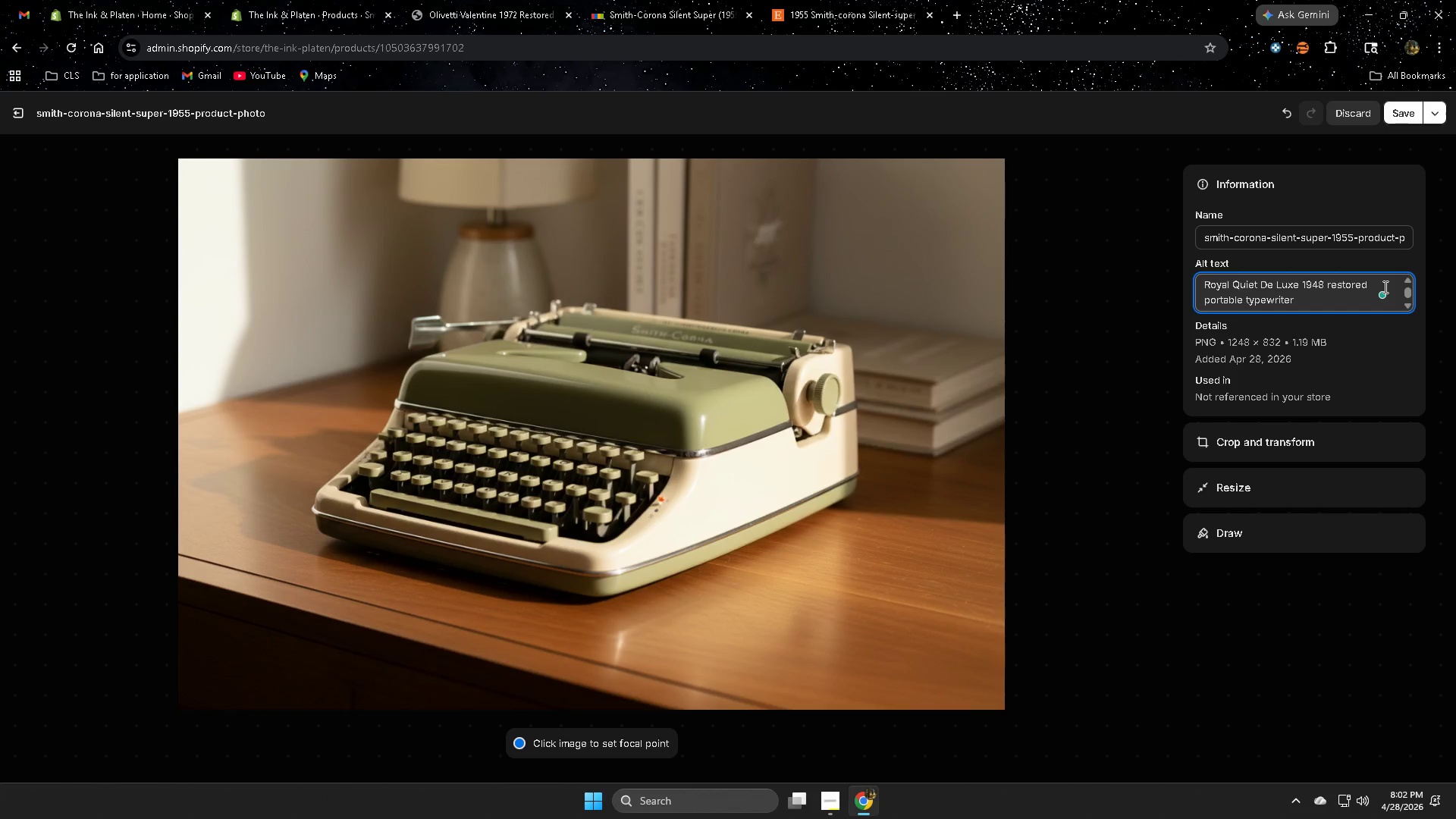 
wait(92.67)
 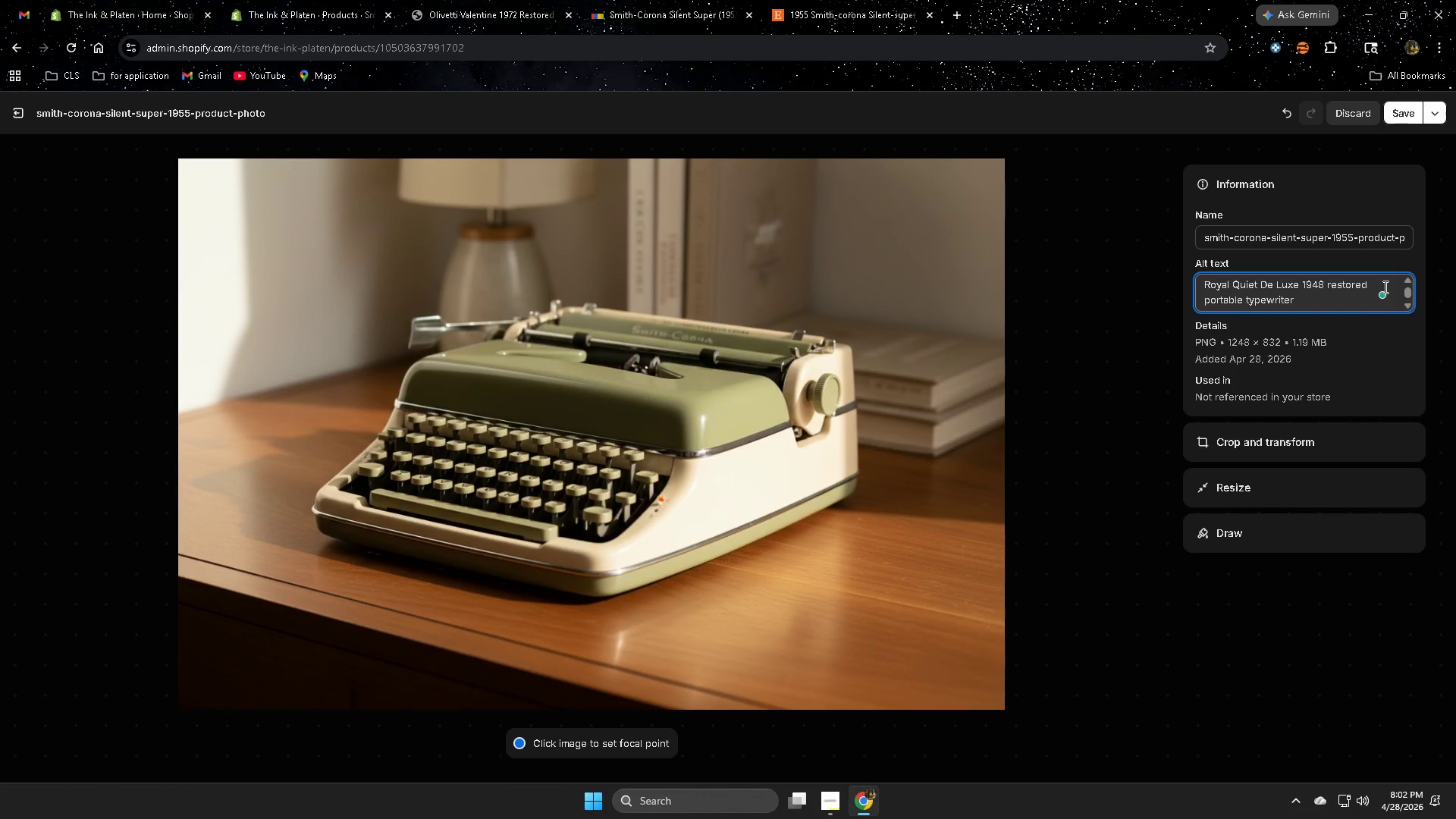 
type( with )
 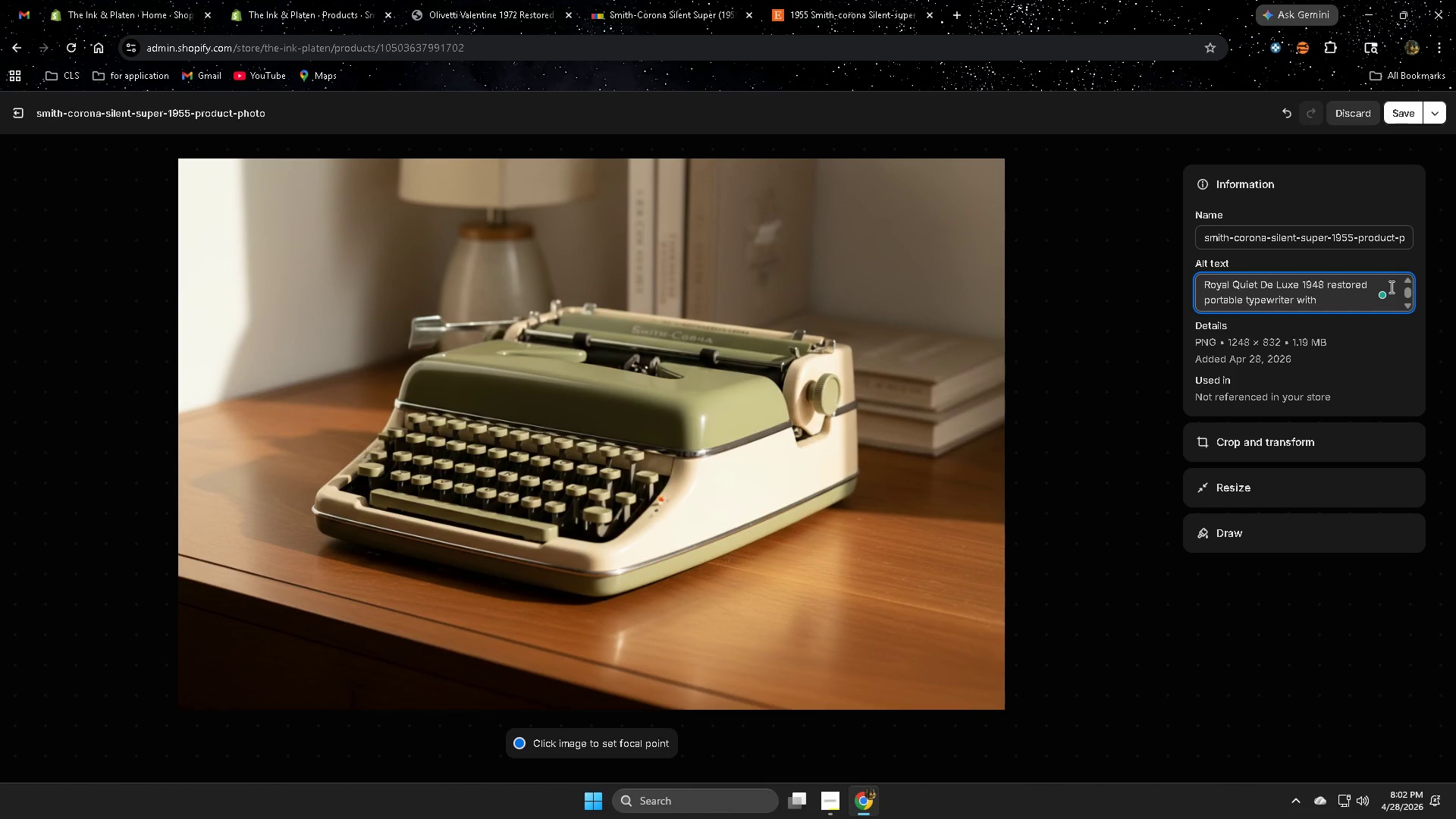 
wait(28.94)
 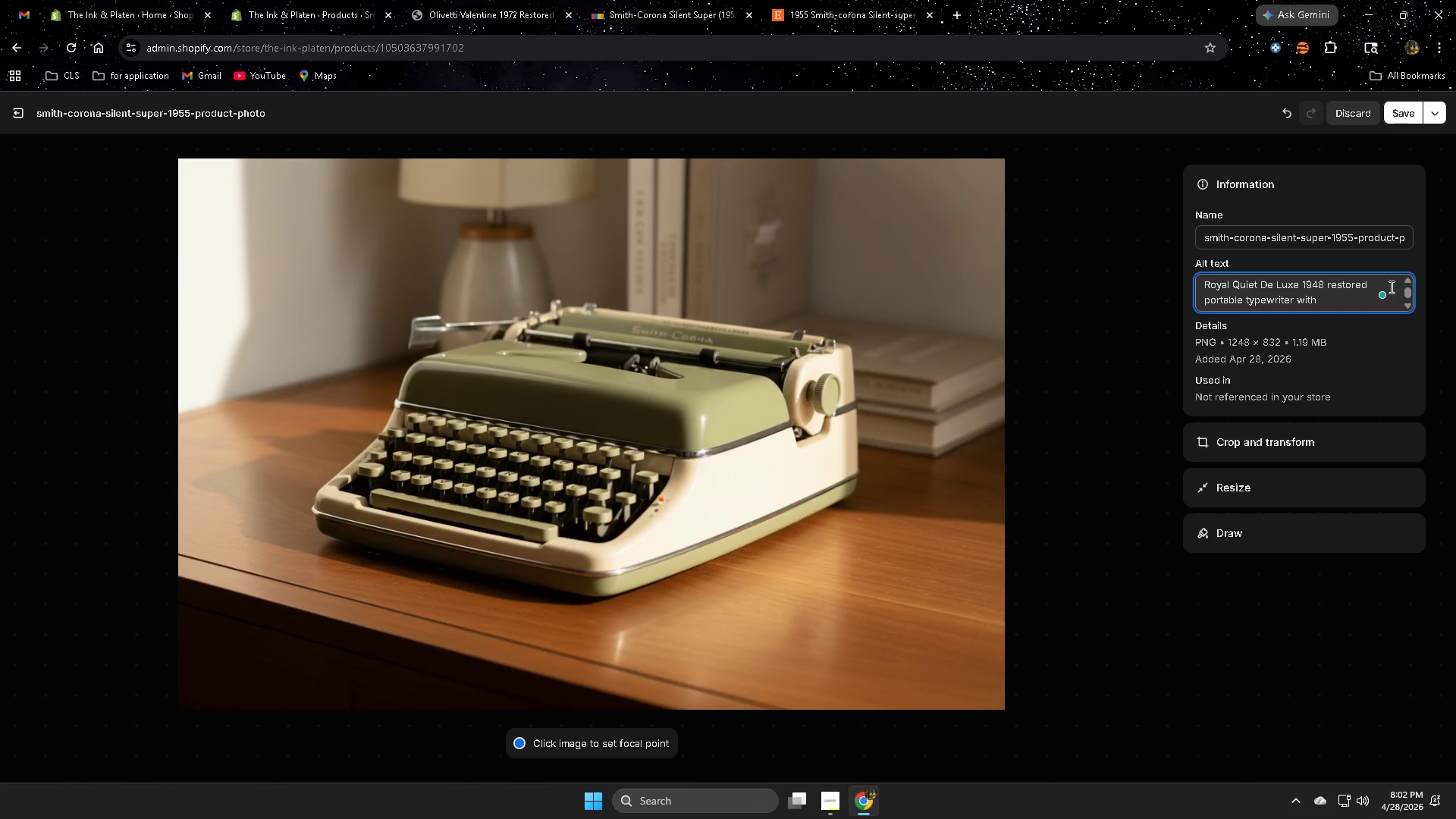 
type(glass keys amd )
key(Backspace)
key(Backspace)
 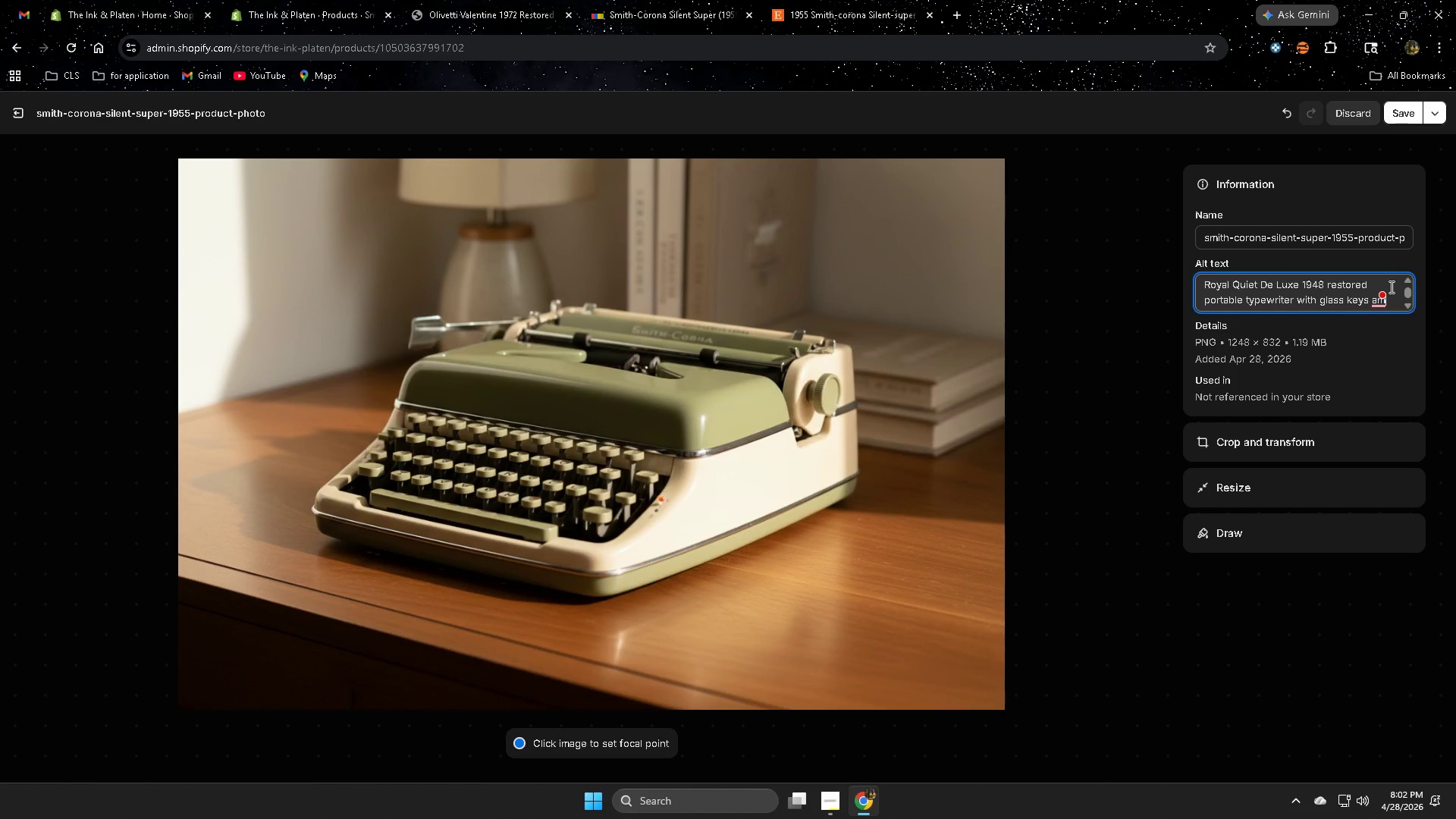 
key(Backspace)
type(m)
key(Backspace)
type(nd new )
 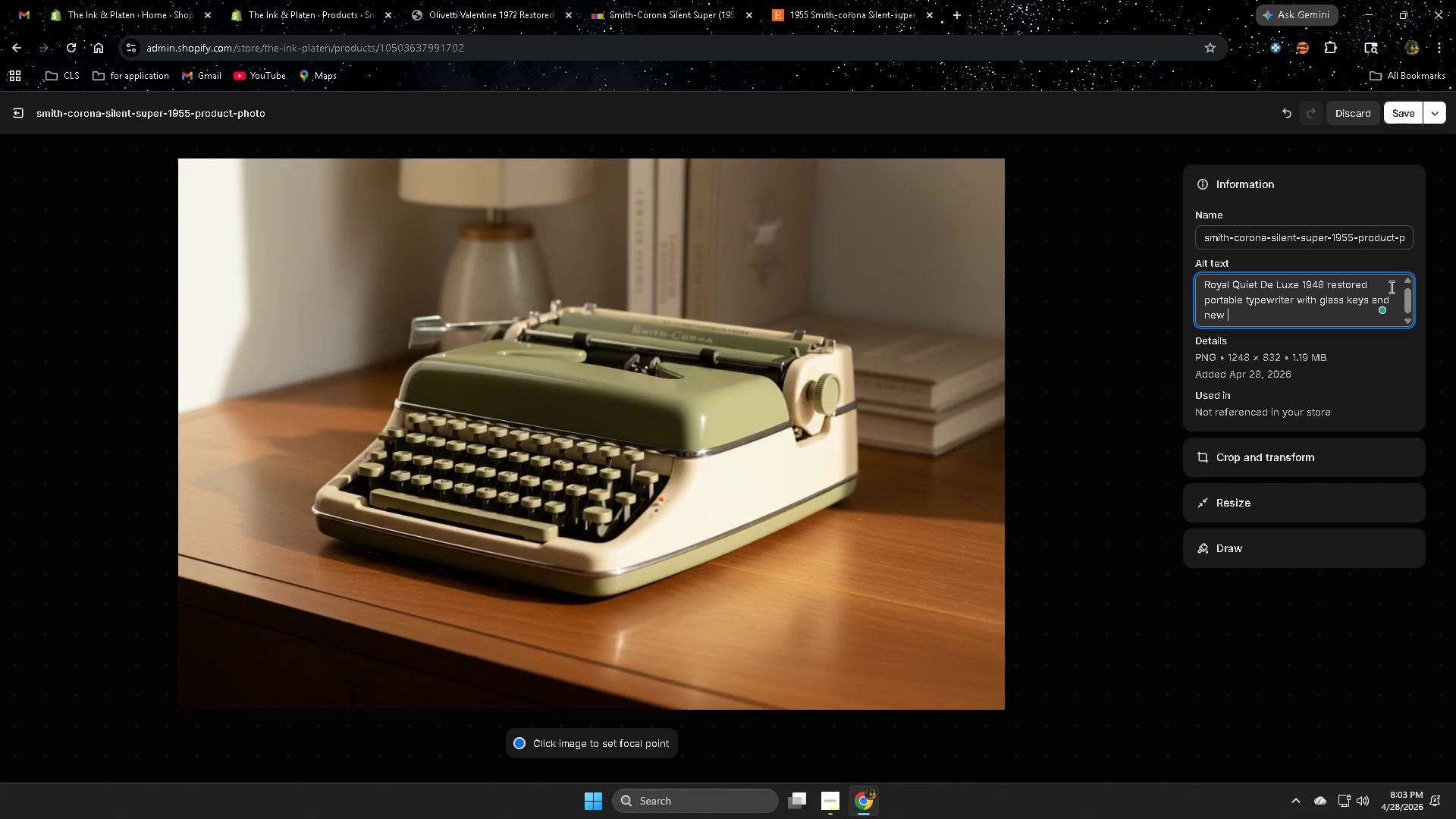 
type(ribbom)
key(Backspace)
type(n)
 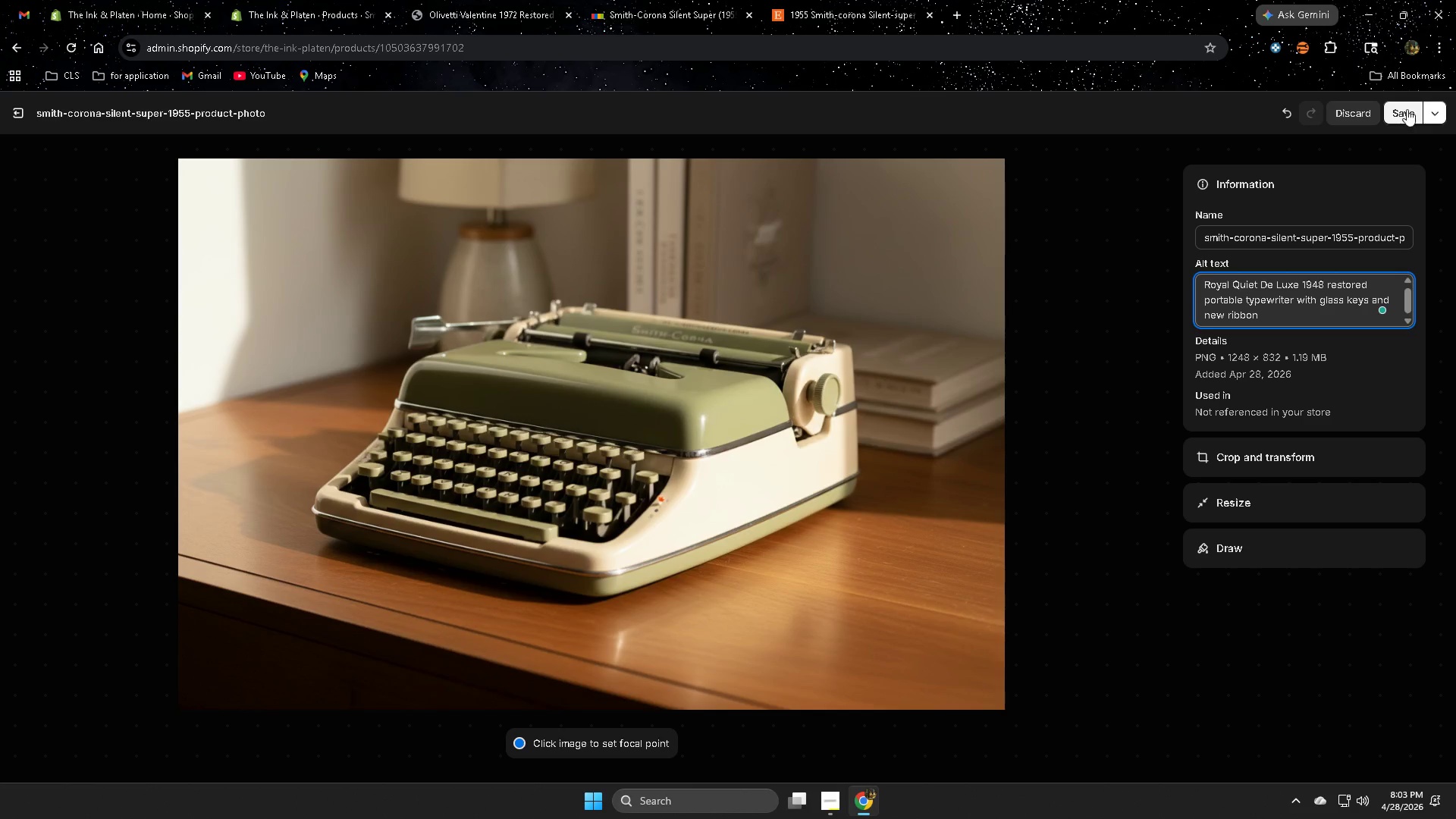 
left_click([1404, 110])
 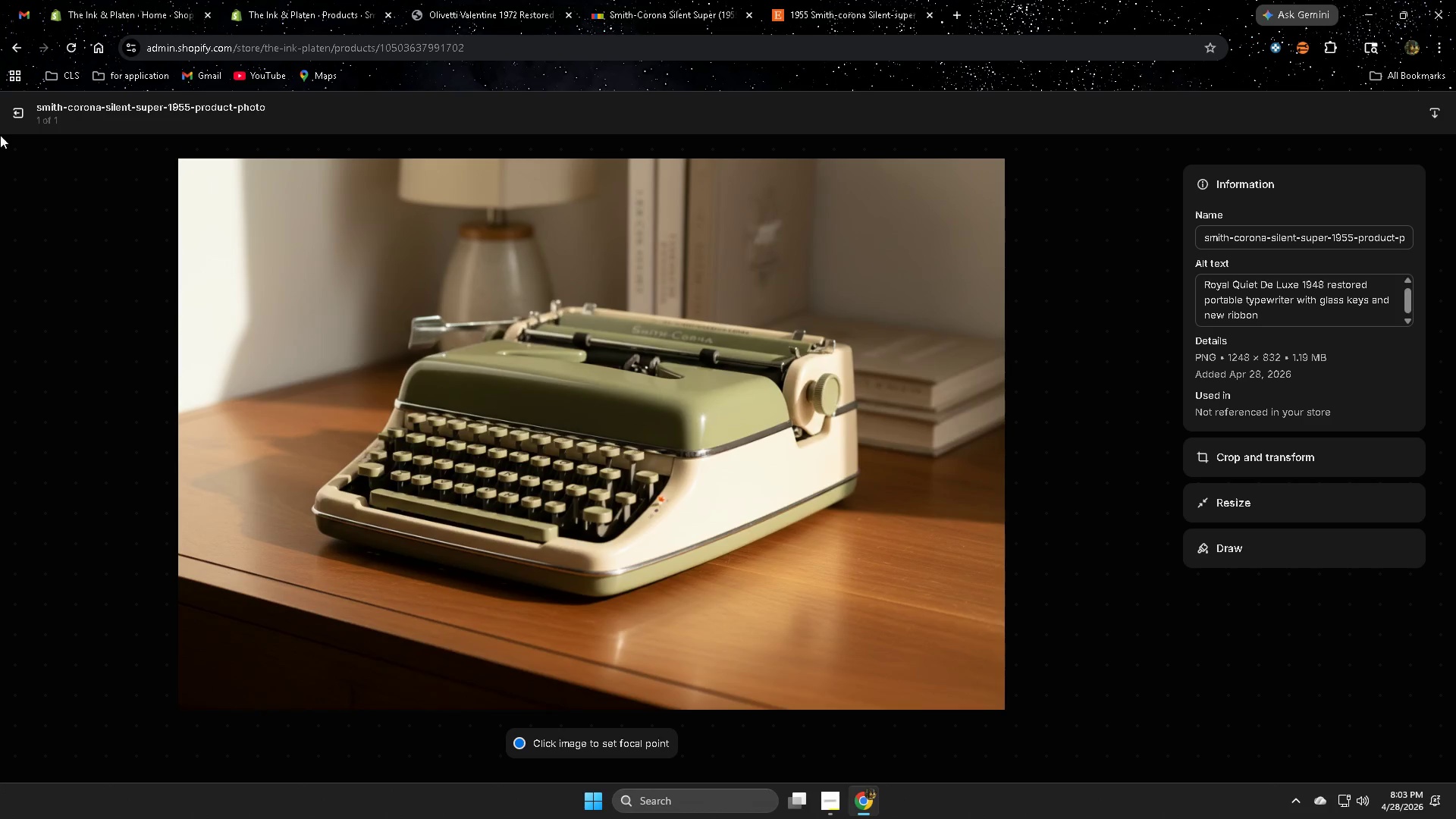 
left_click([15, 111])
 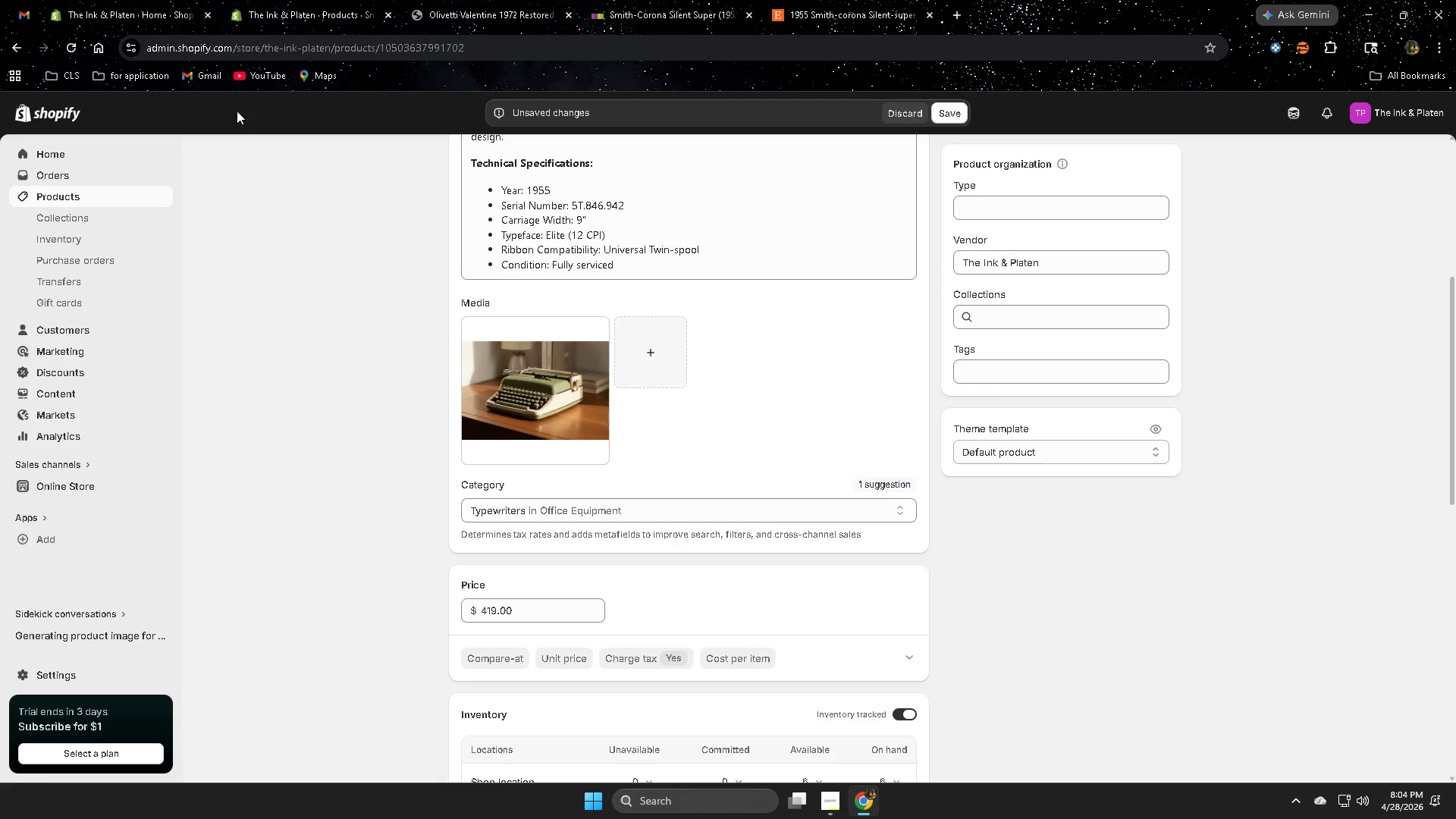 
wait(62.75)
 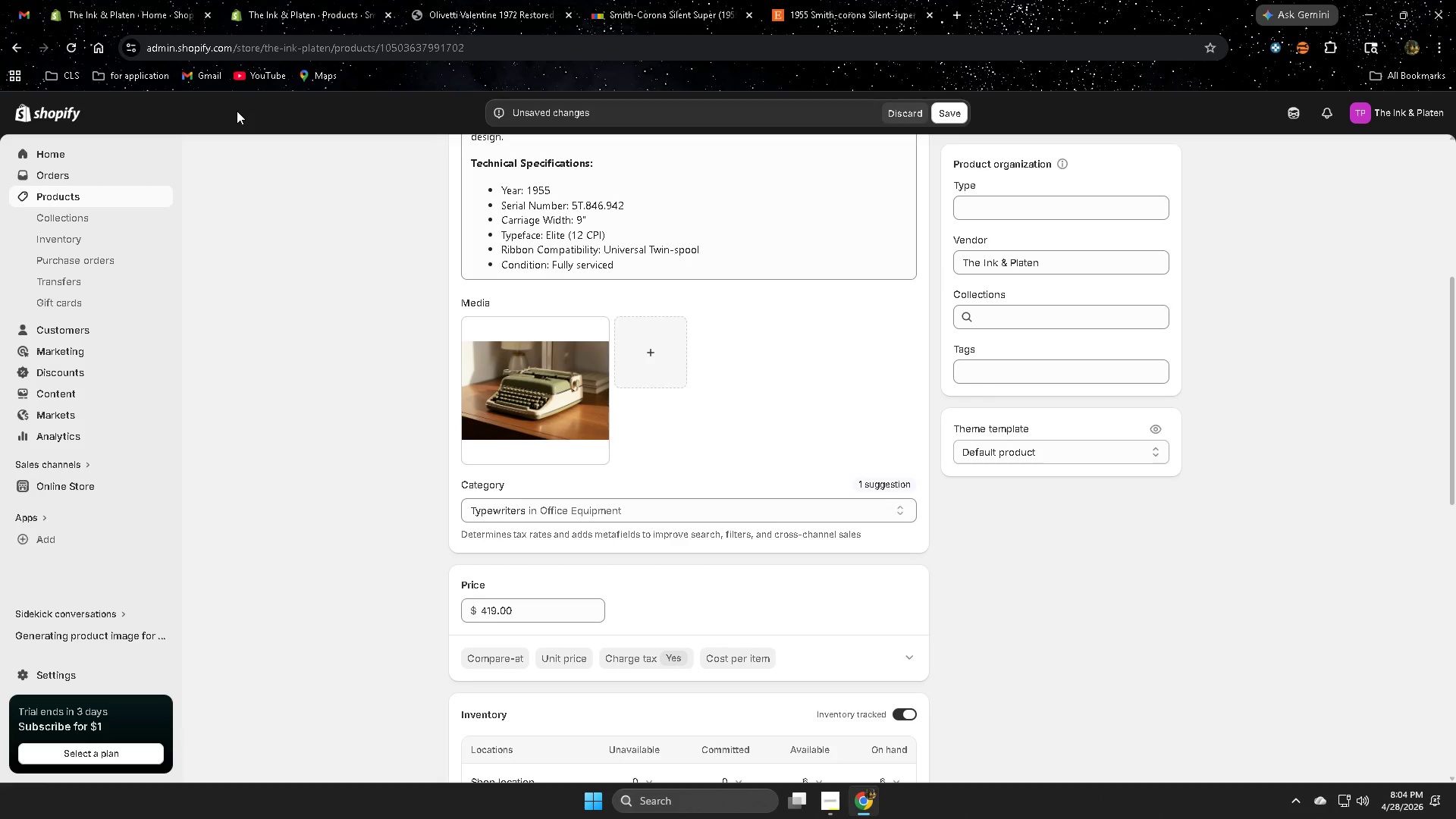 
left_click([941, 120])
 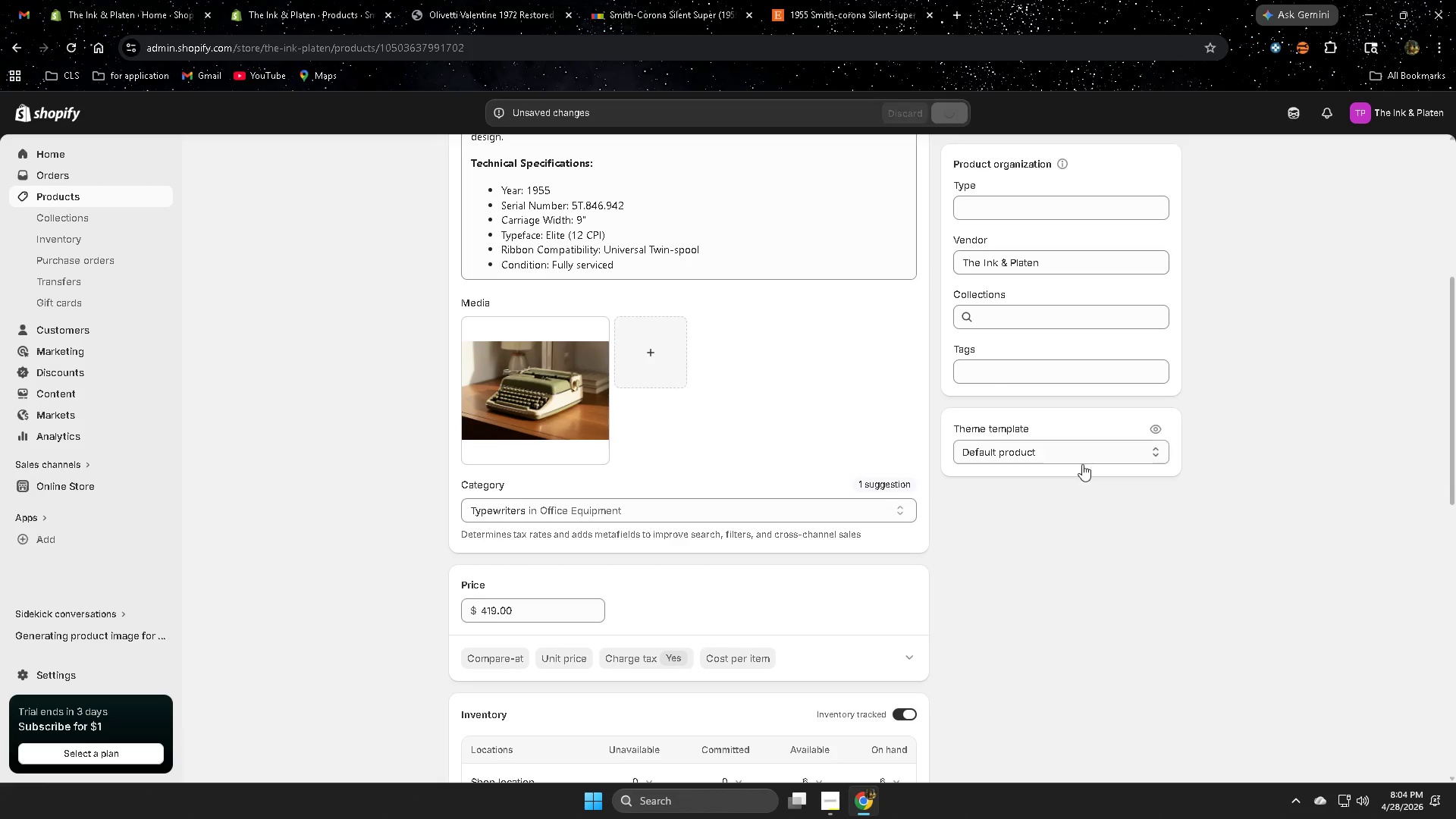 
scroll: coordinate [1046, 479], scroll_direction: down, amount: 4.0
 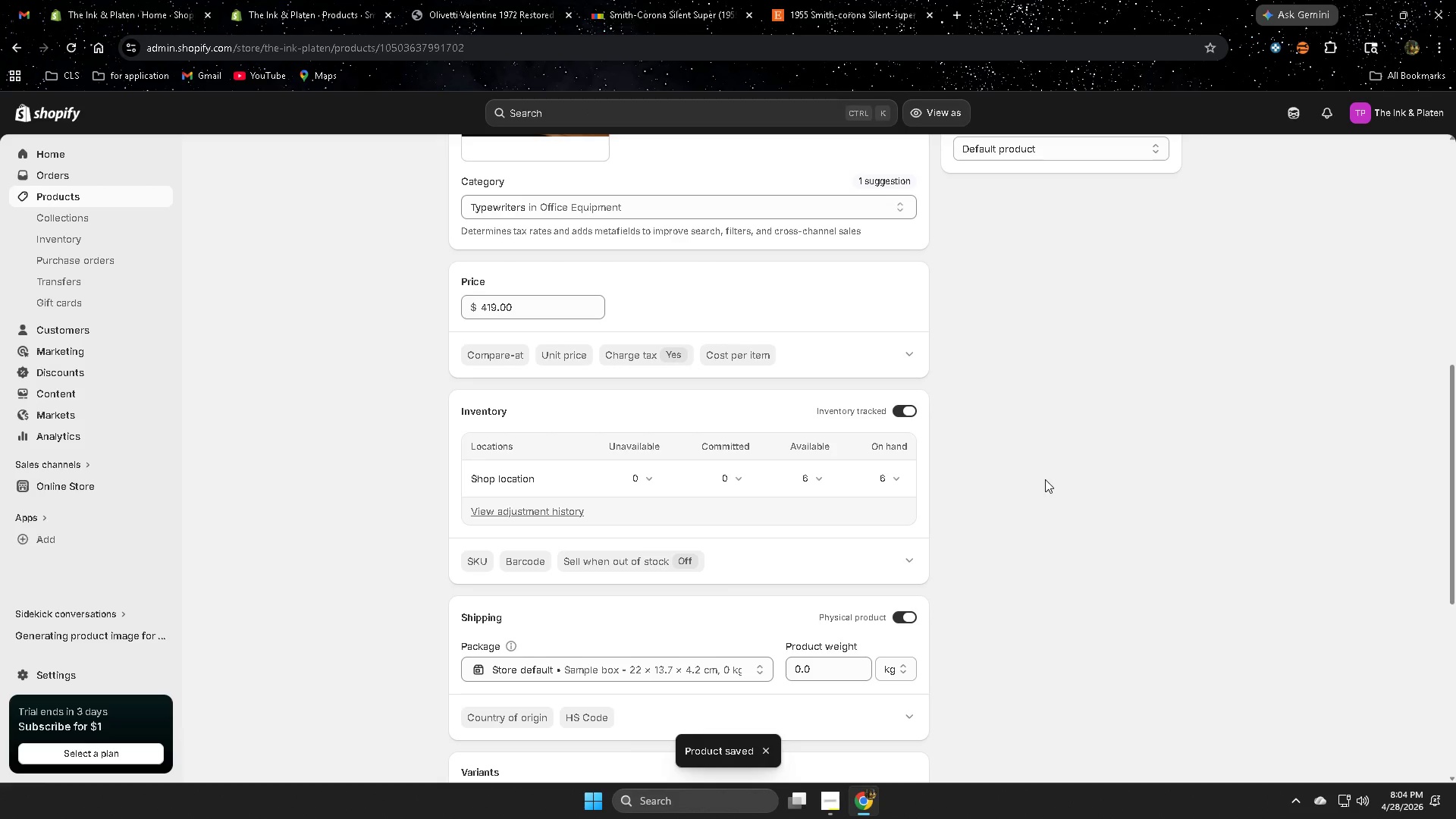 
wait(9.38)
 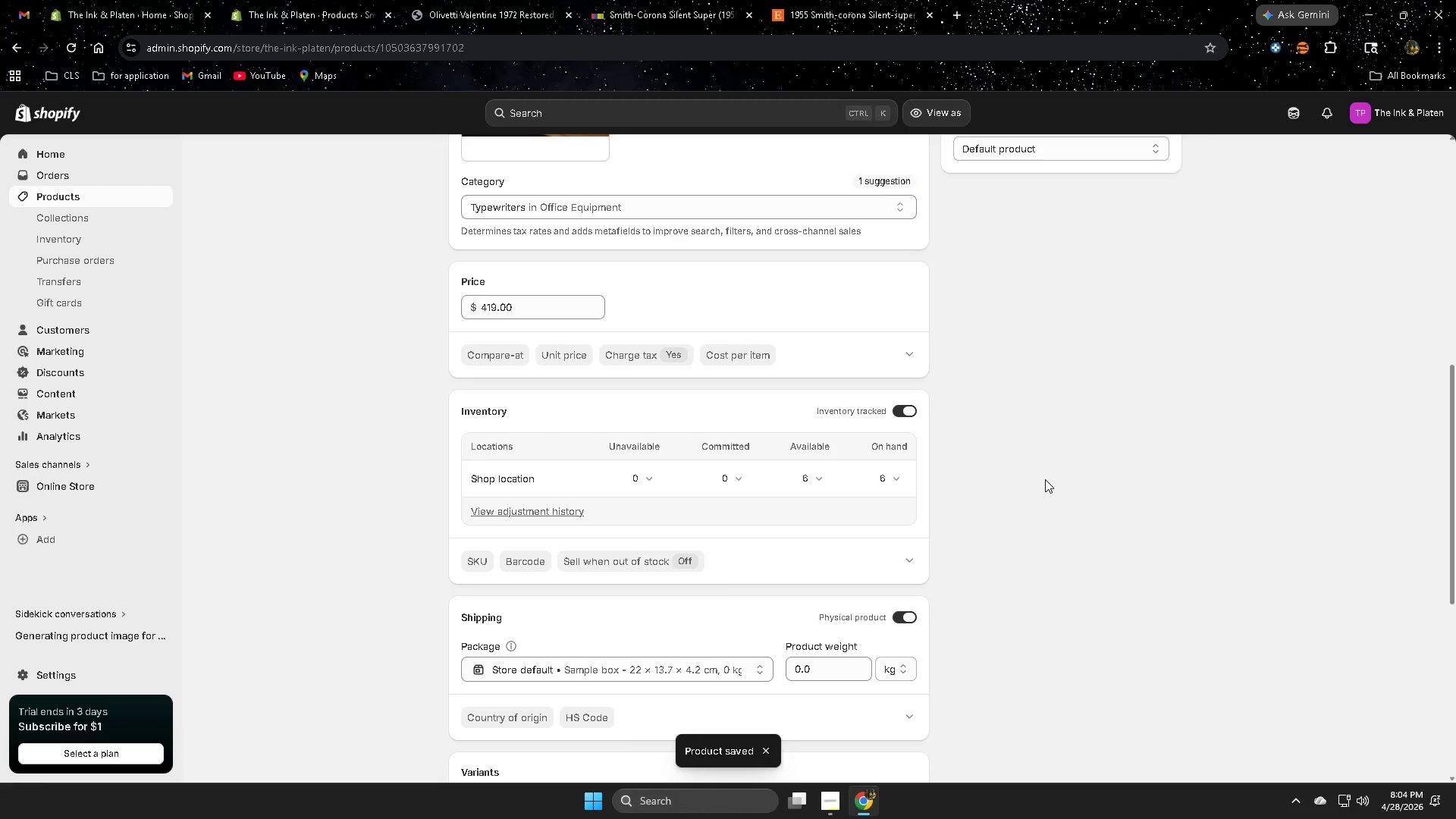 
scroll: coordinate [448, 328], scroll_direction: up, amount: 20.0
 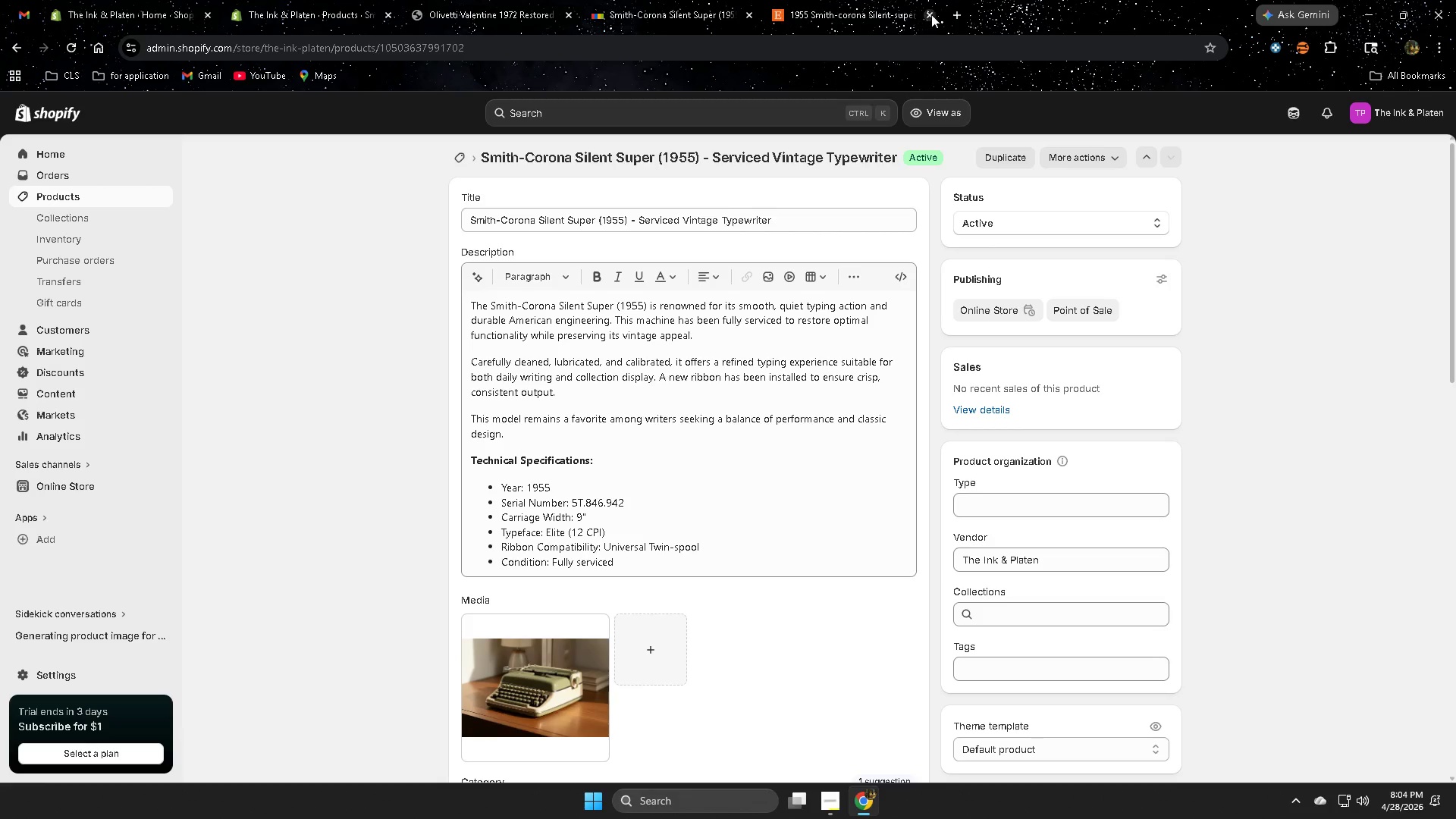 
double_click([682, 0])
 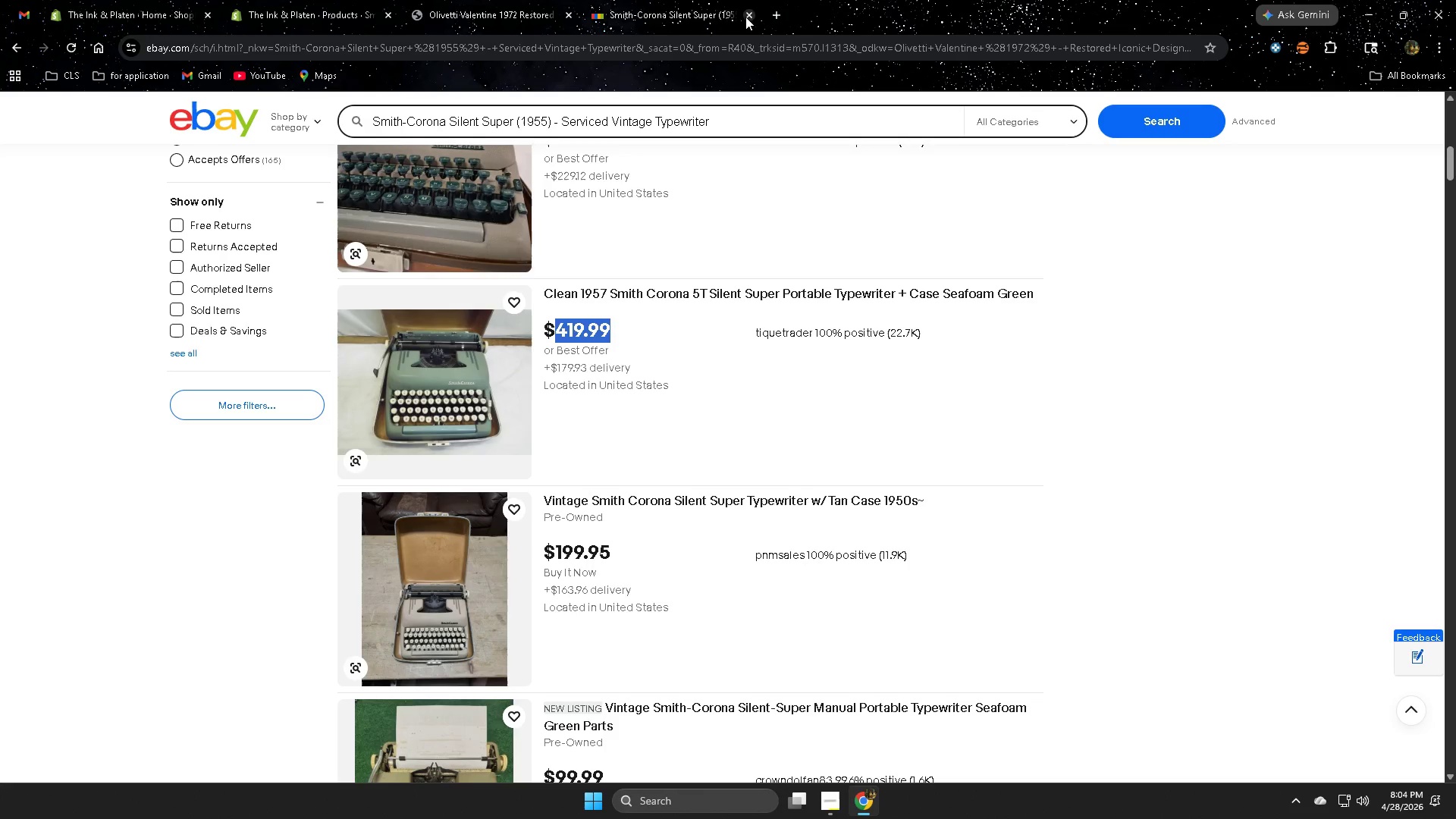 
triple_click([745, 17])
 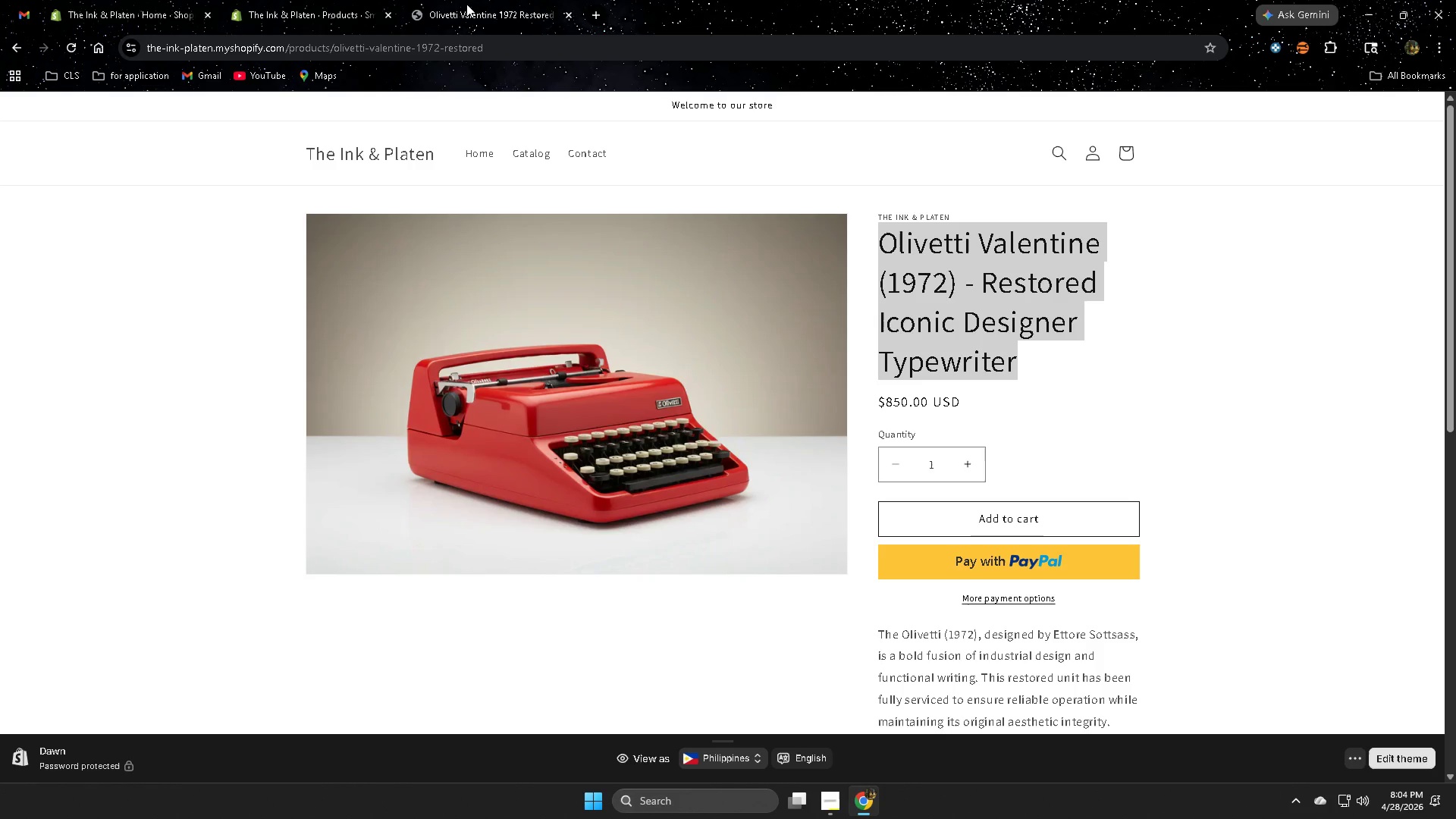 
left_click([473, 2])
 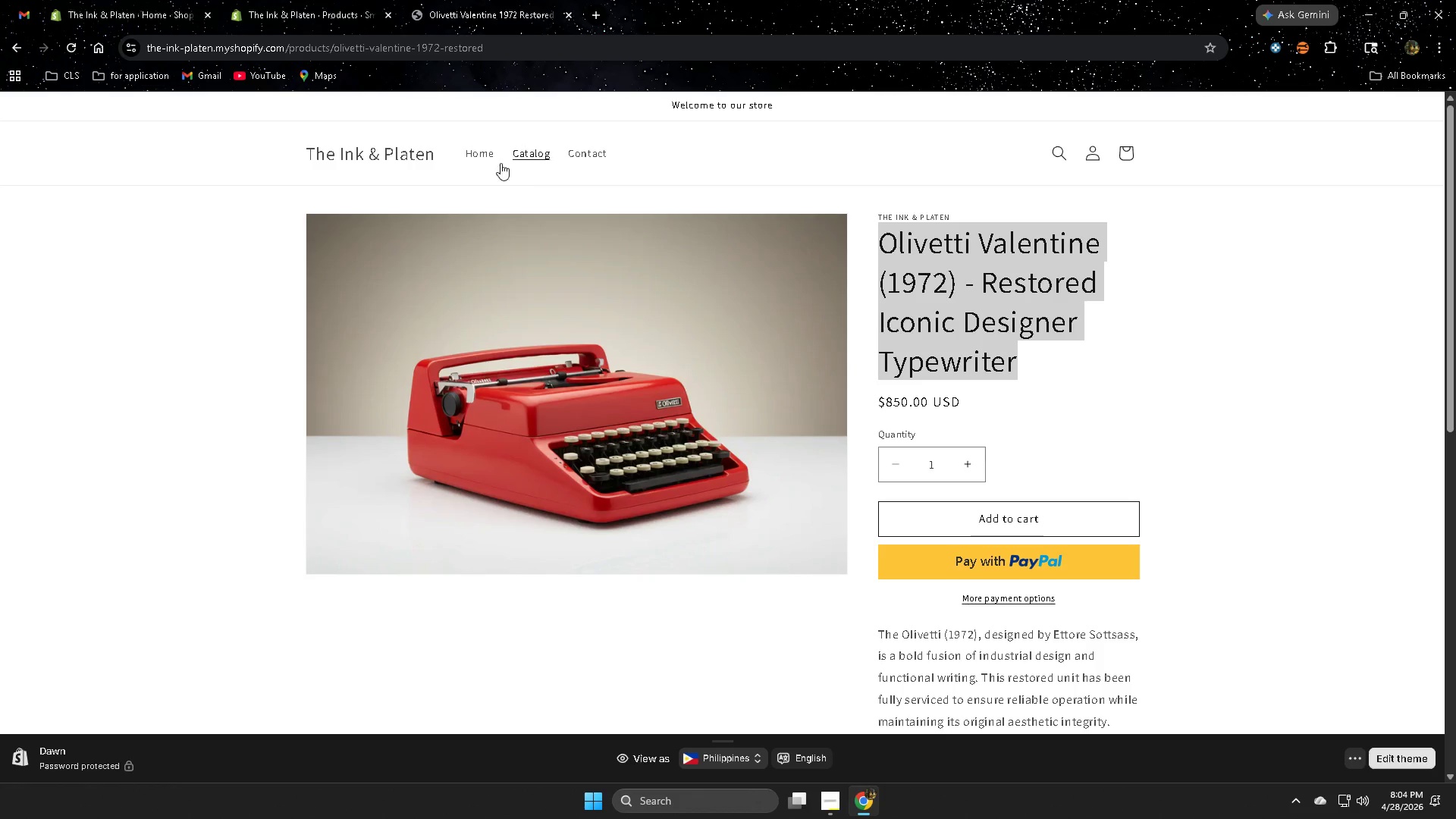 
left_click([486, 160])
 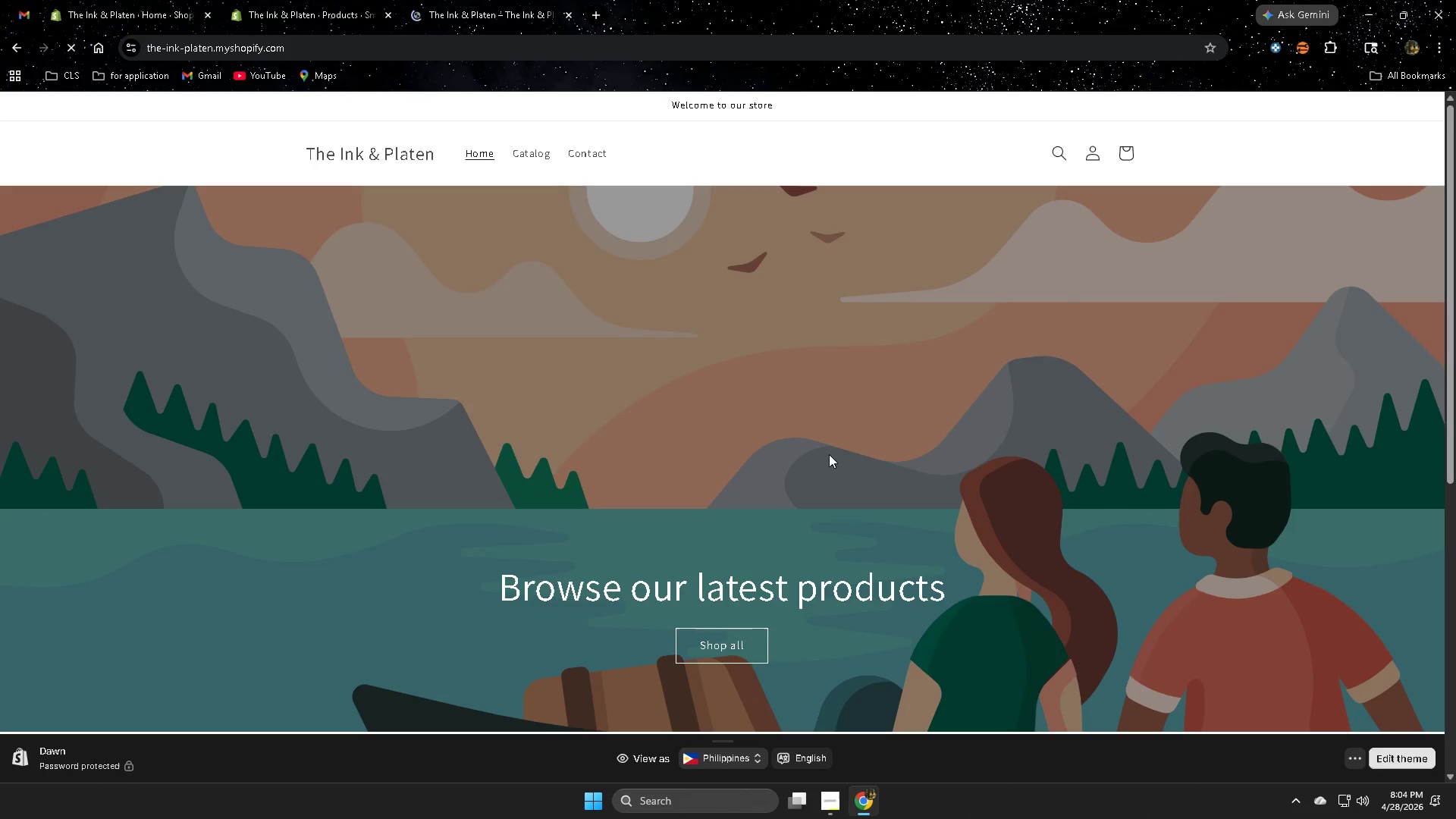 
scroll: coordinate [1087, 544], scroll_direction: down, amount: 6.0
 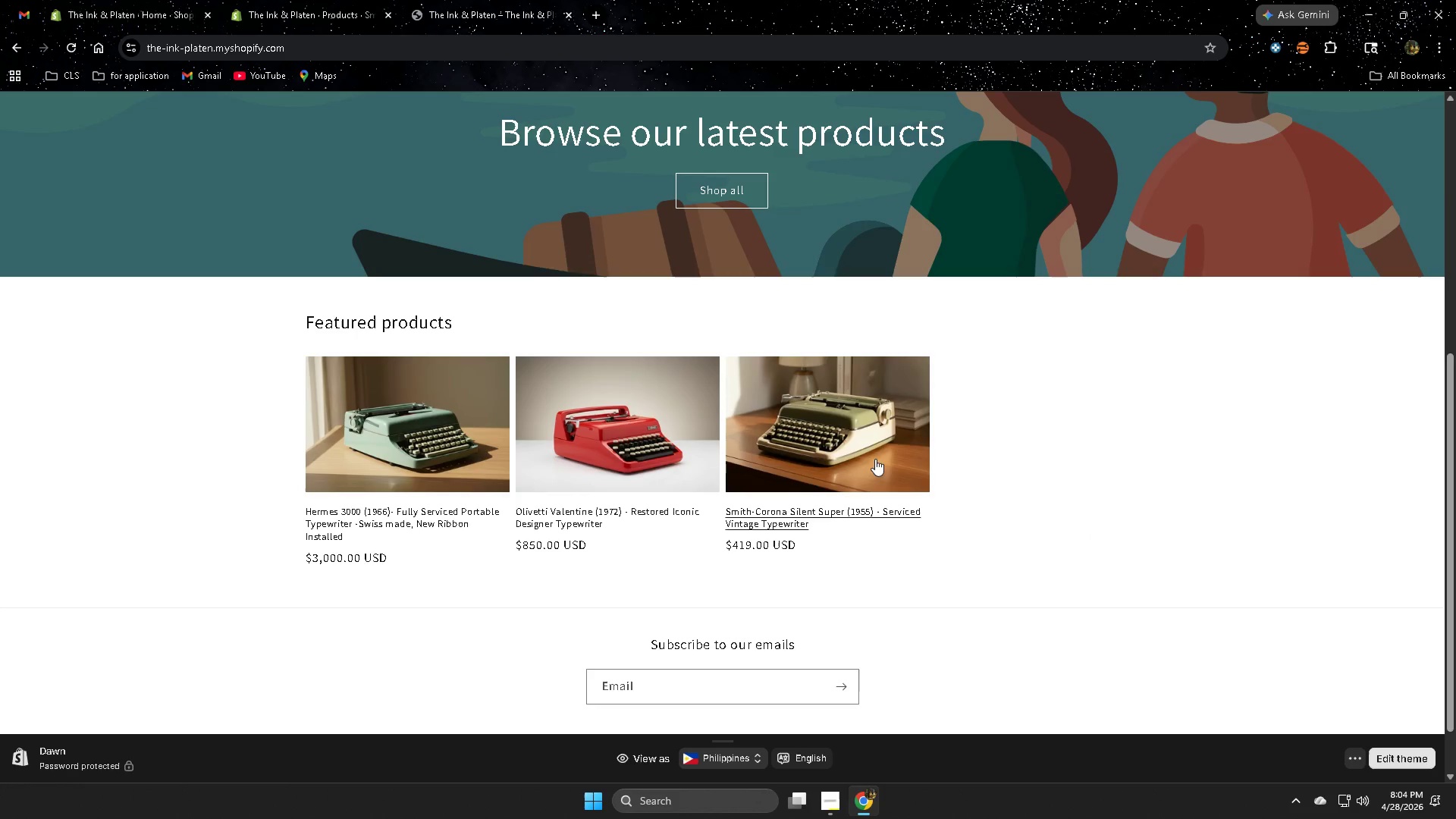 
wait(7.77)
 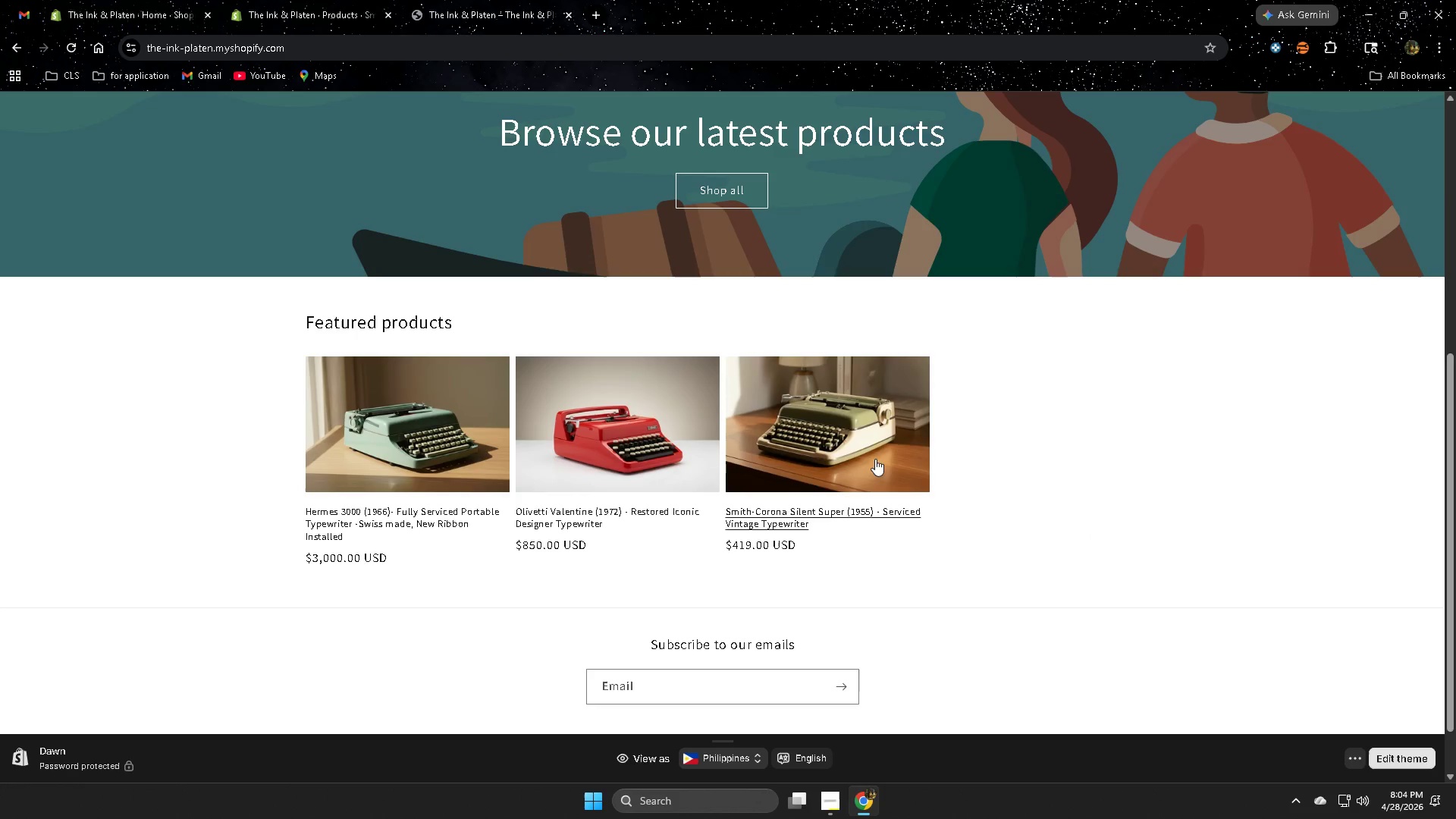 
left_click([297, 0])
 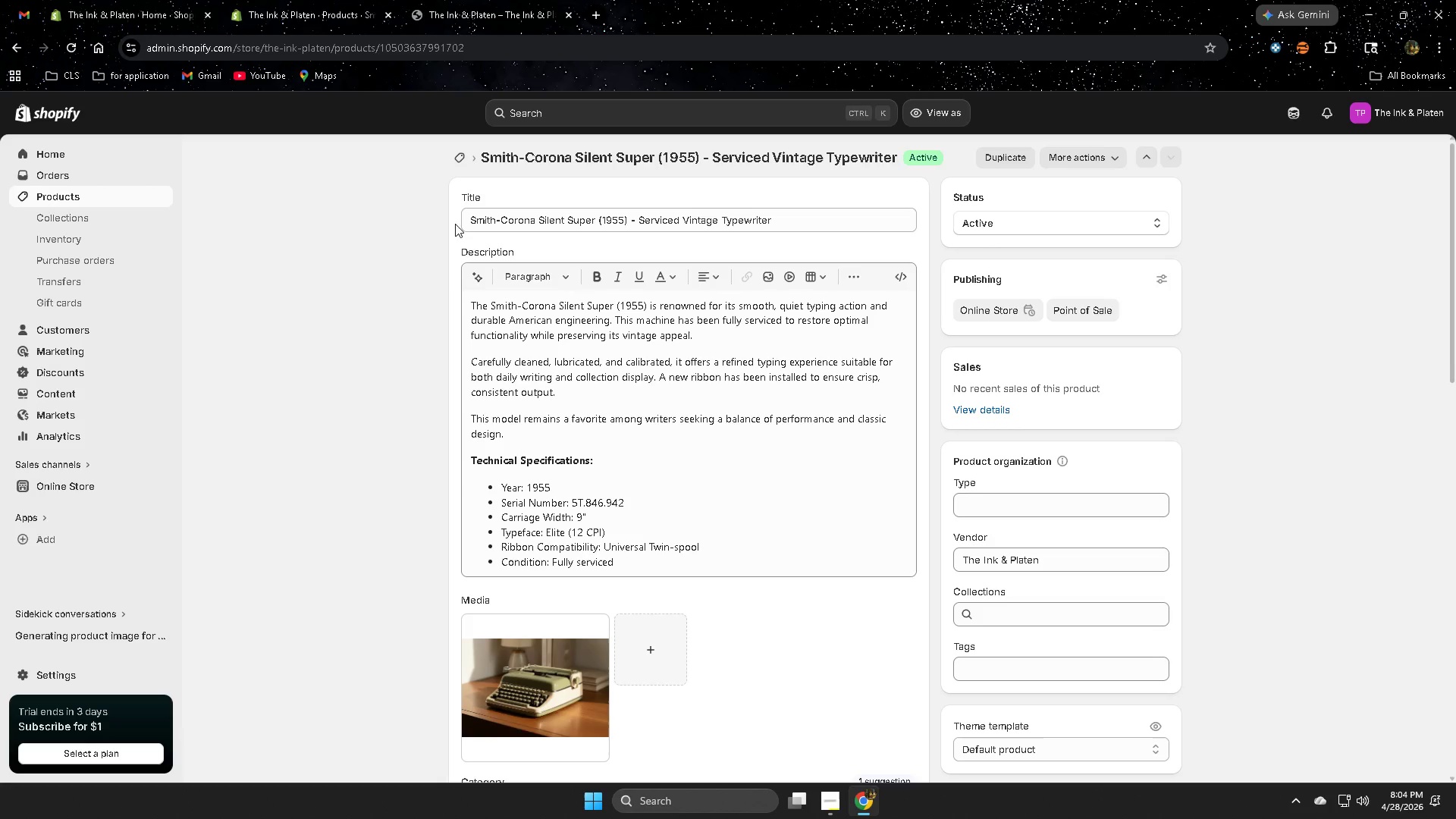 
scroll: coordinate [420, 302], scroll_direction: down, amount: 11.0
 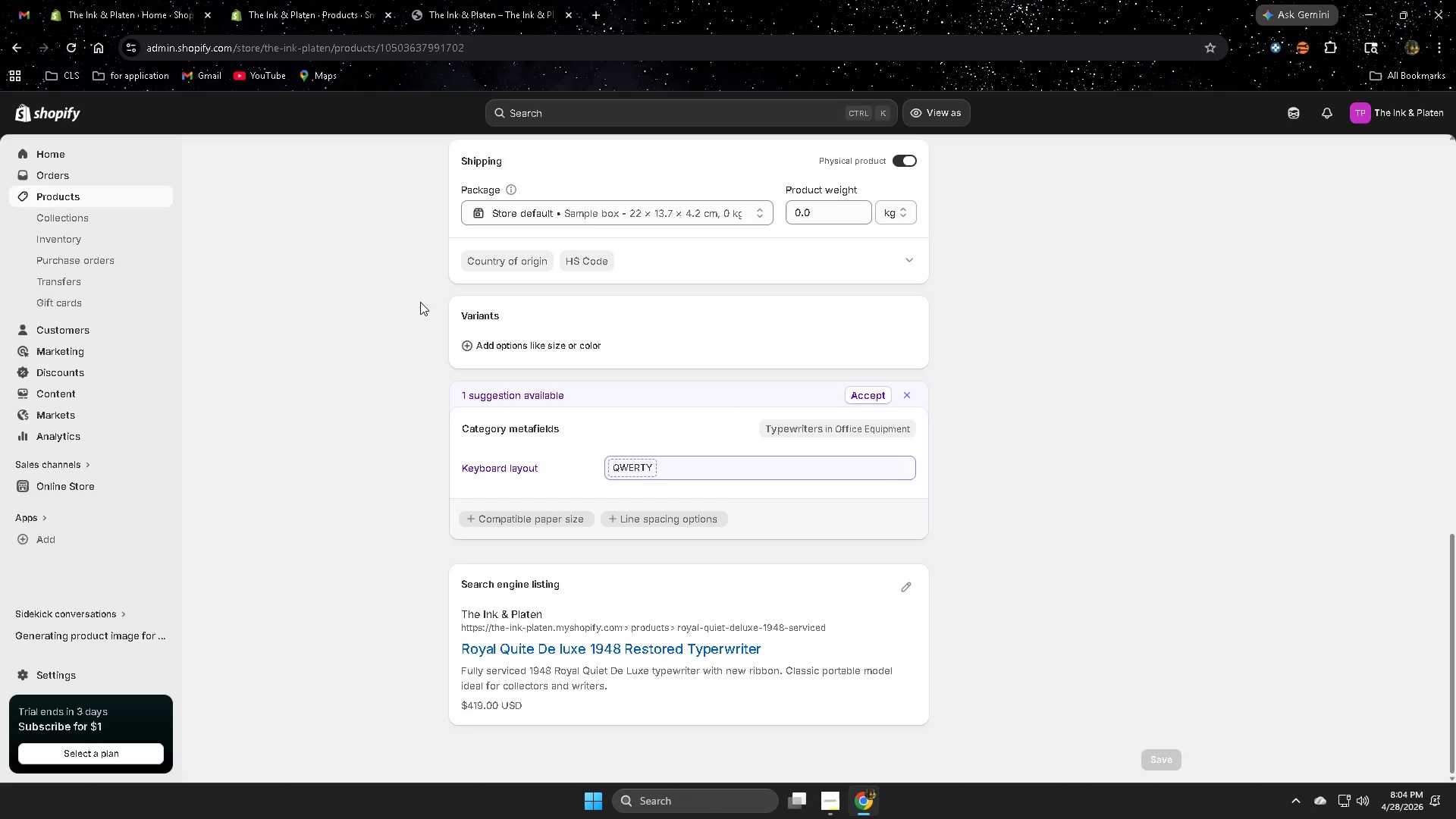 
scroll: coordinate [420, 303], scroll_direction: up, amount: 10.0
 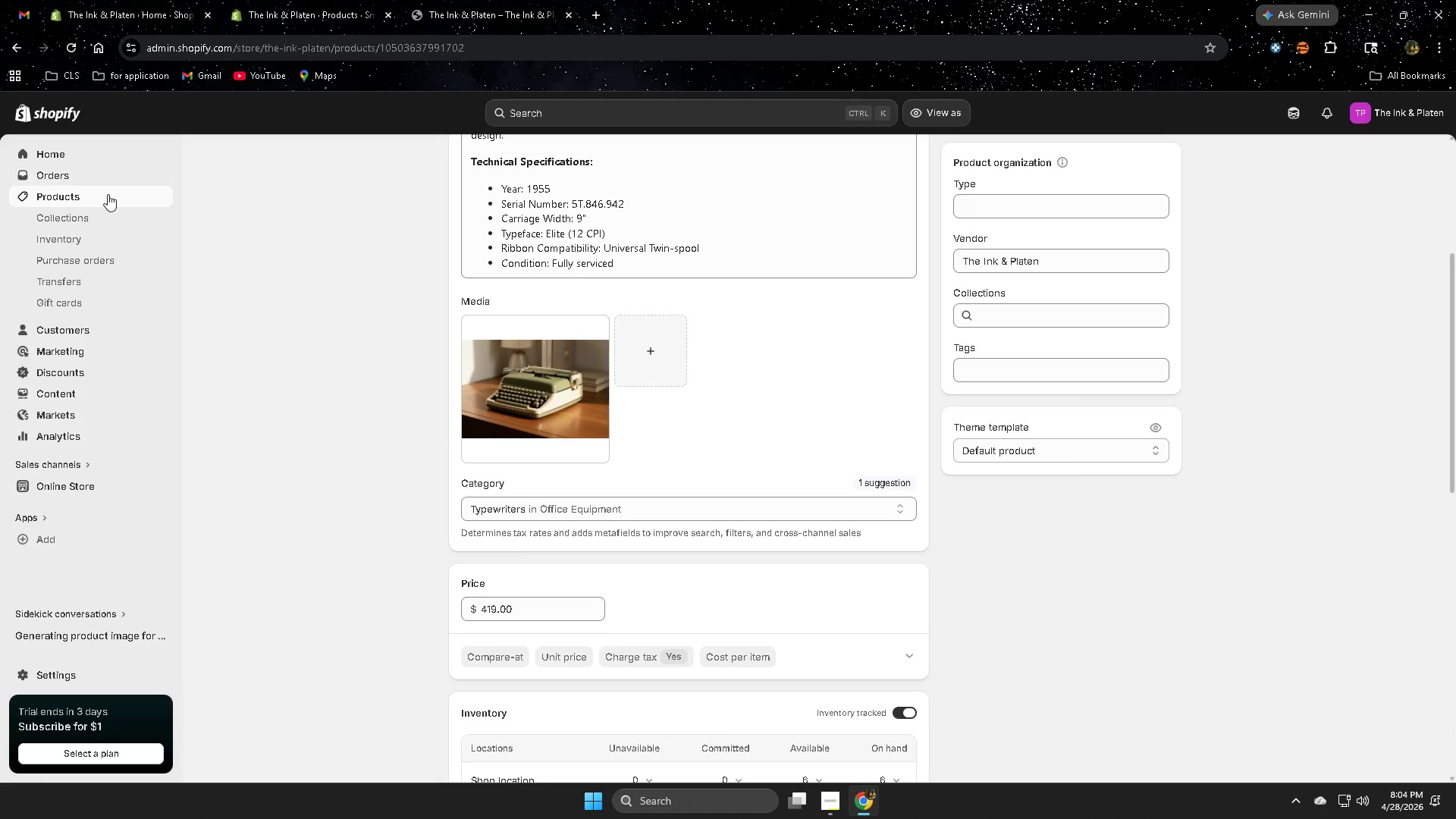 
left_click([108, 195])
 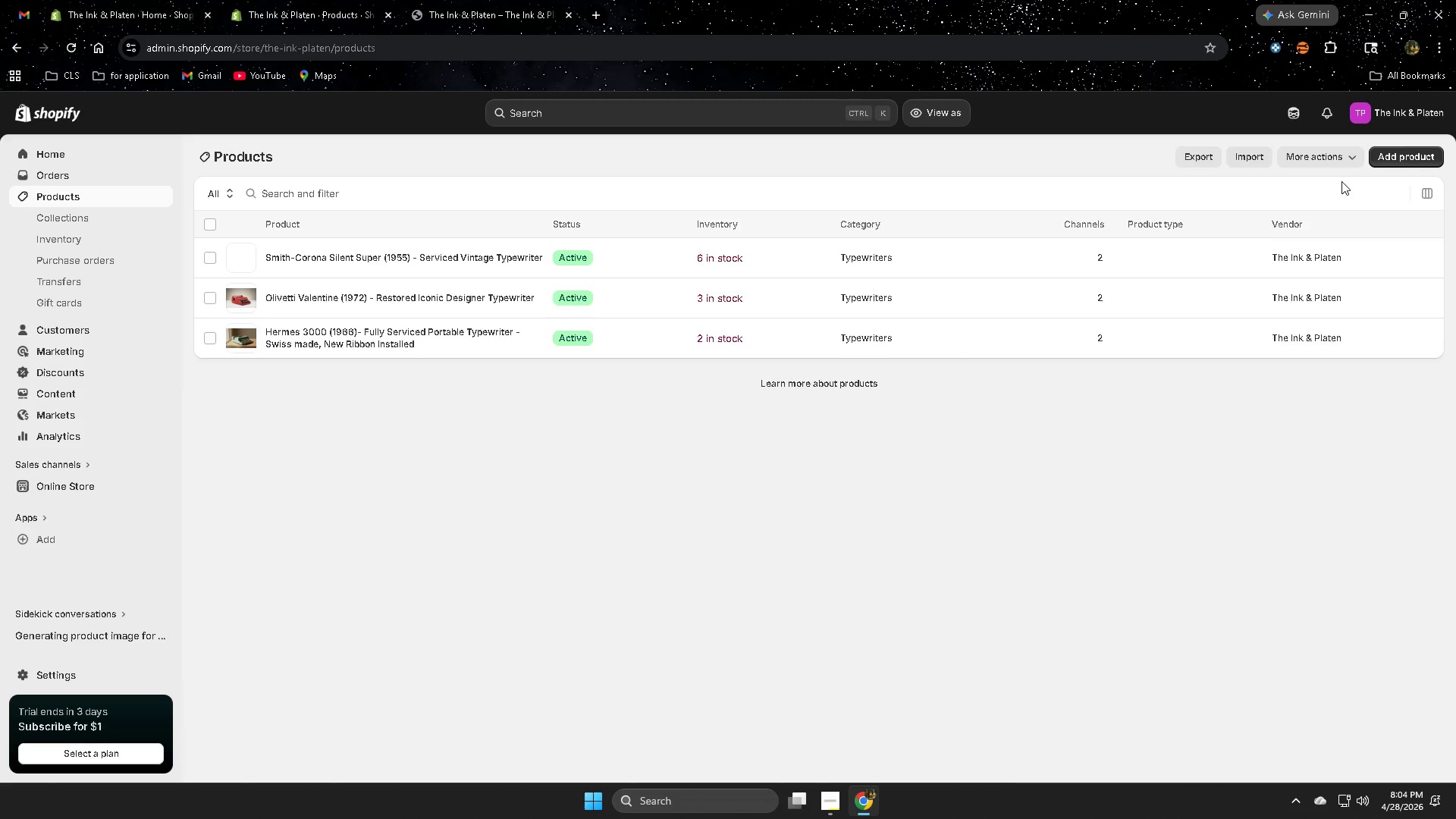 
left_click([1393, 161])
 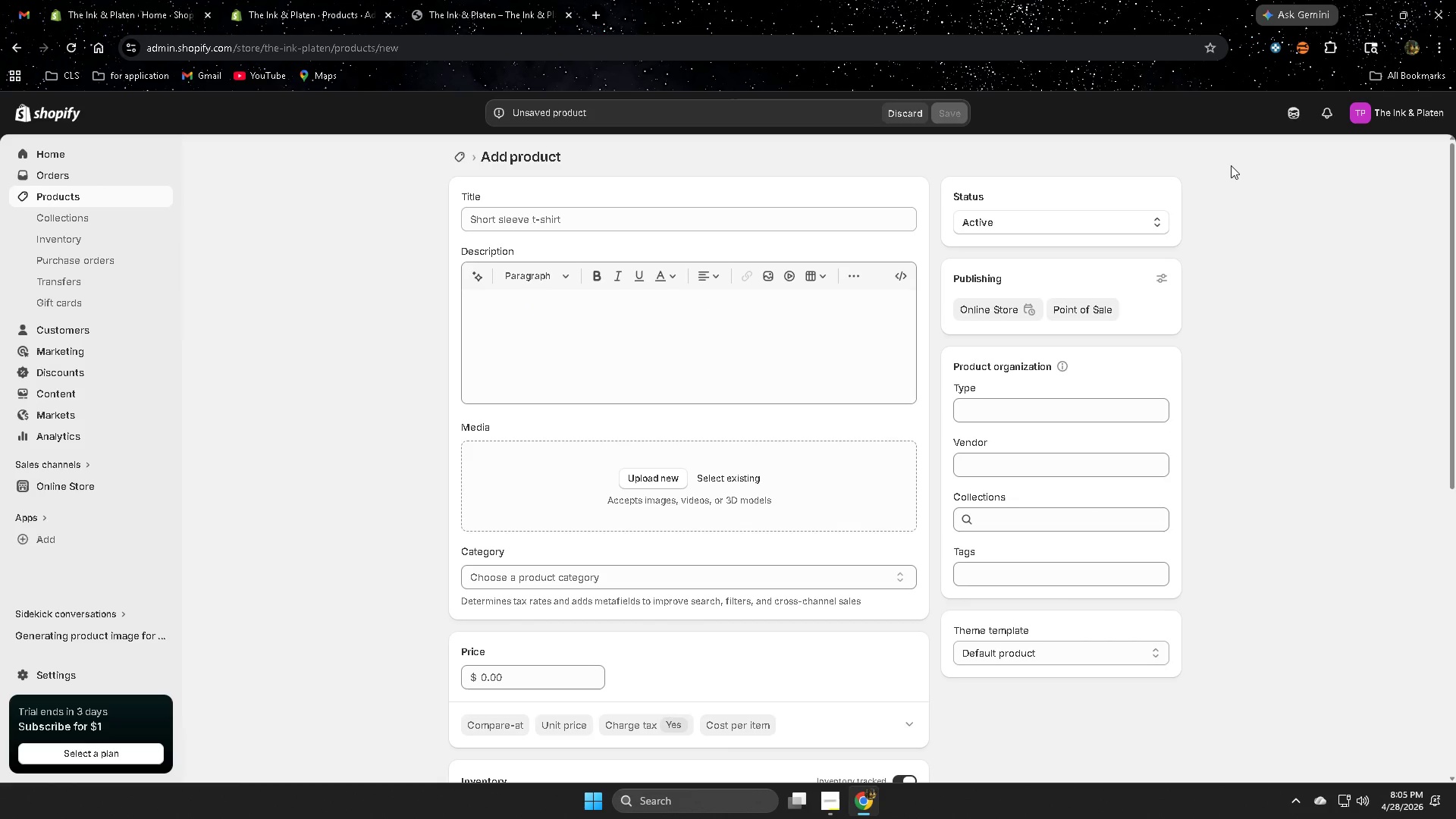 
wait(19.64)
 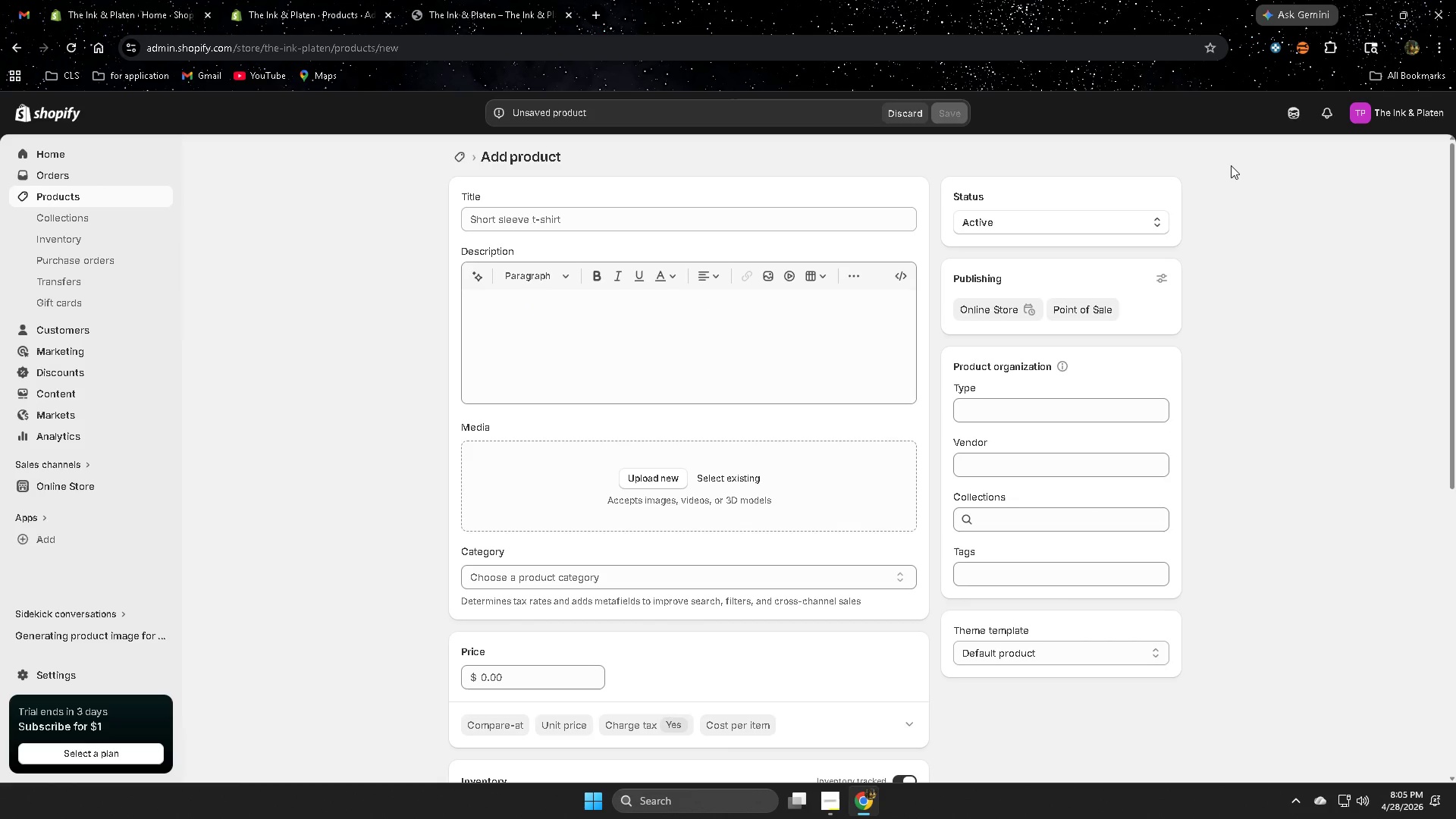 
double_click([714, 223])
 